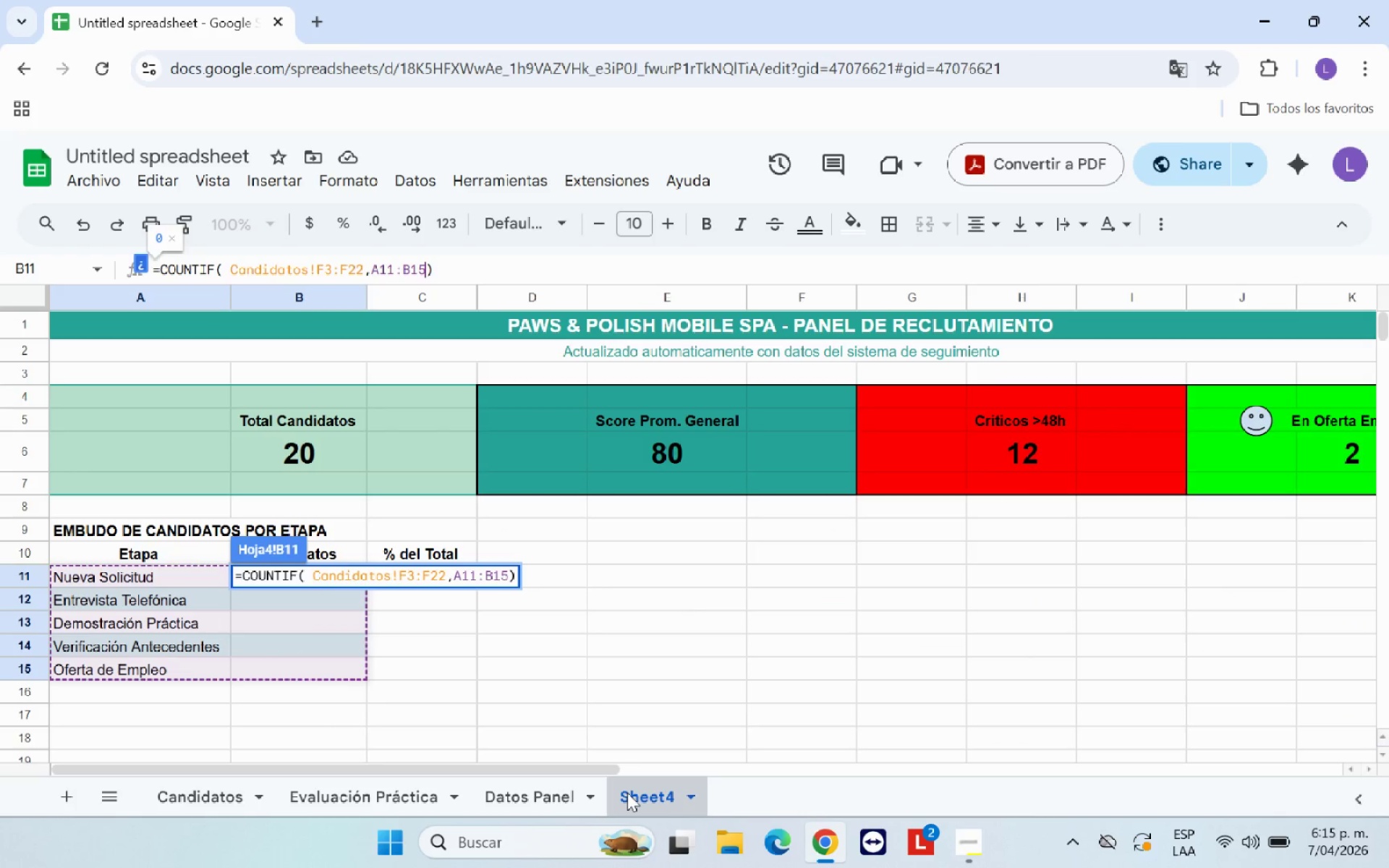 
wait(6.2)
 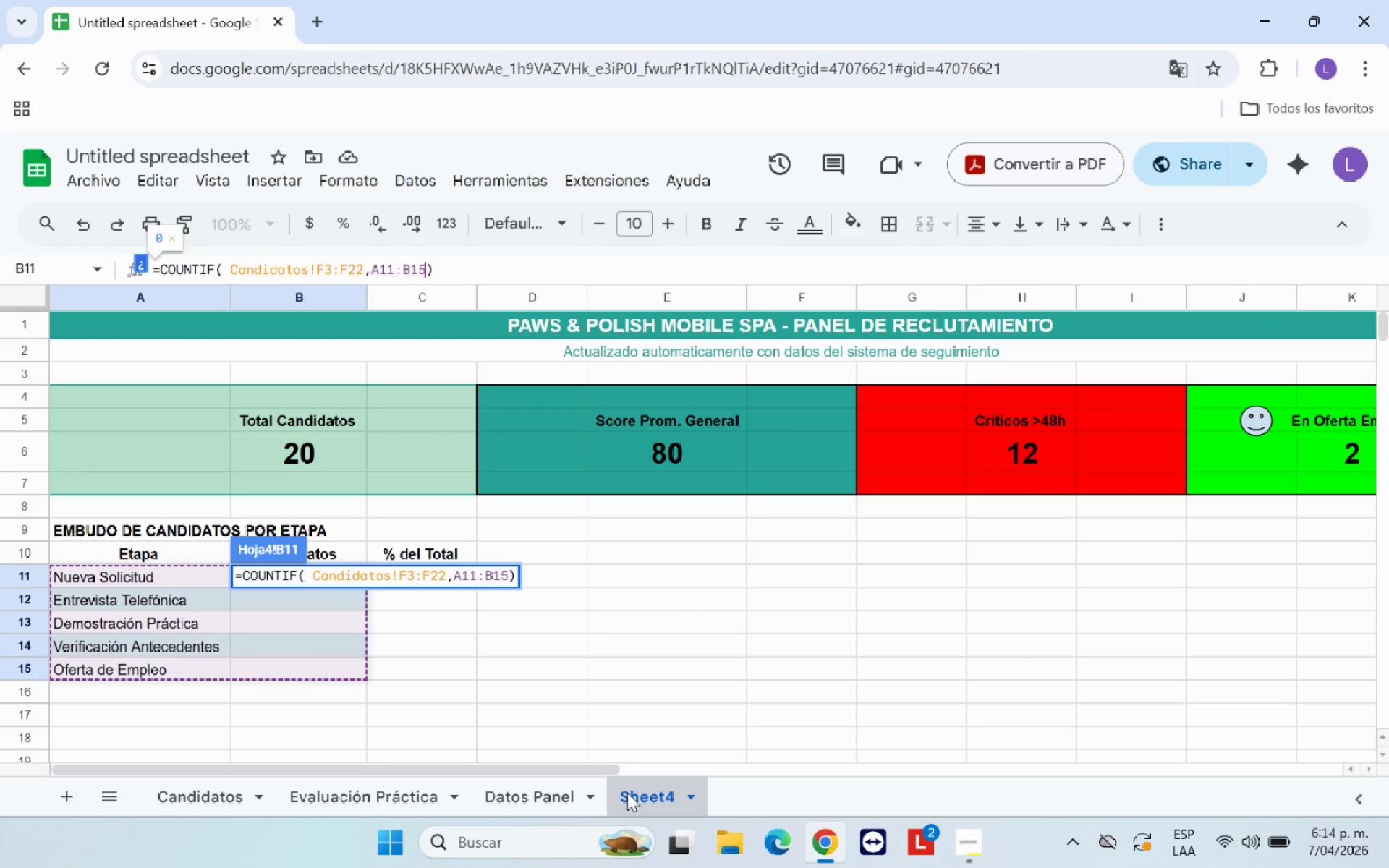 
key(Backspace)
 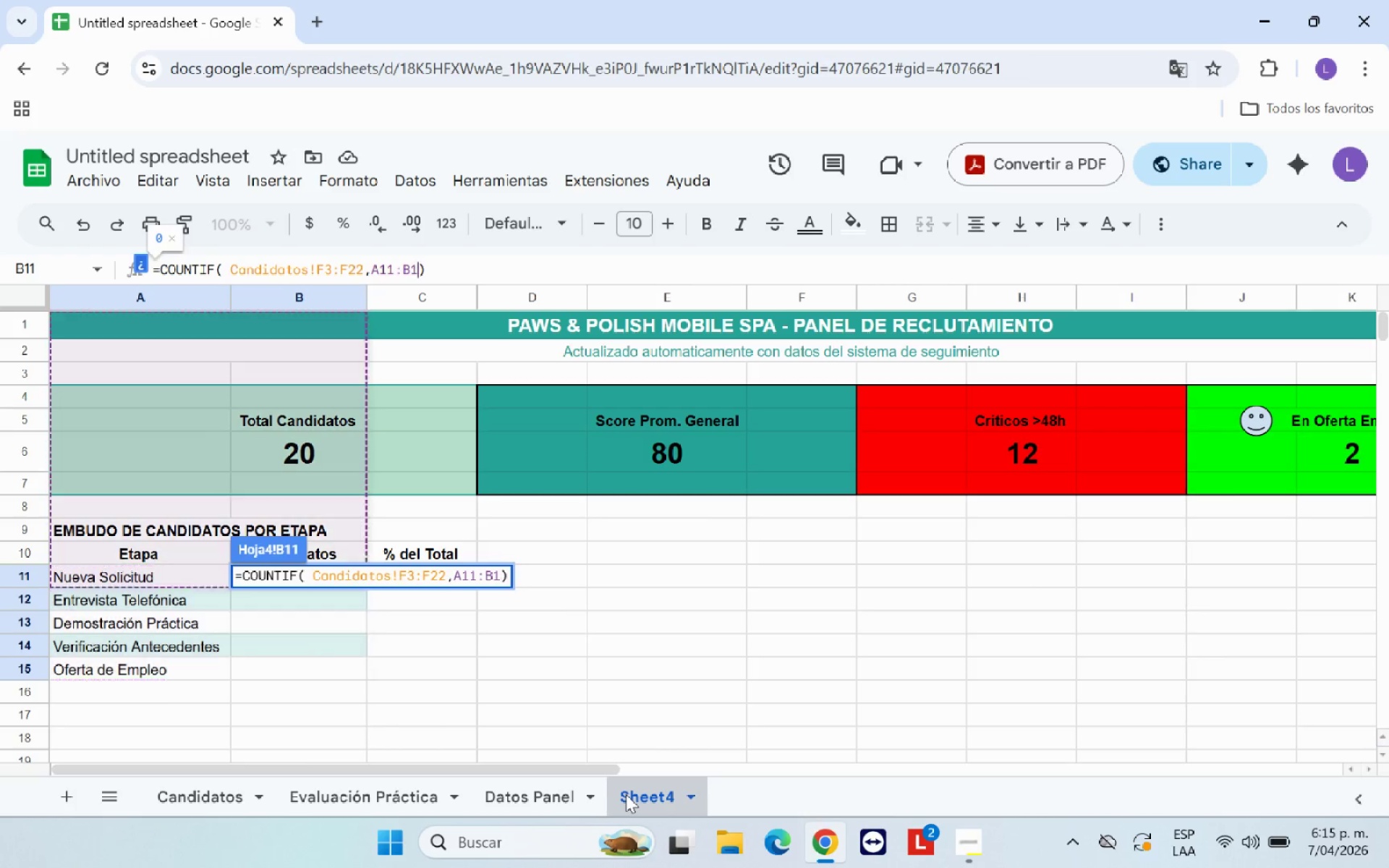 
key(Backspace)
 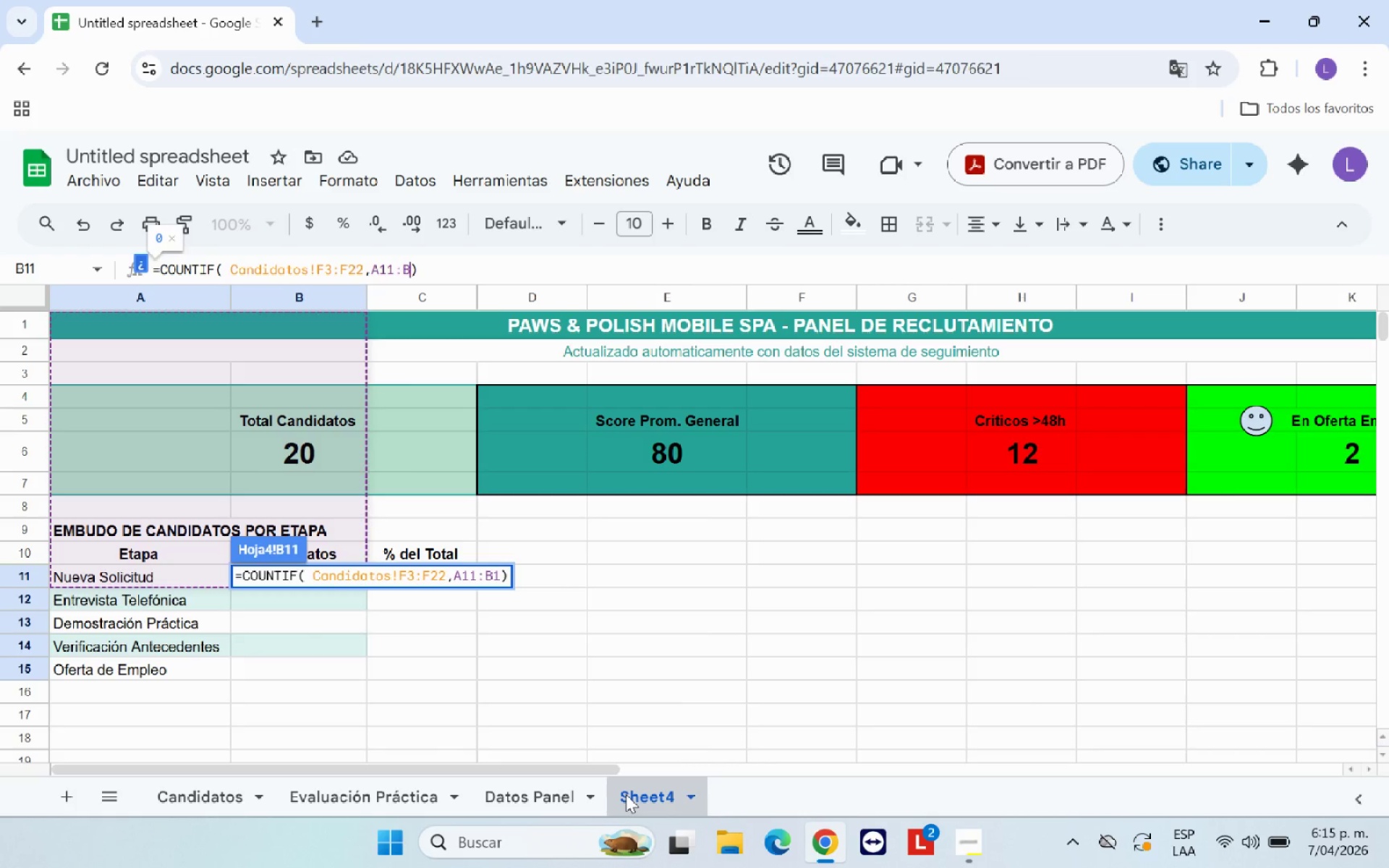 
key(Backspace)
 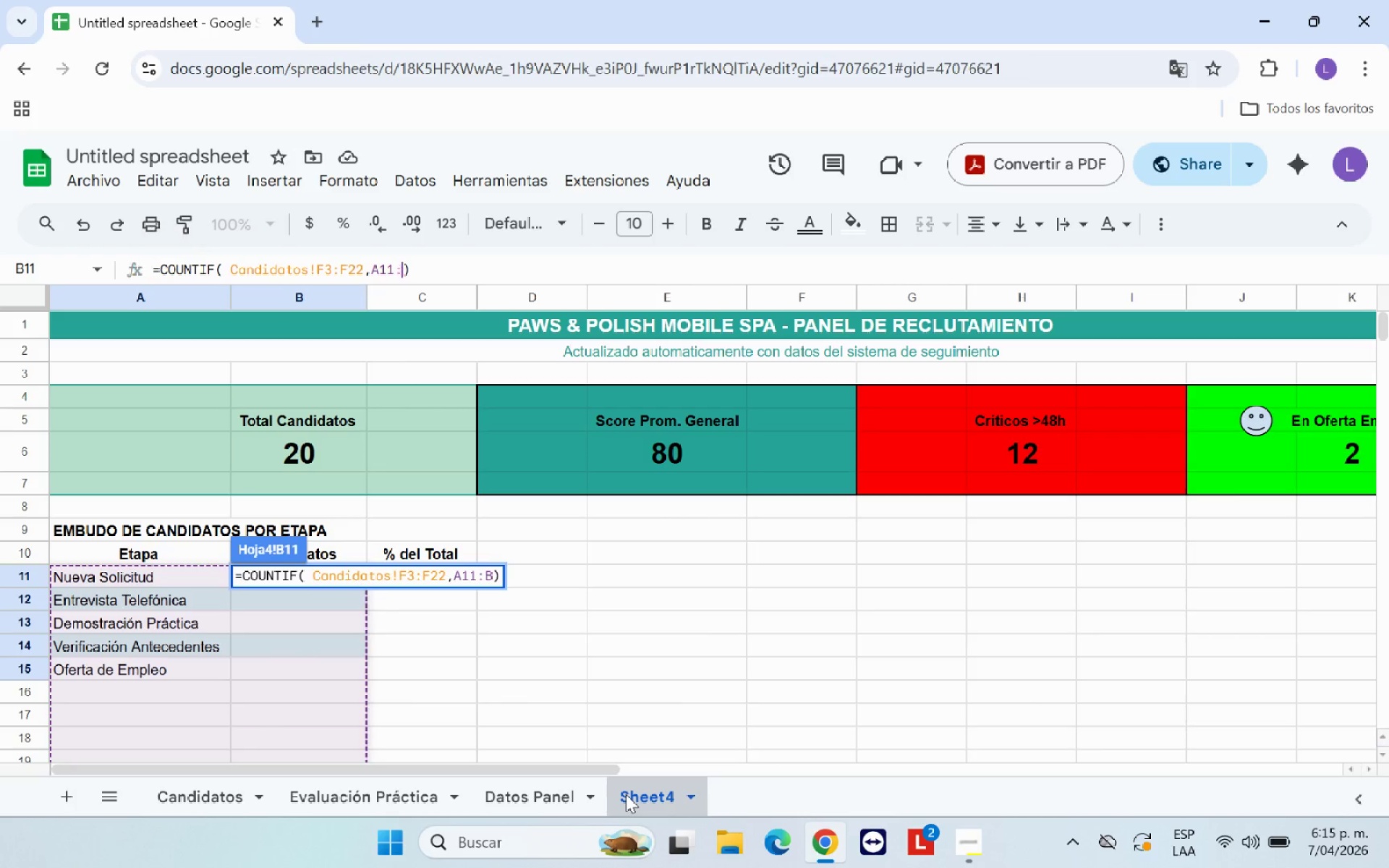 
key(Backspace)
 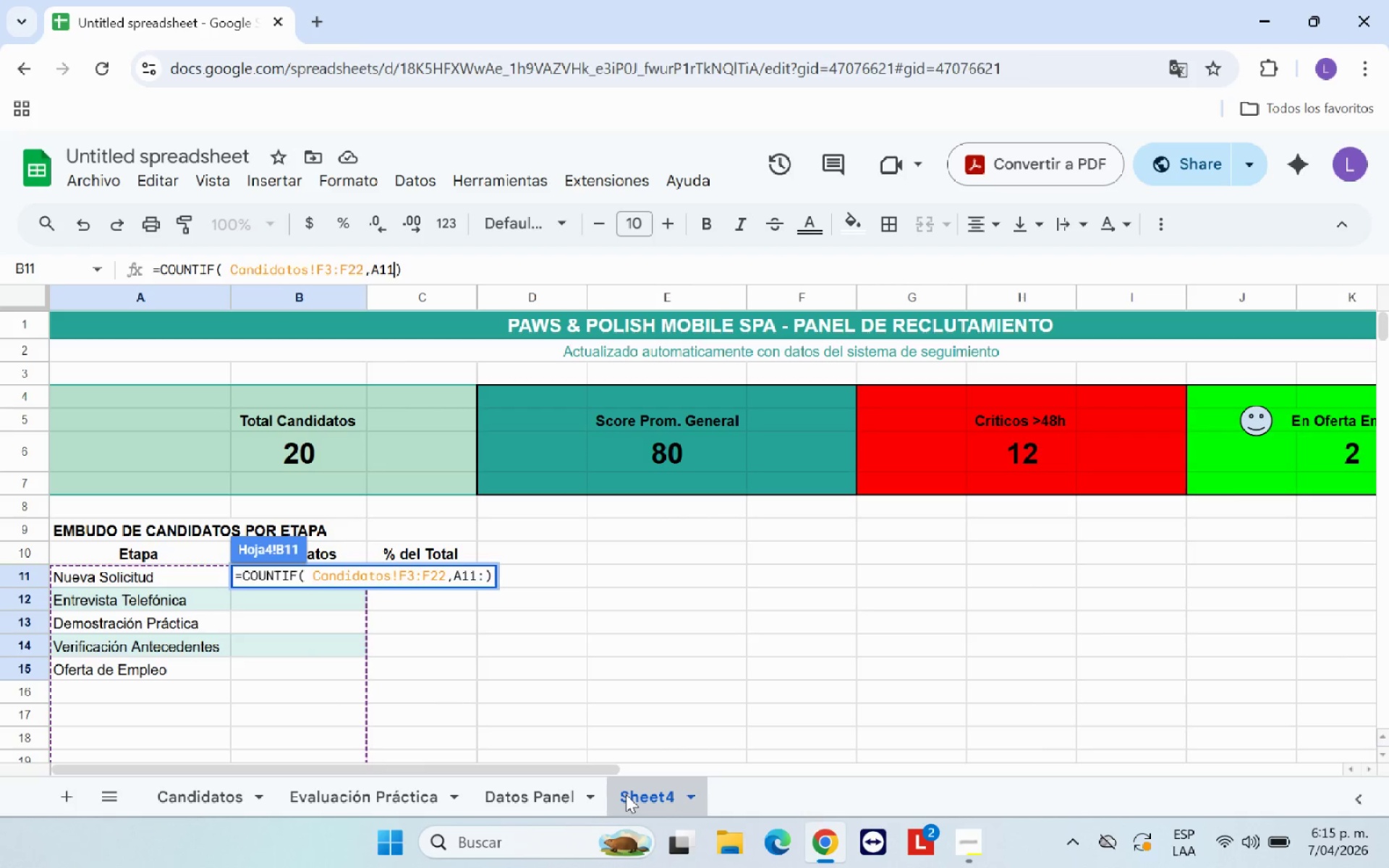 
key(Backspace)
 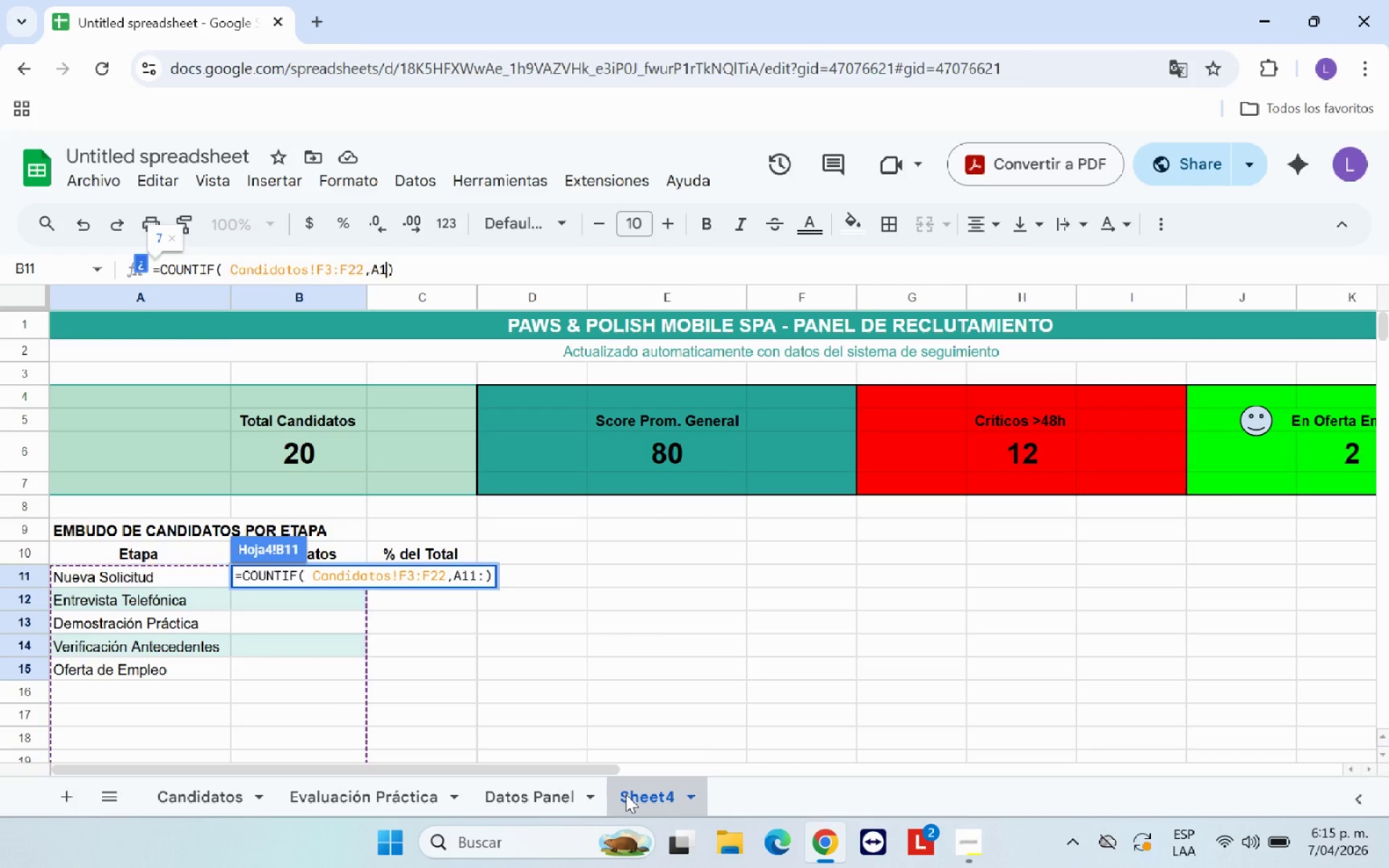 
key(Backspace)
 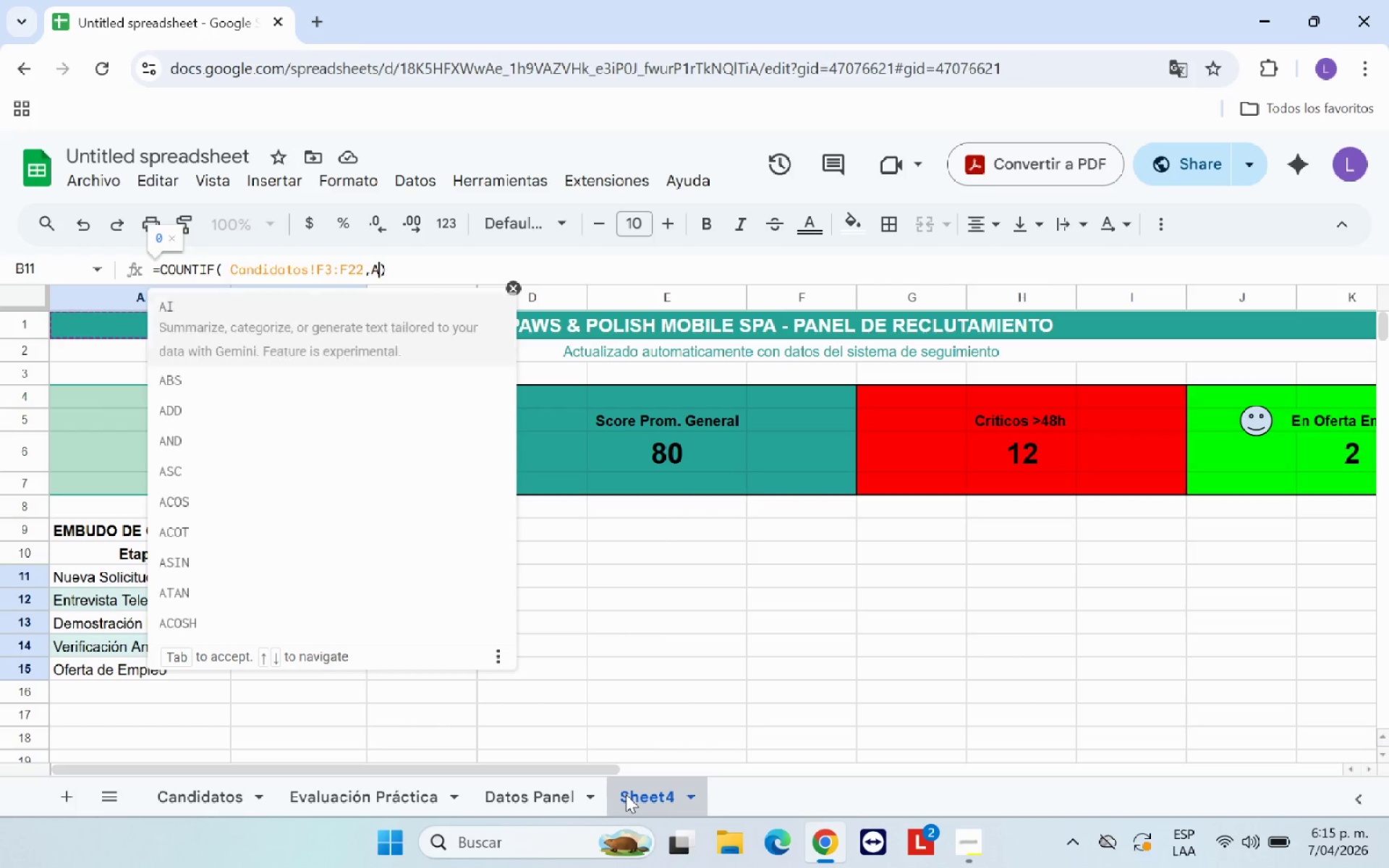 
key(Backspace)
 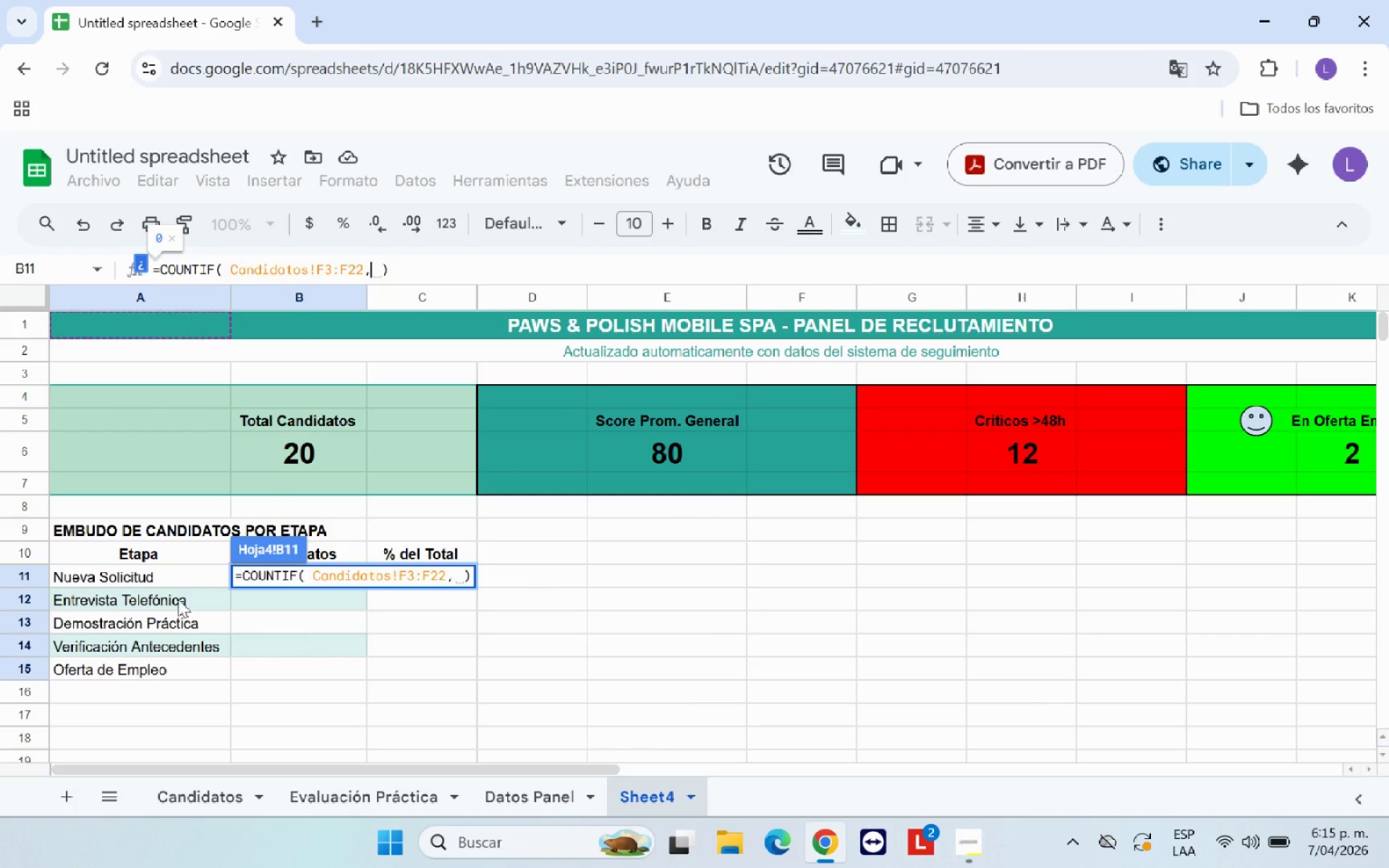 
left_click([147, 575])
 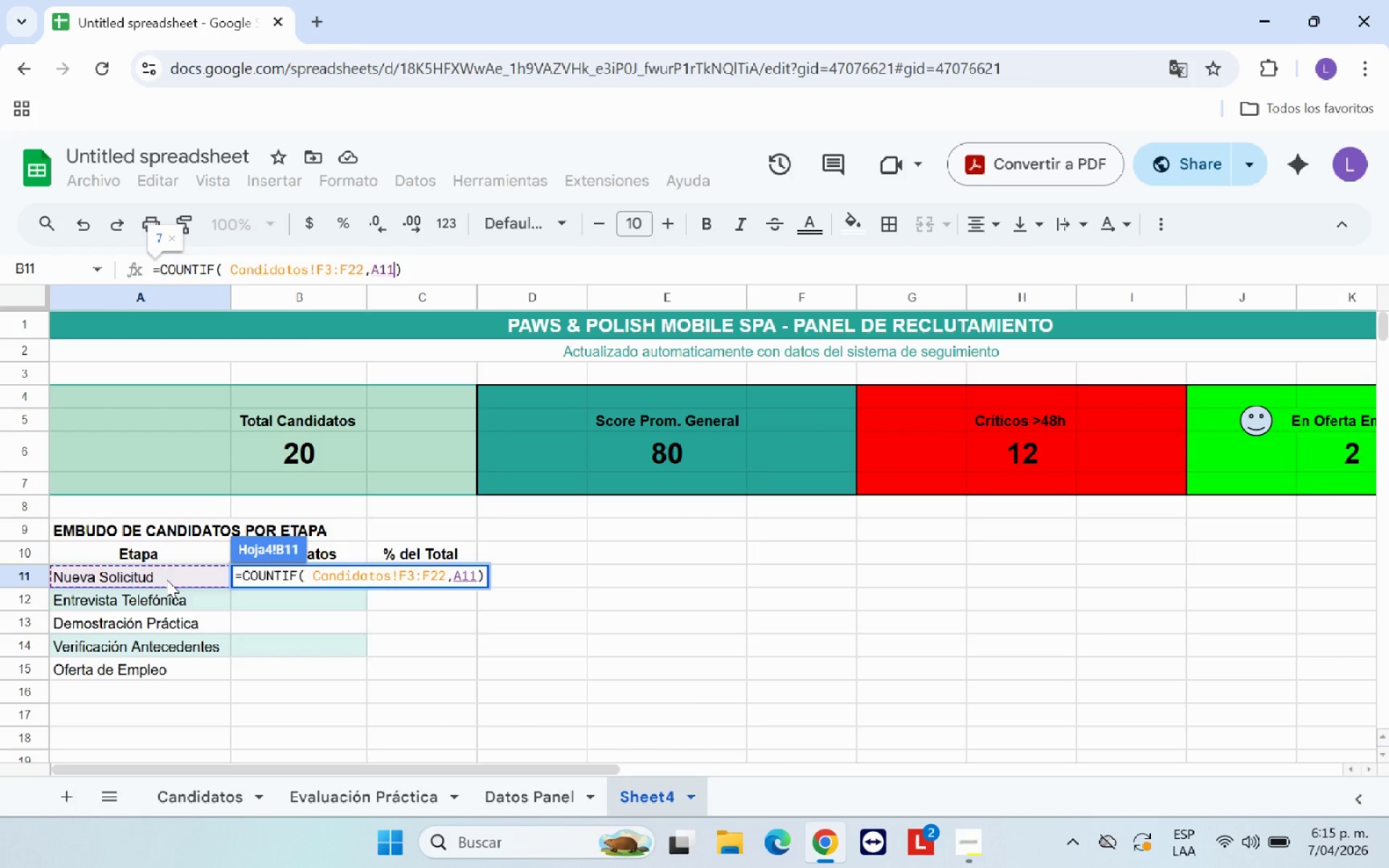 
key(Enter)
 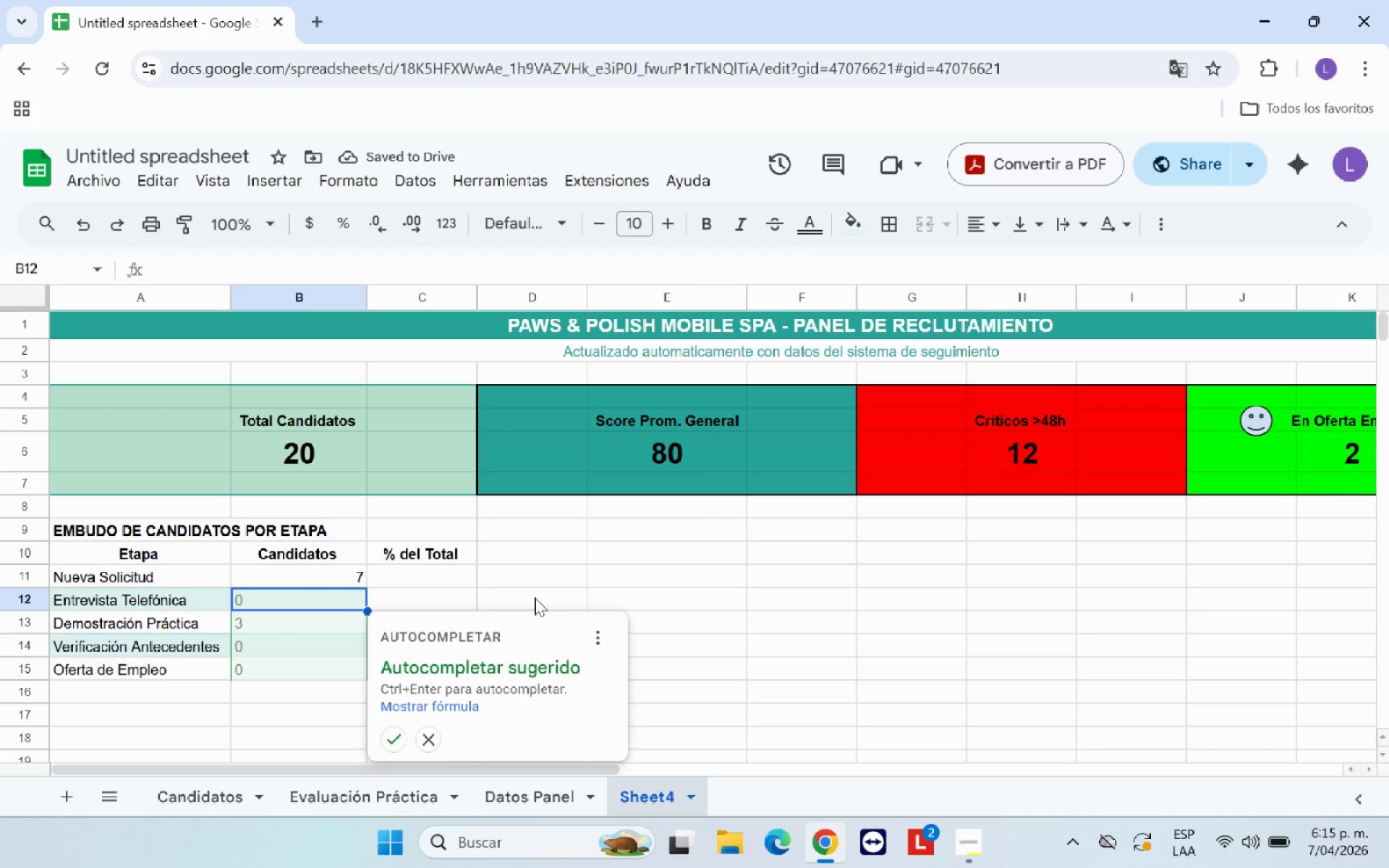 
wait(8.17)
 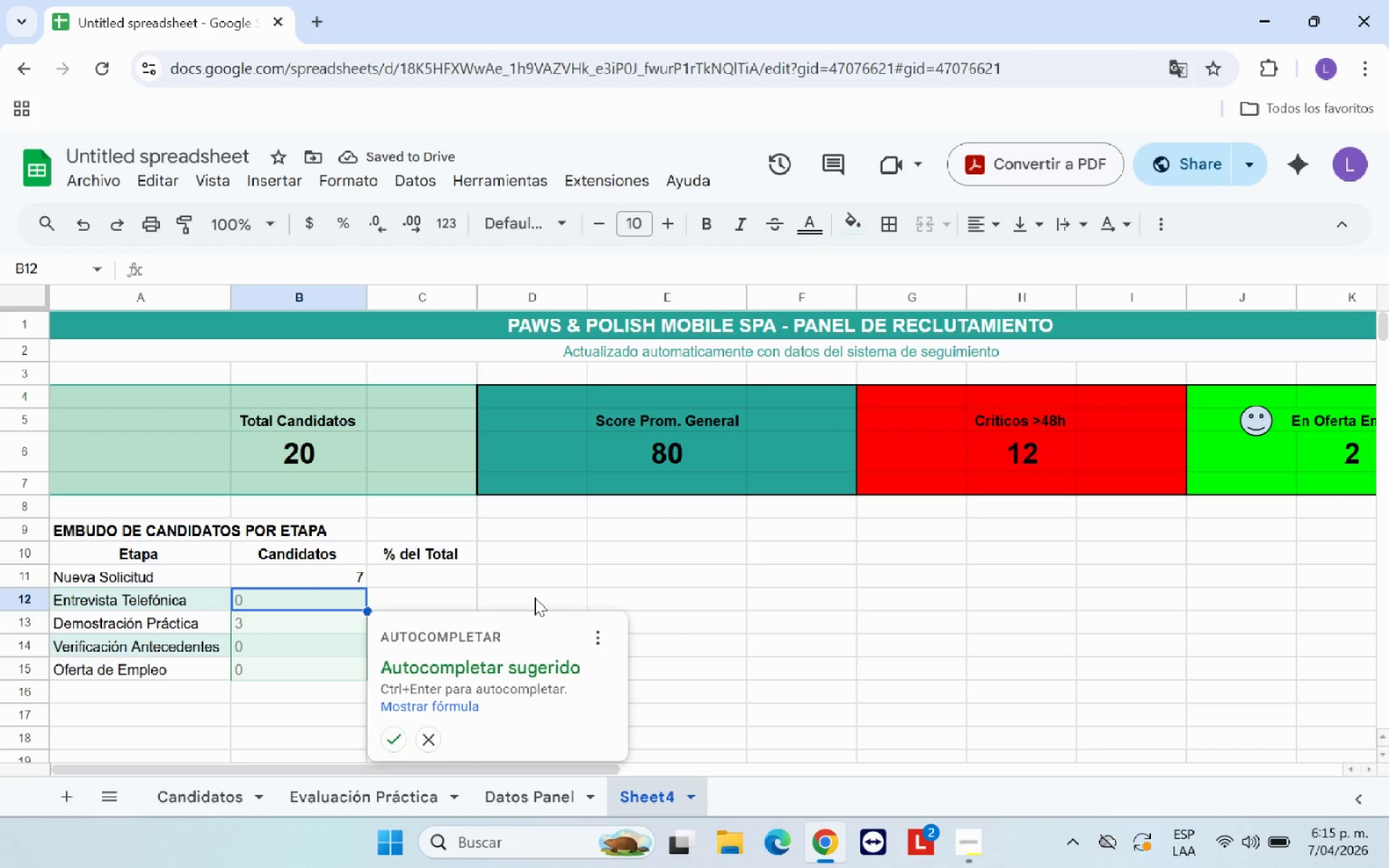 
left_click([430, 744])
 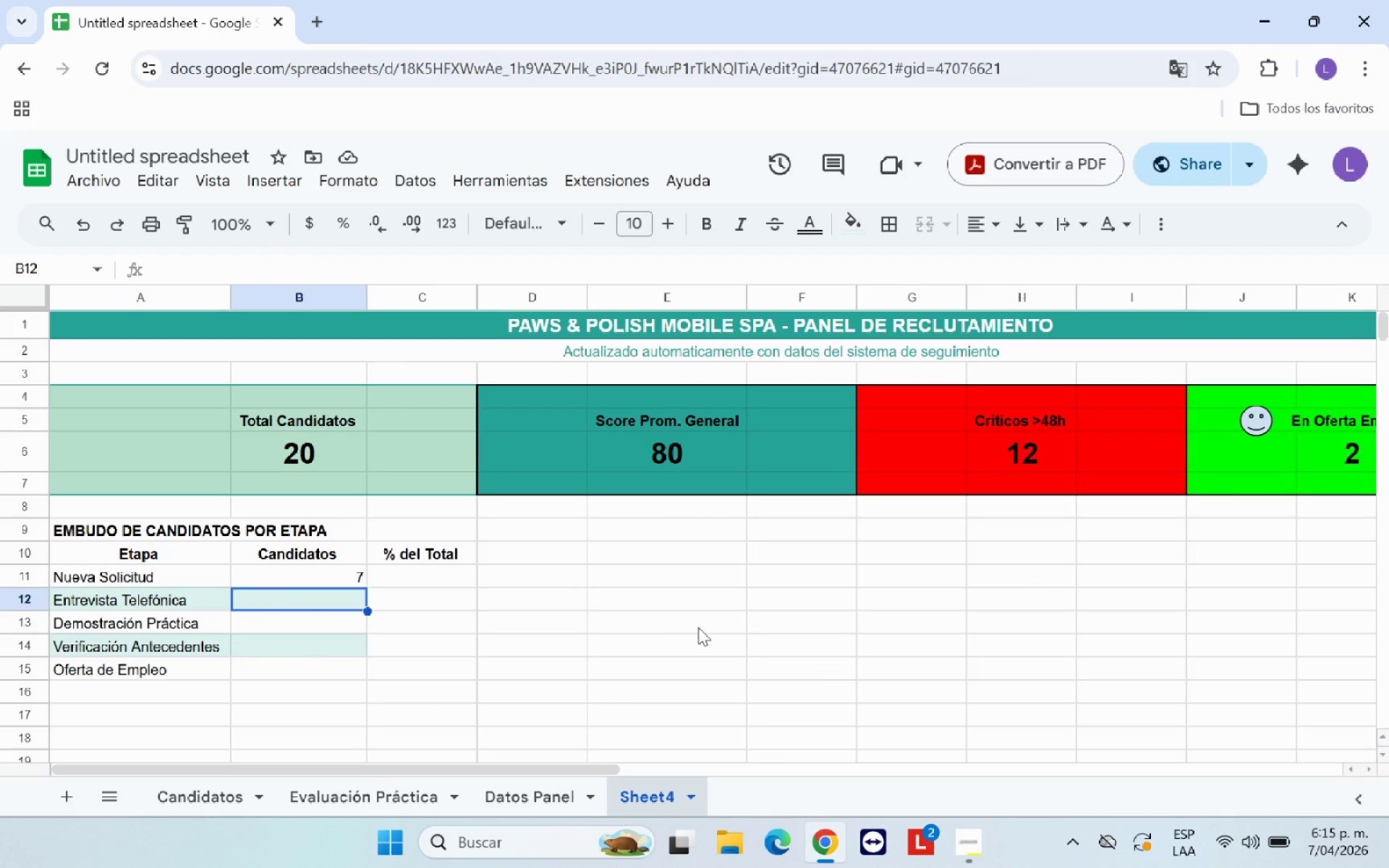 
left_click([652, 625])
 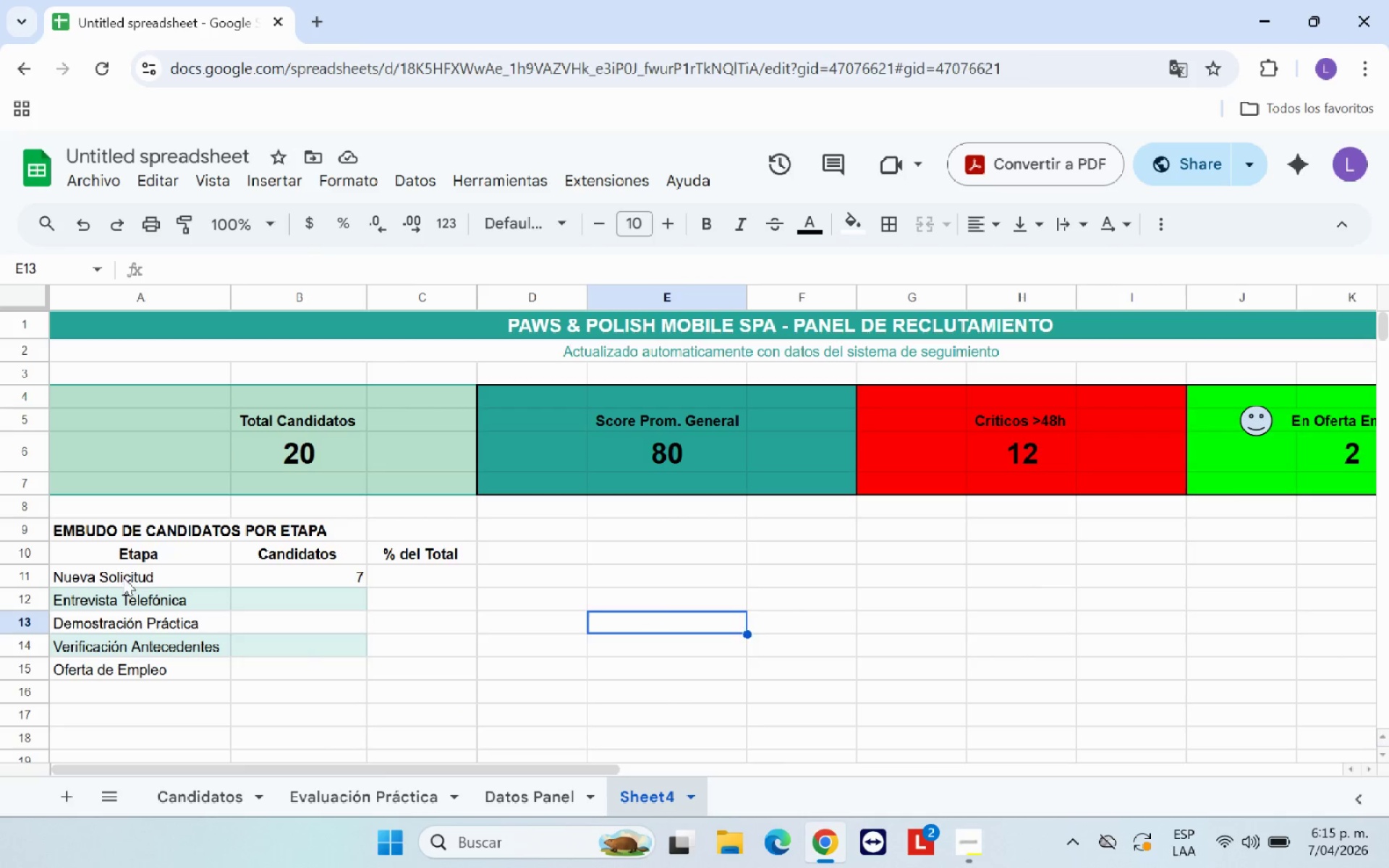 
left_click([101, 566])
 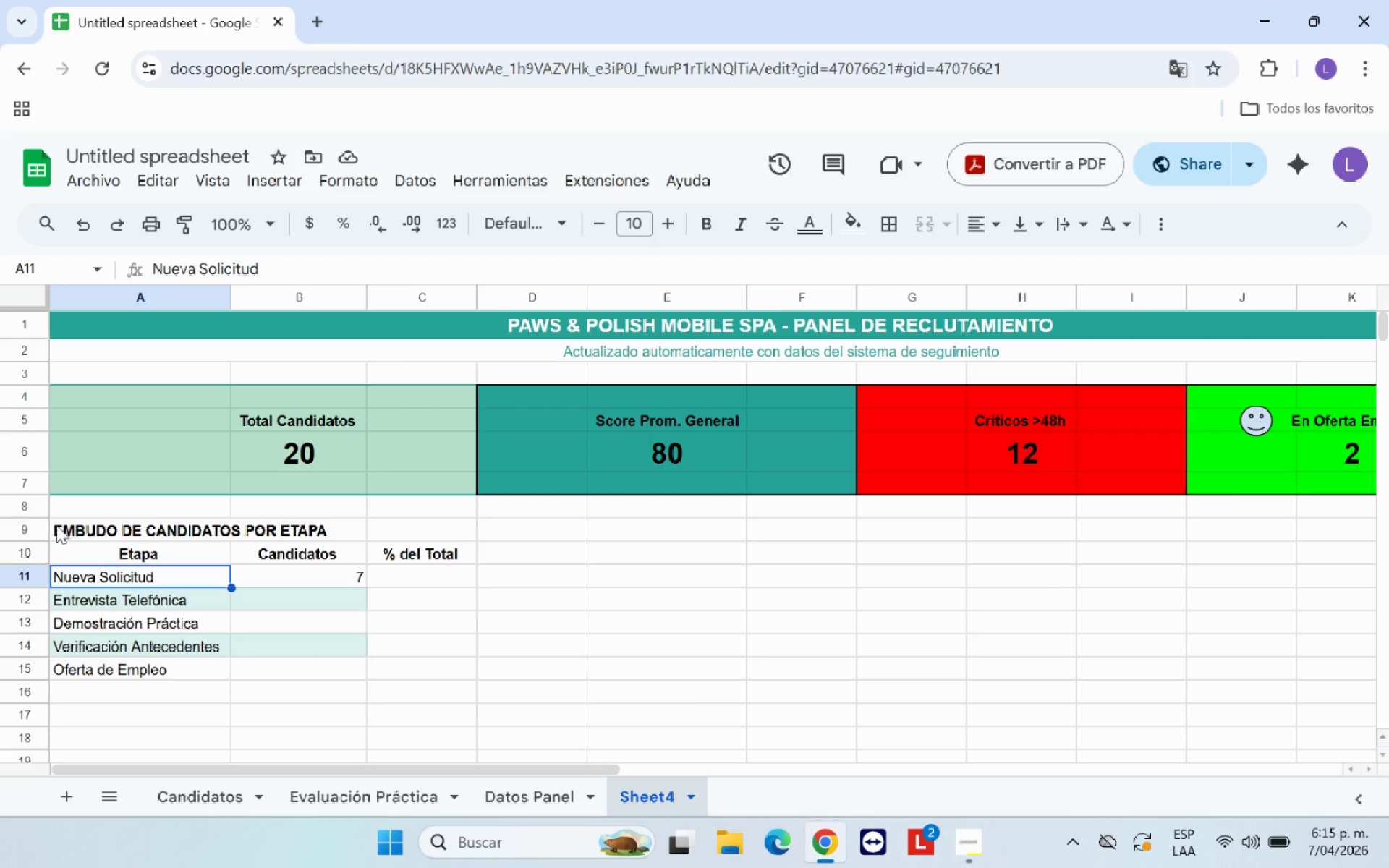 
left_click_drag(start_coordinate=[51, 525], to_coordinate=[377, 673])
 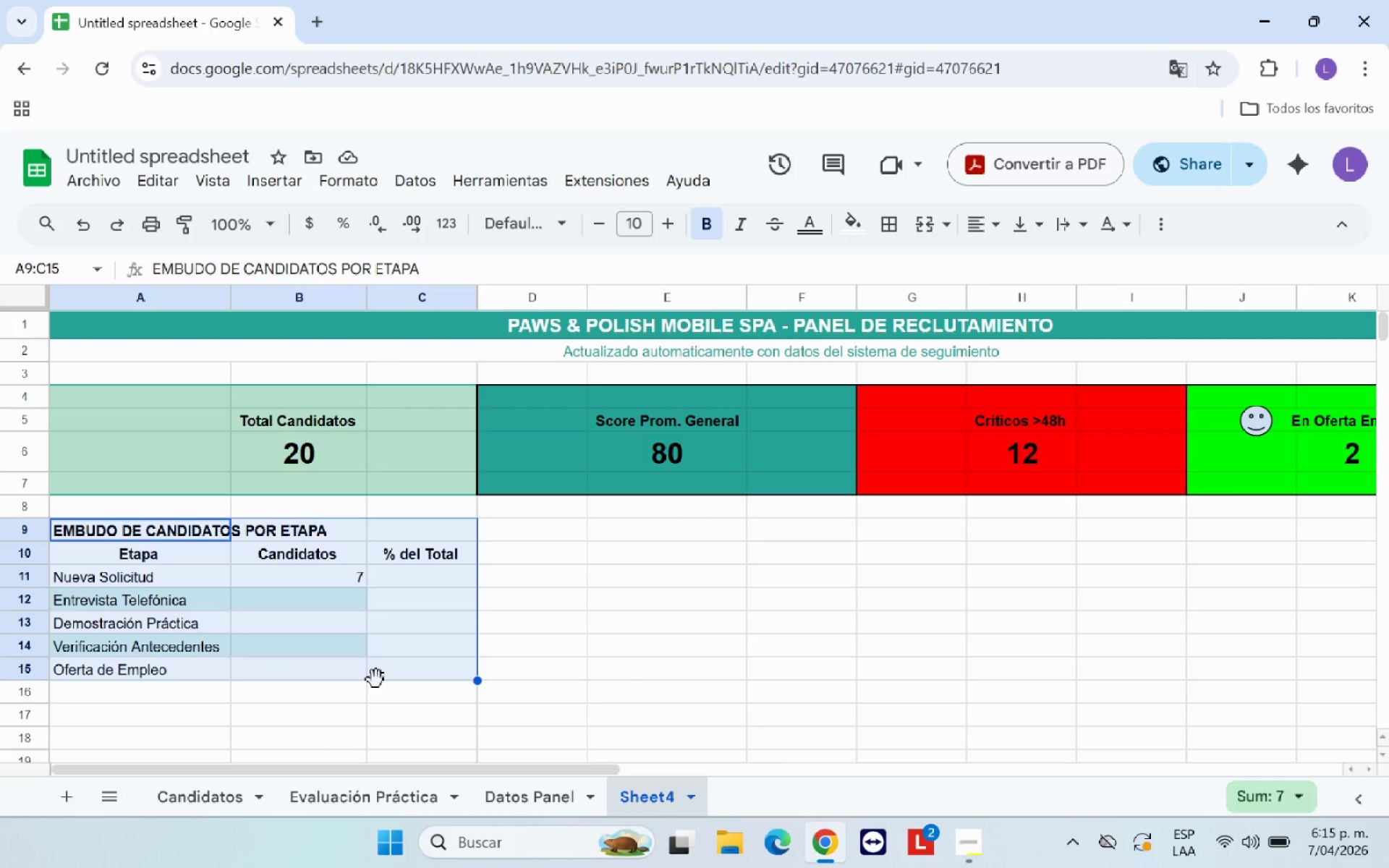 
left_click_drag(start_coordinate=[376, 679], to_coordinate=[378, 696])
 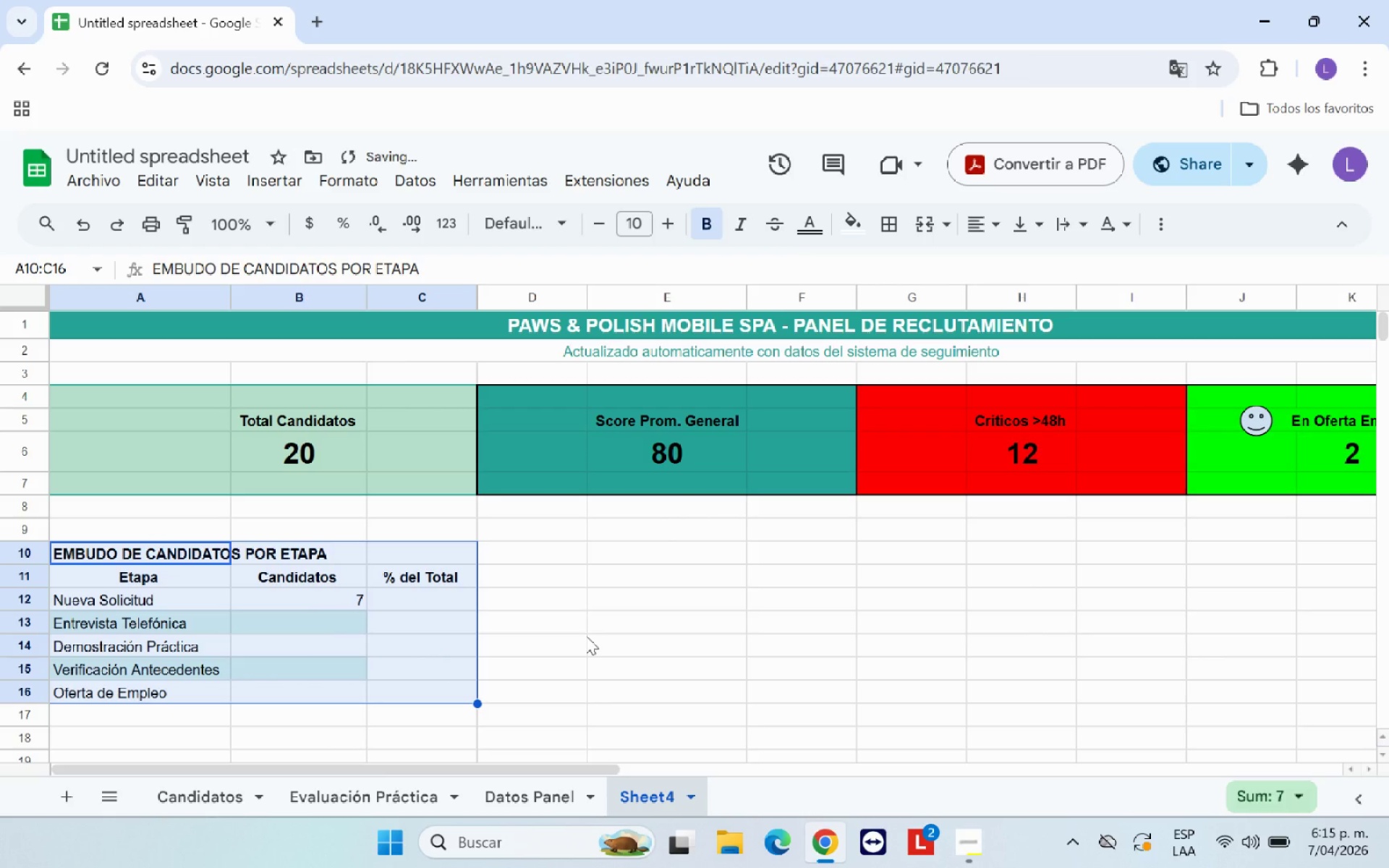 
left_click([586, 636])
 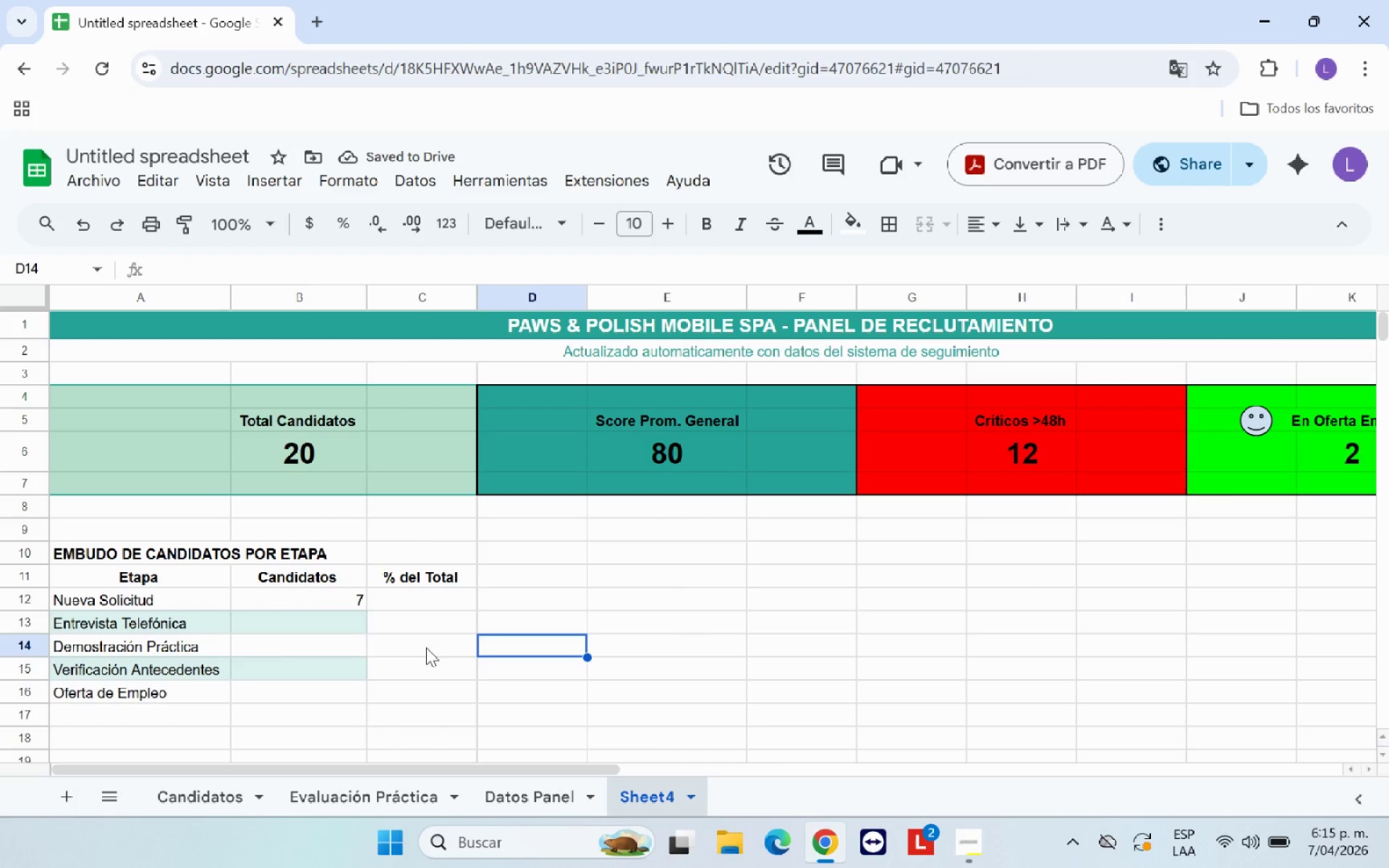 
left_click([93, 549])
 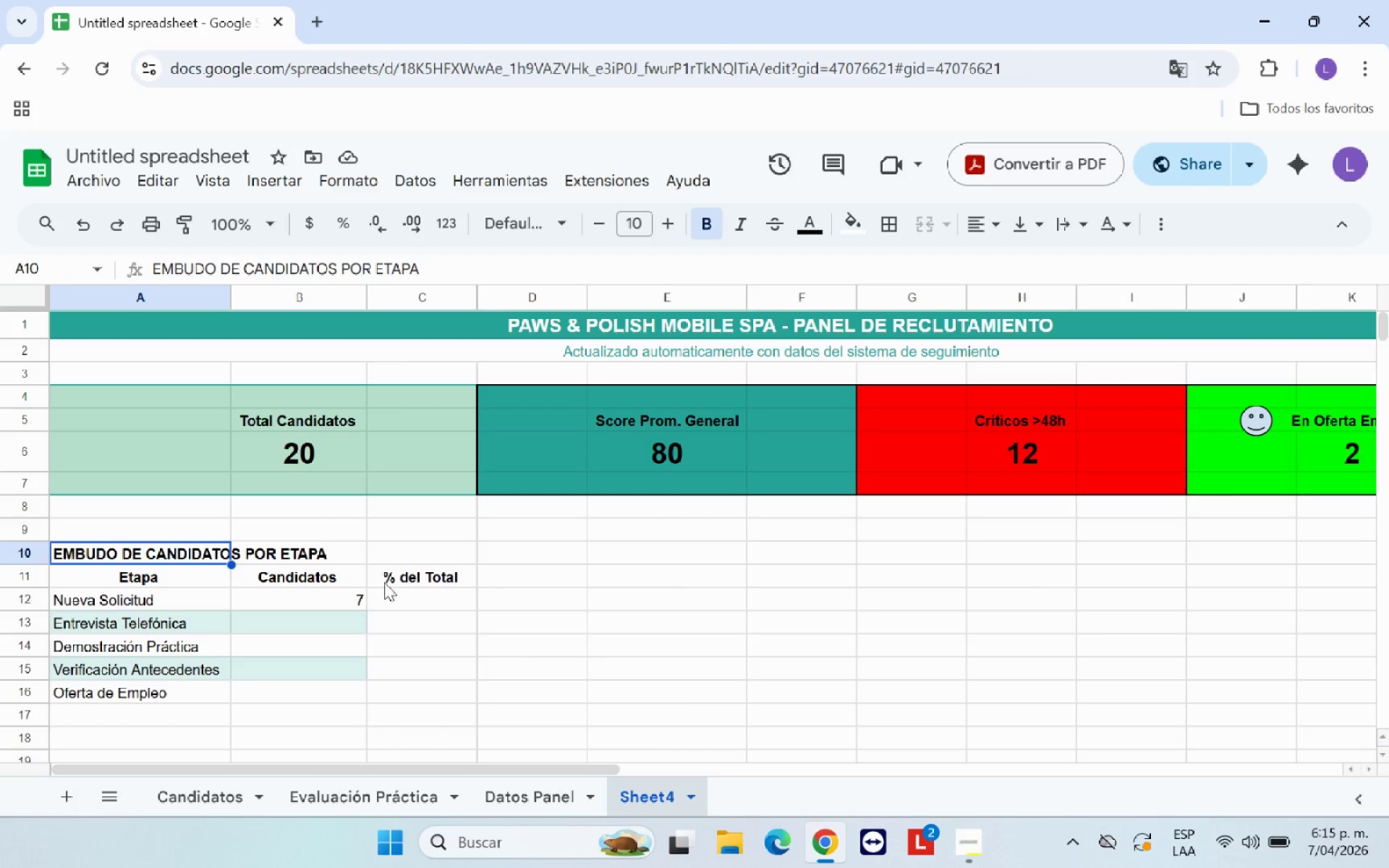 
wait(5.7)
 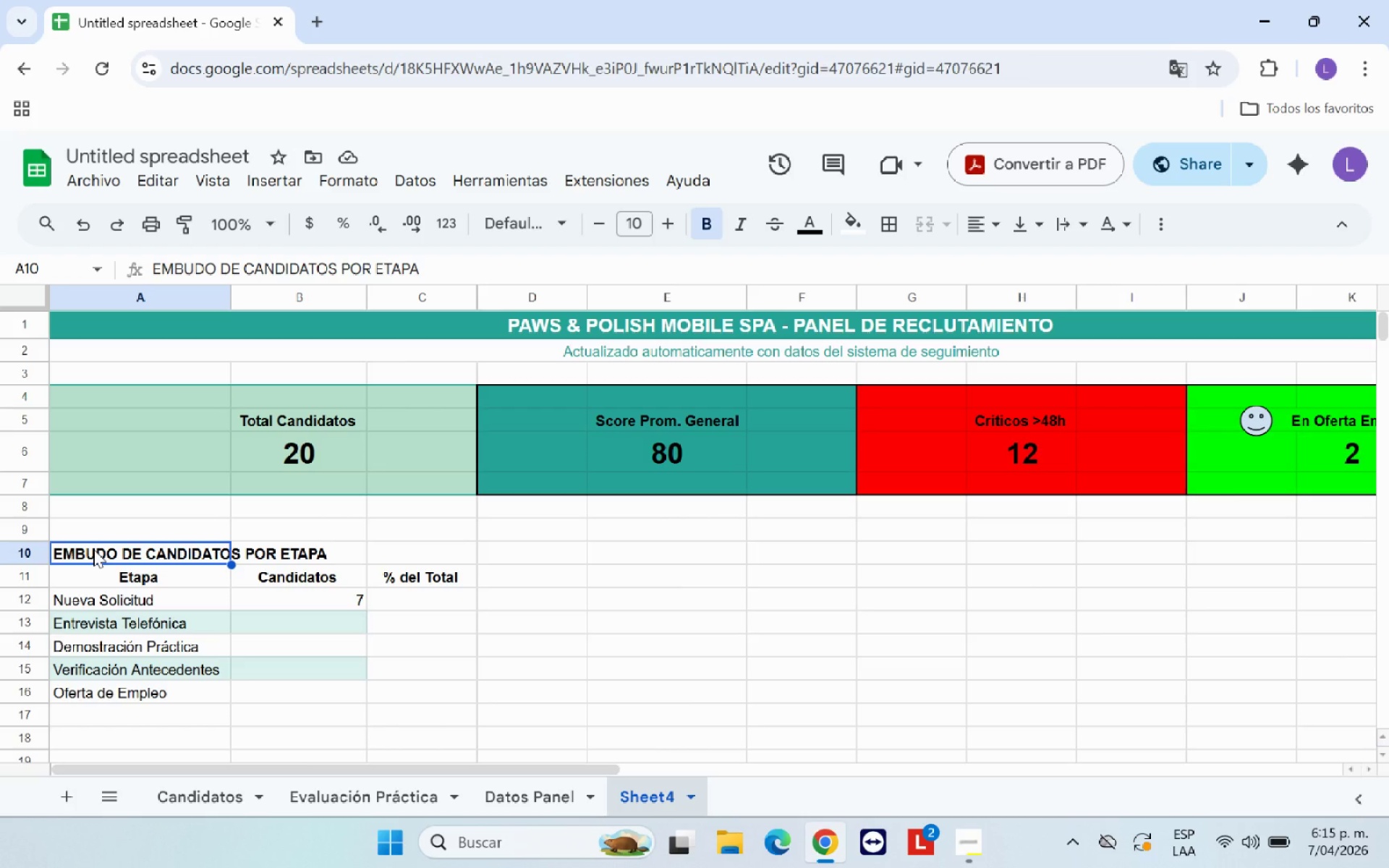 
left_click([407, 636])
 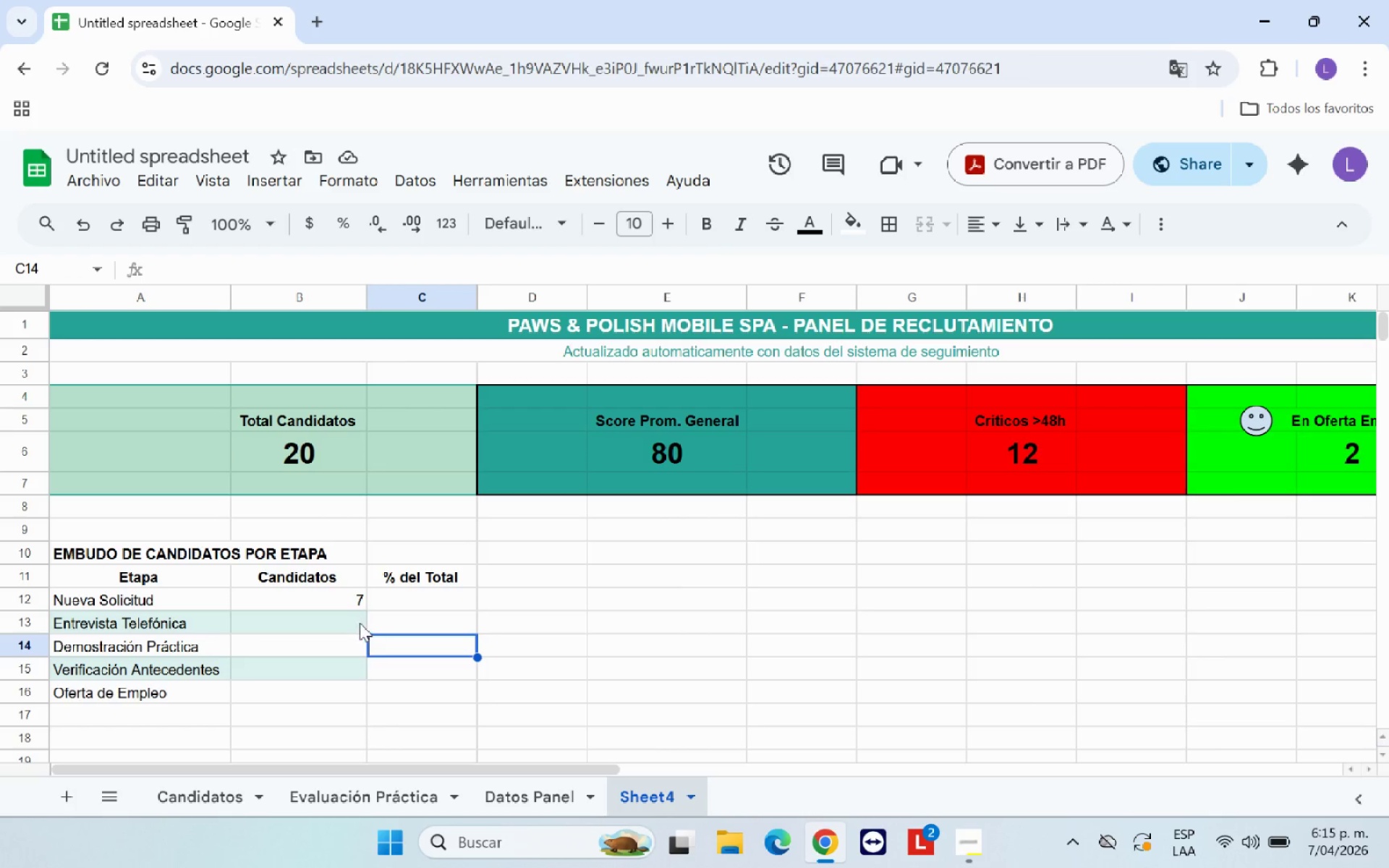 
left_click([357, 622])
 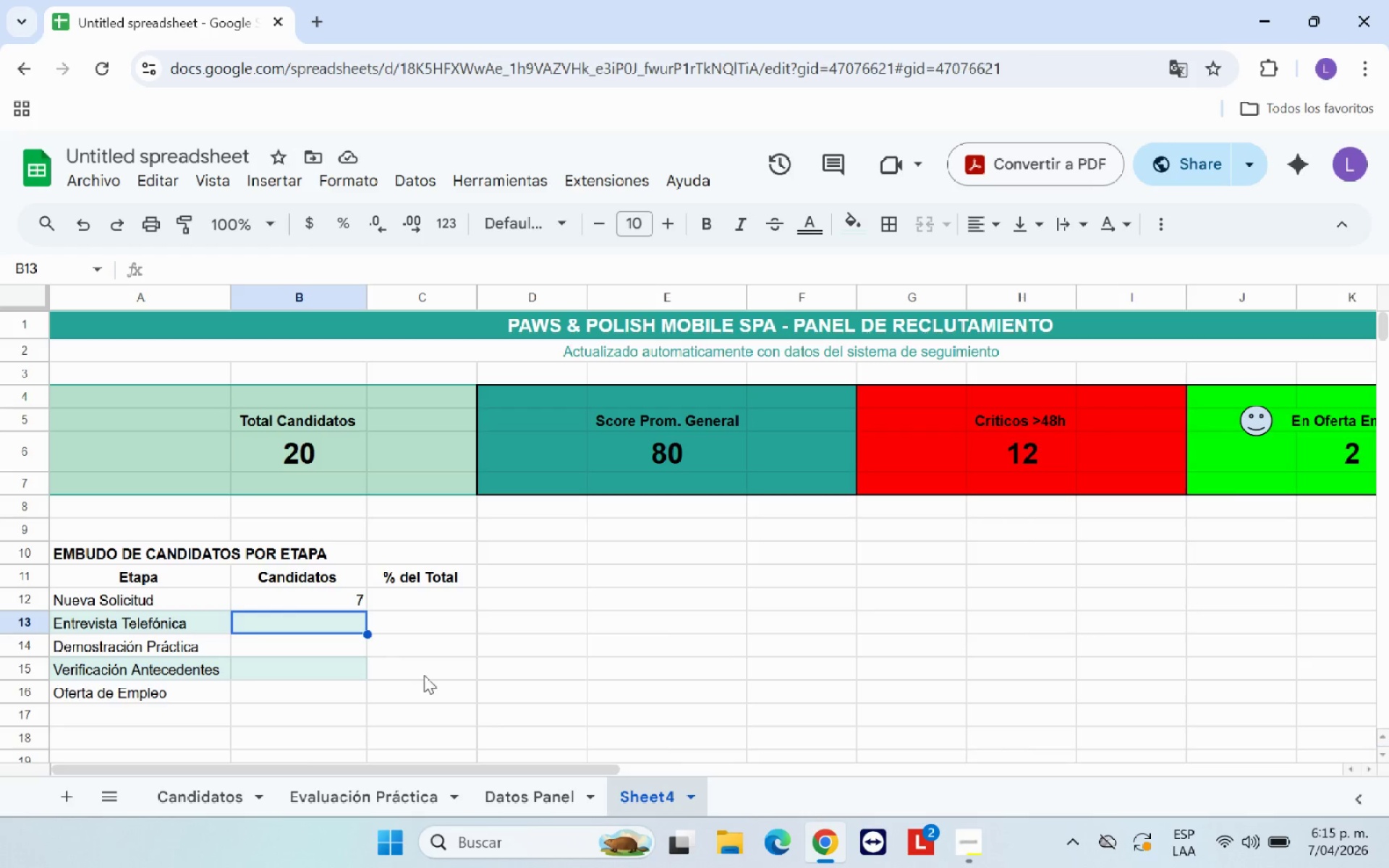 
left_click([511, 796])
 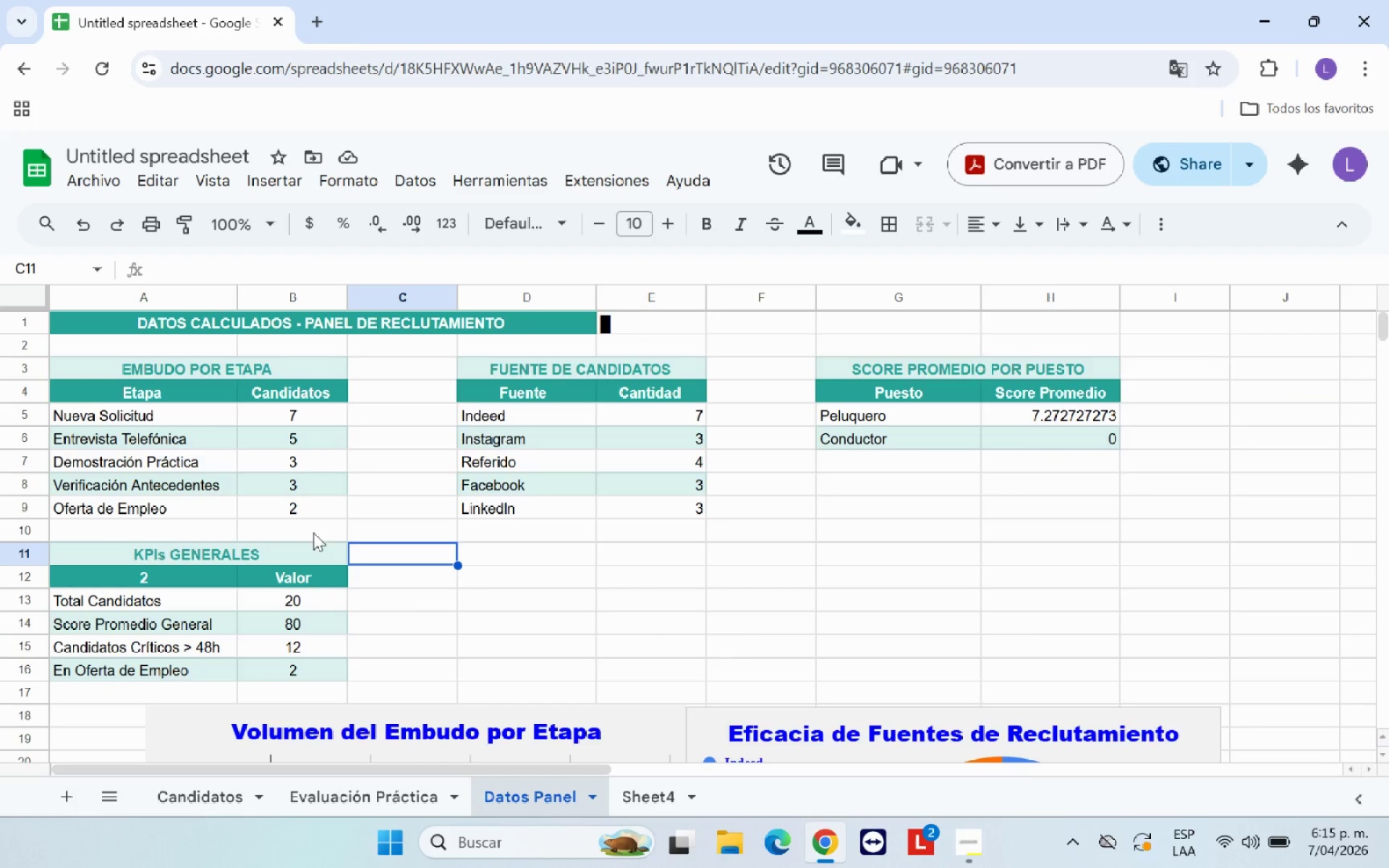 
left_click([307, 435])
 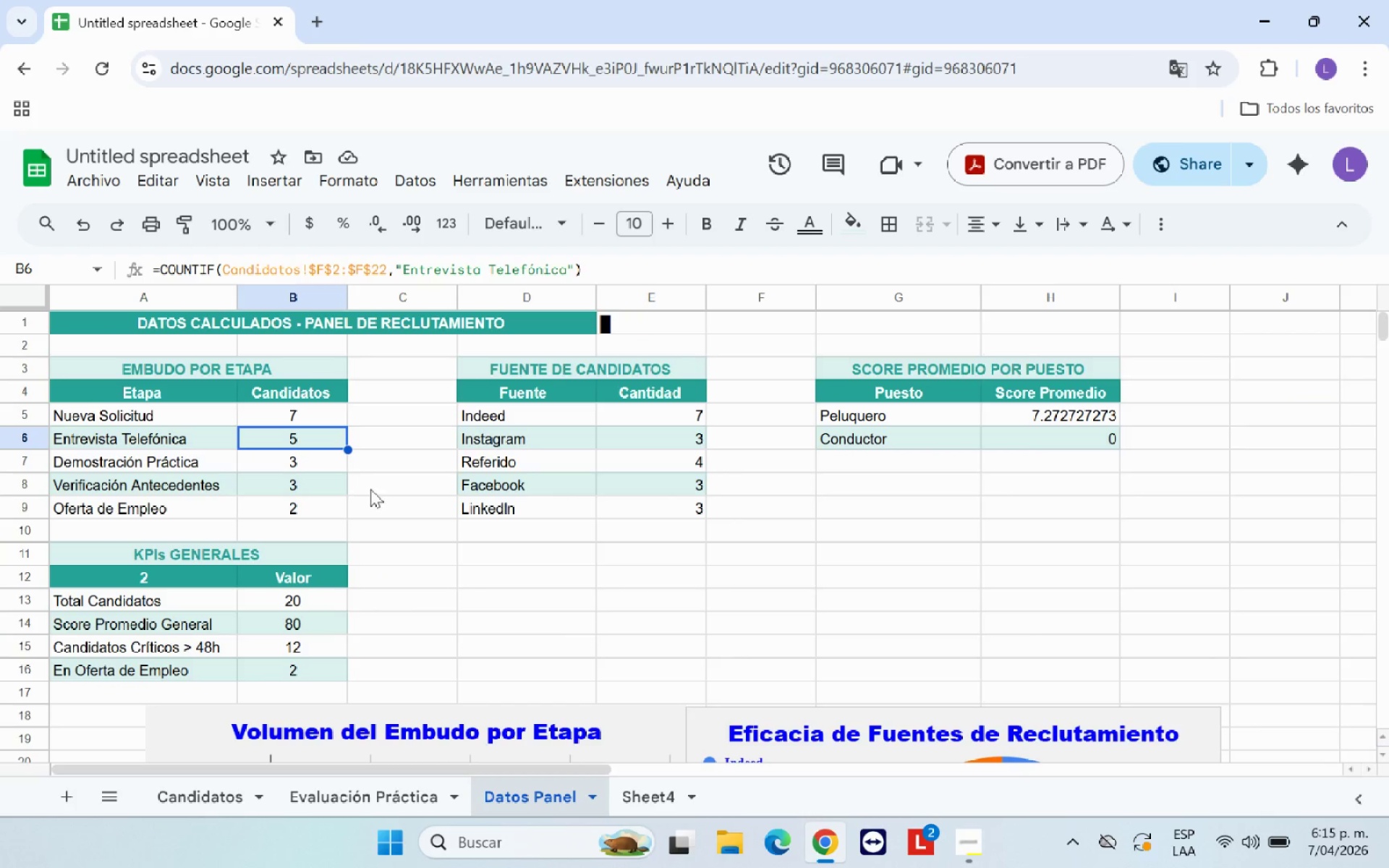 
scroll: coordinate [375, 493], scroll_direction: up, amount: 2.0
 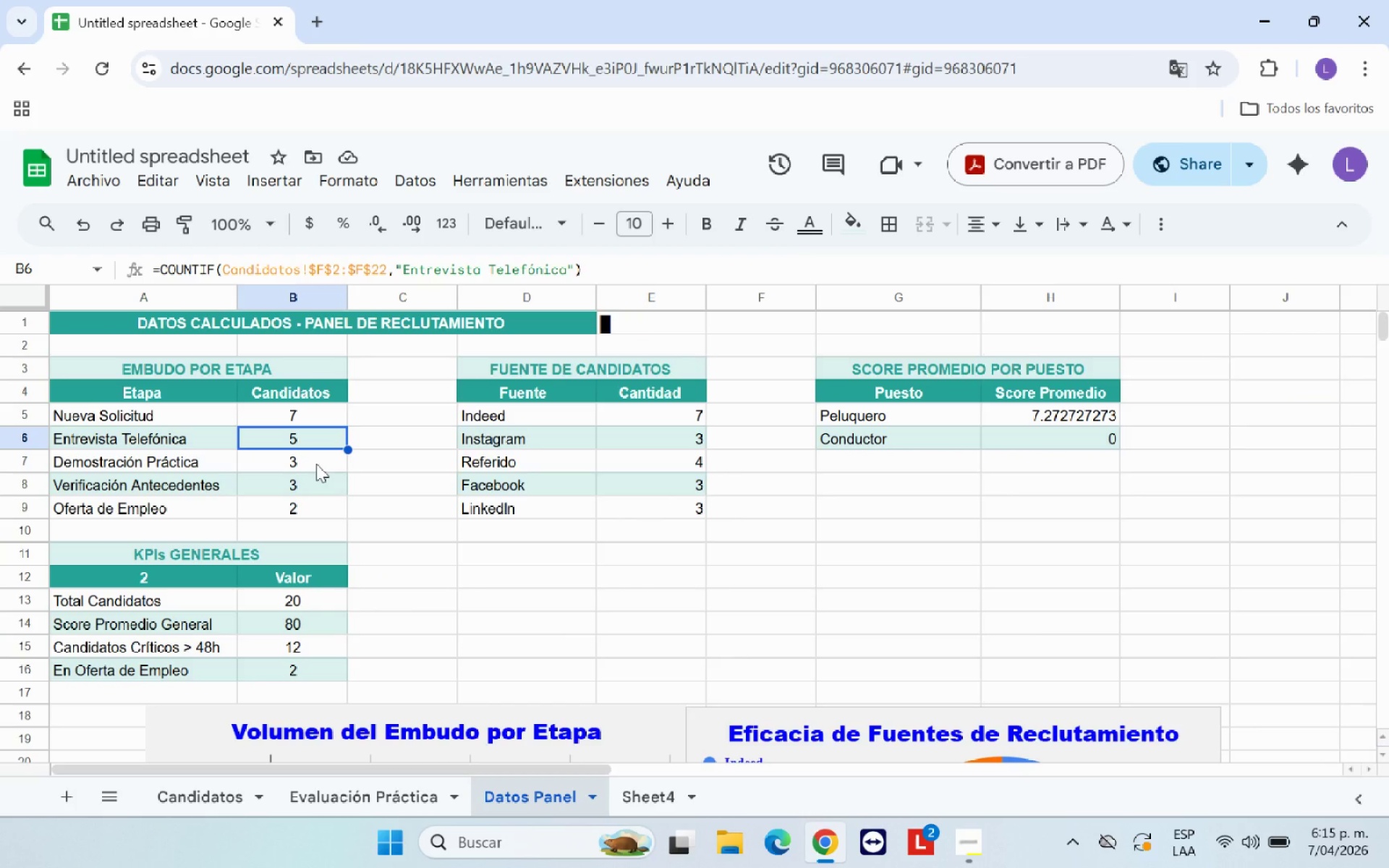 
left_click([316, 464])
 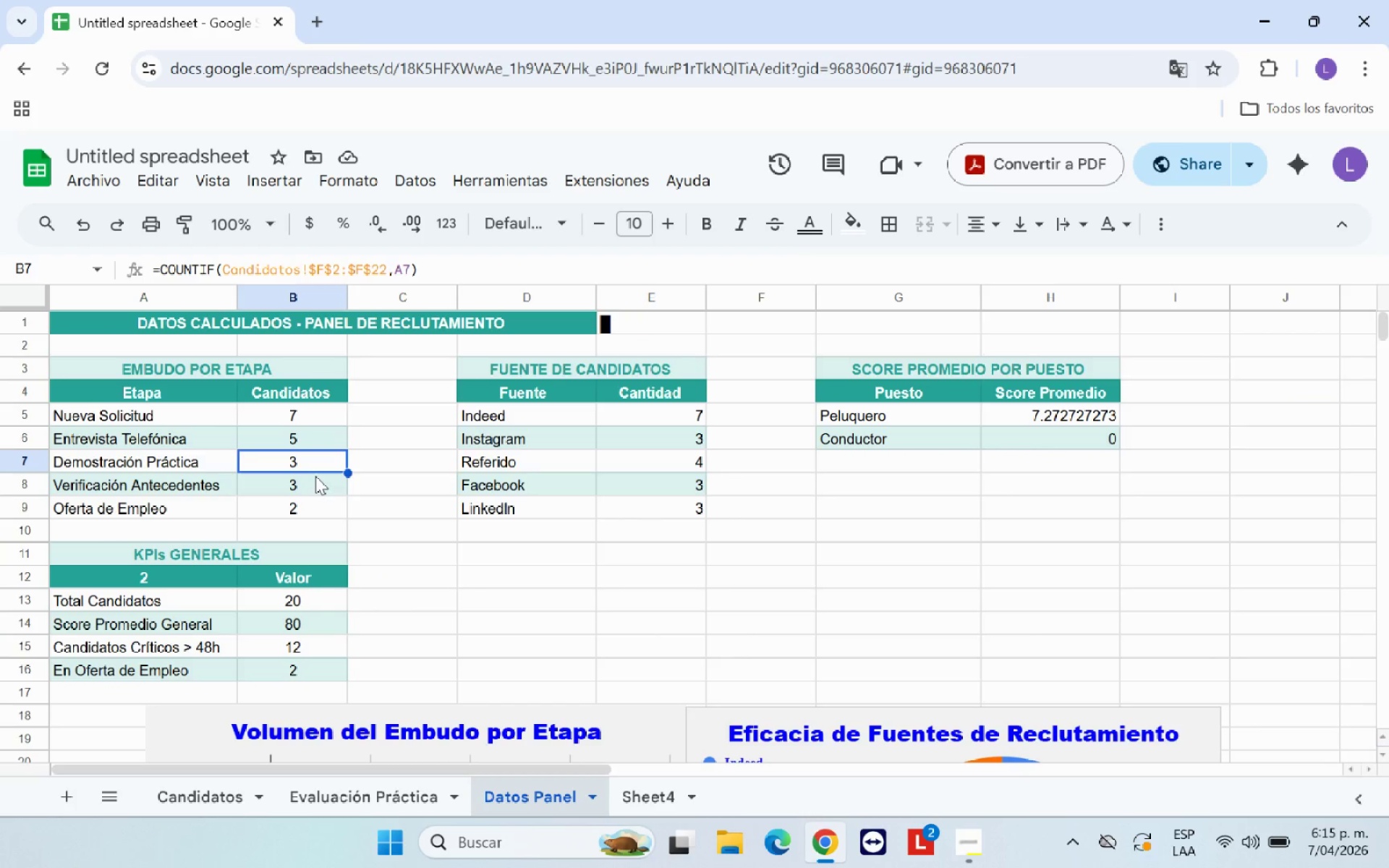 
left_click([315, 479])
 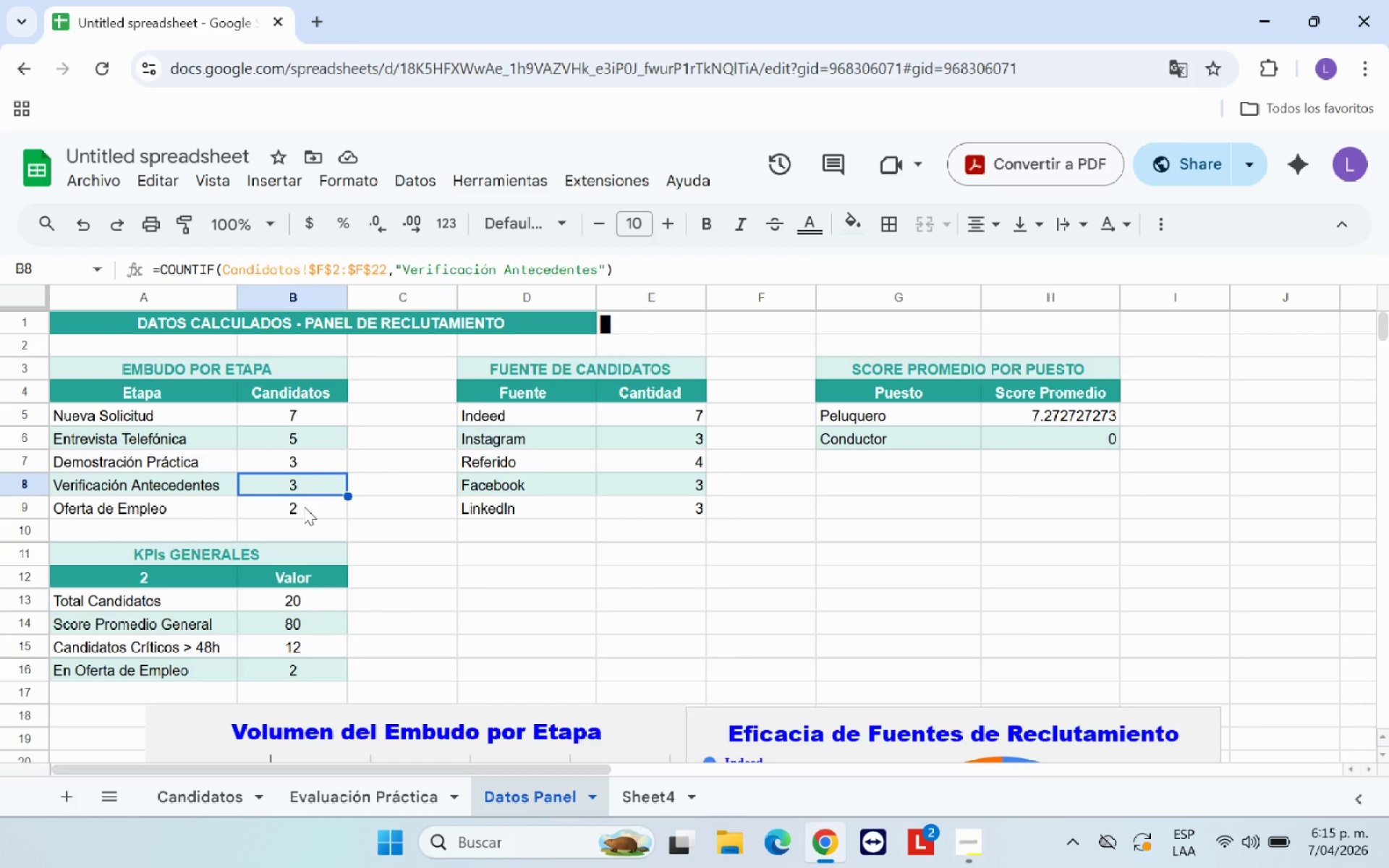 
scroll: coordinate [304, 506], scroll_direction: up, amount: 4.0
 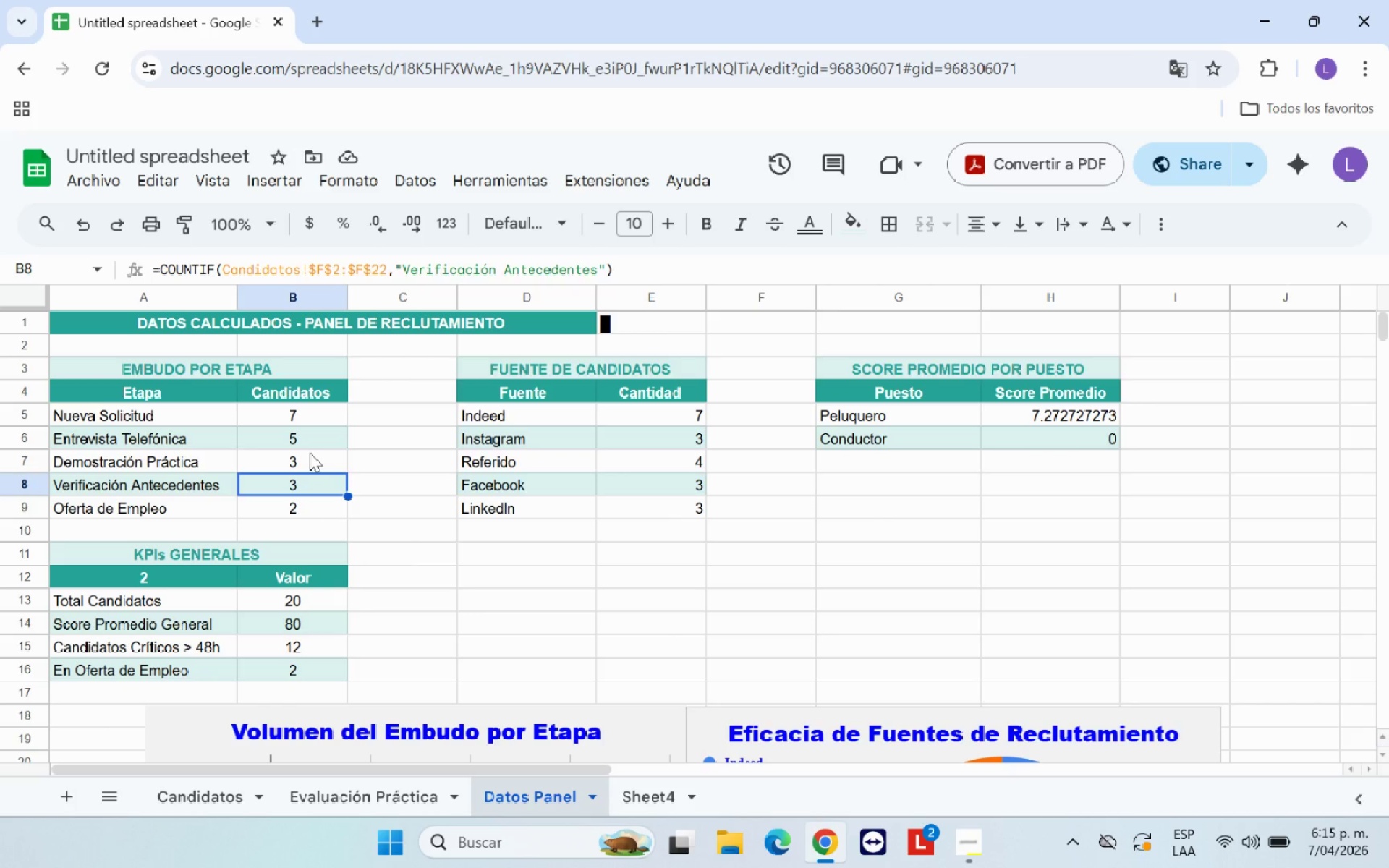 
left_click([310, 453])
 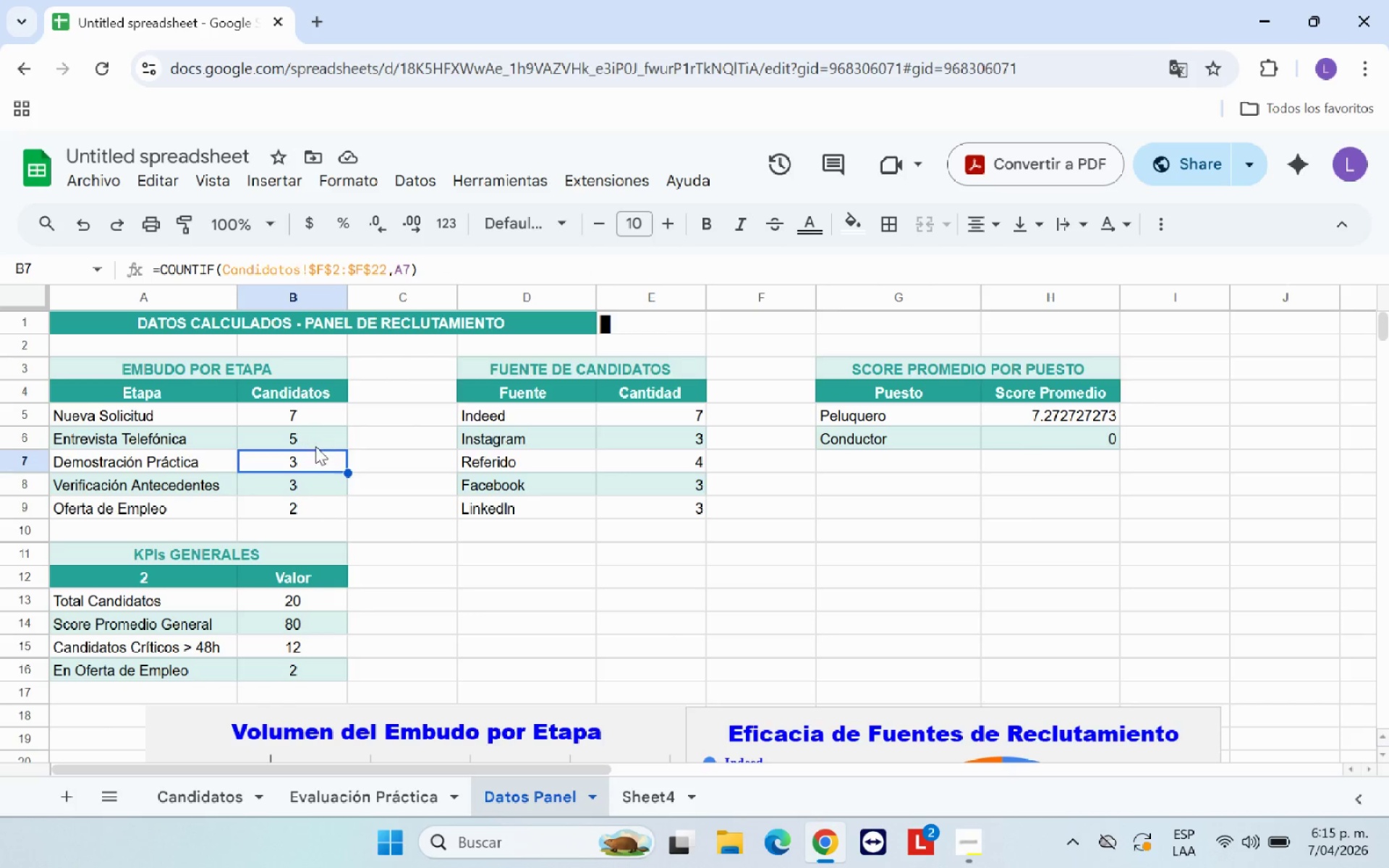 
left_click([316, 443])
 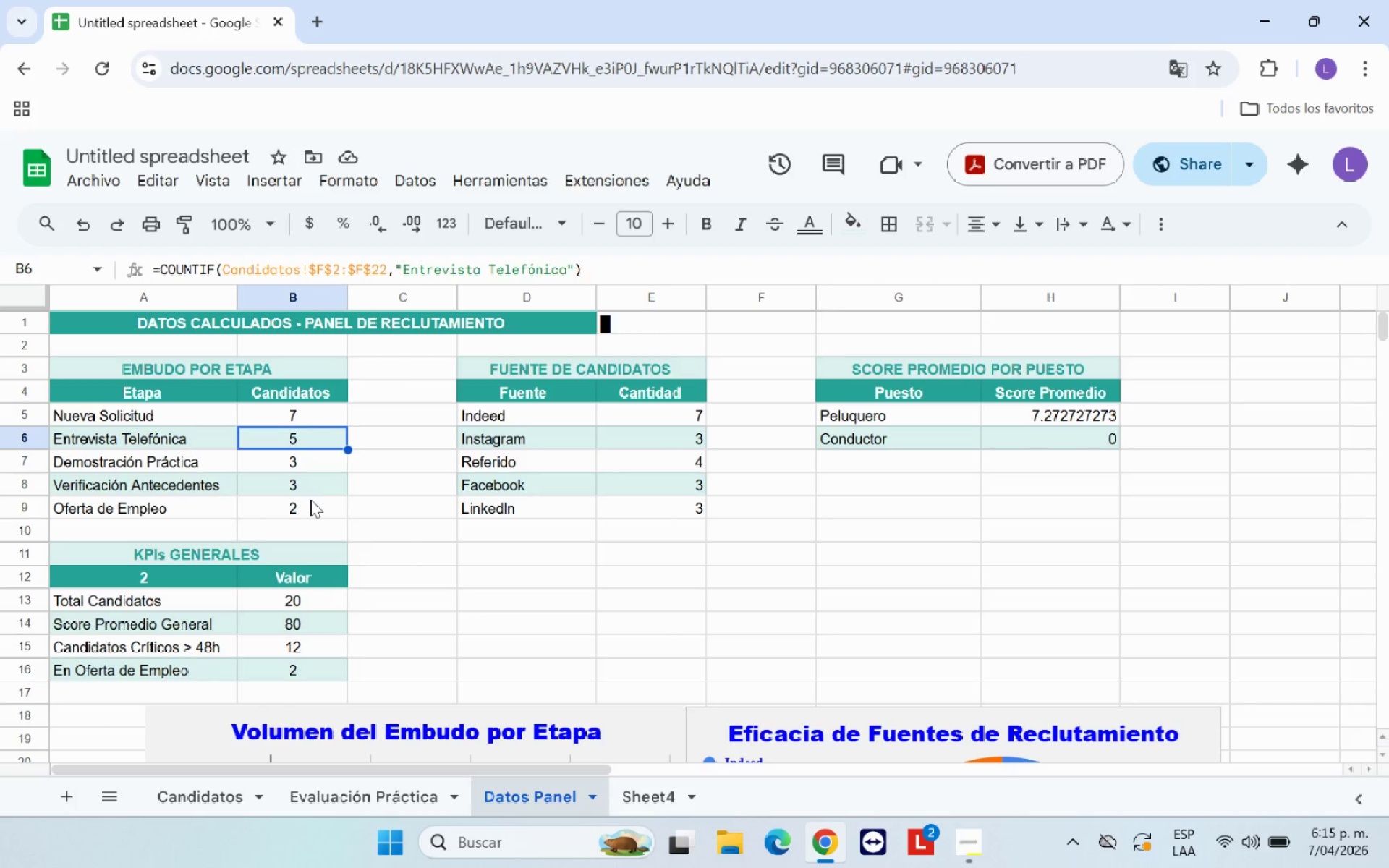 
left_click([310, 500])
 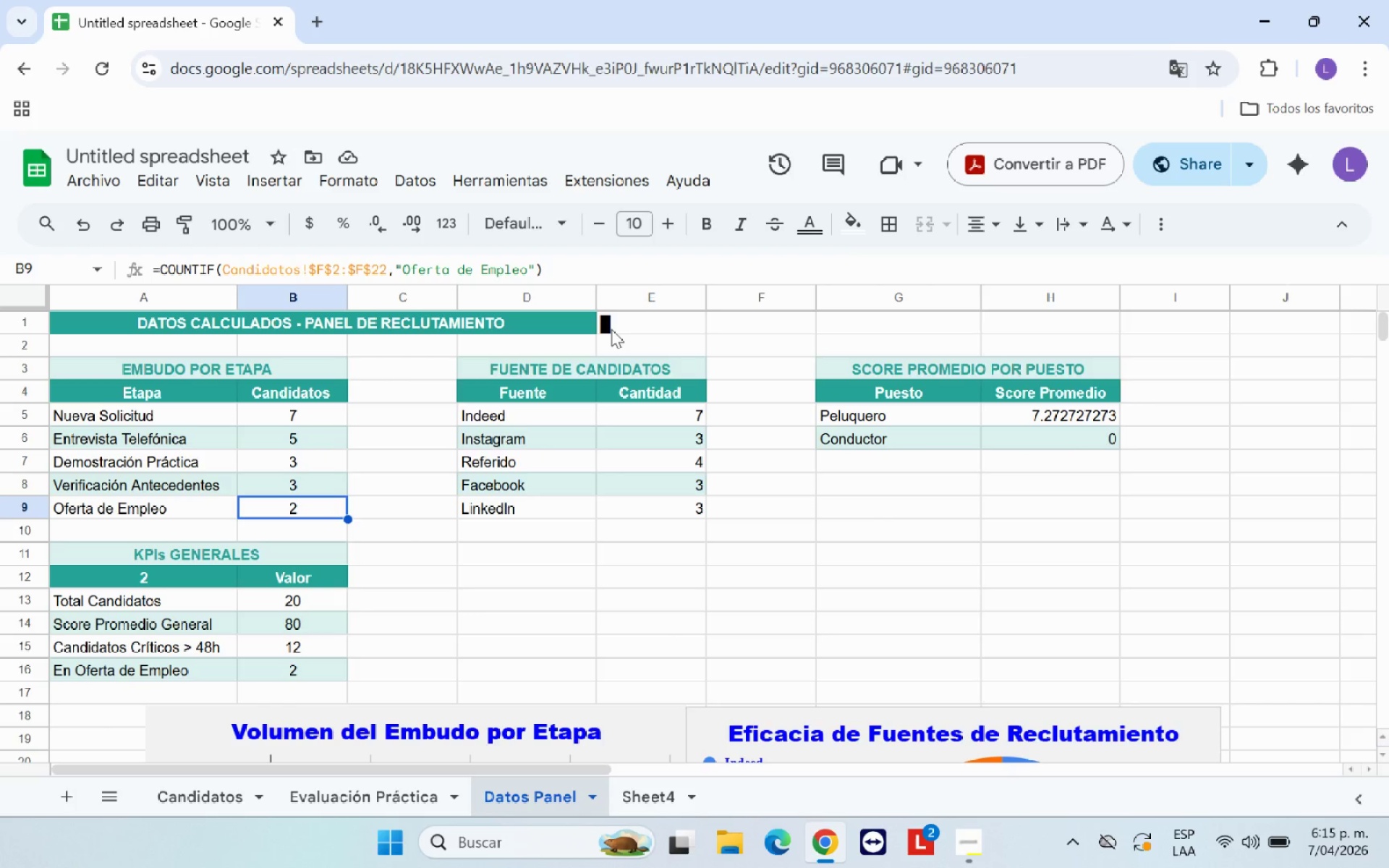 
left_click([606, 323])
 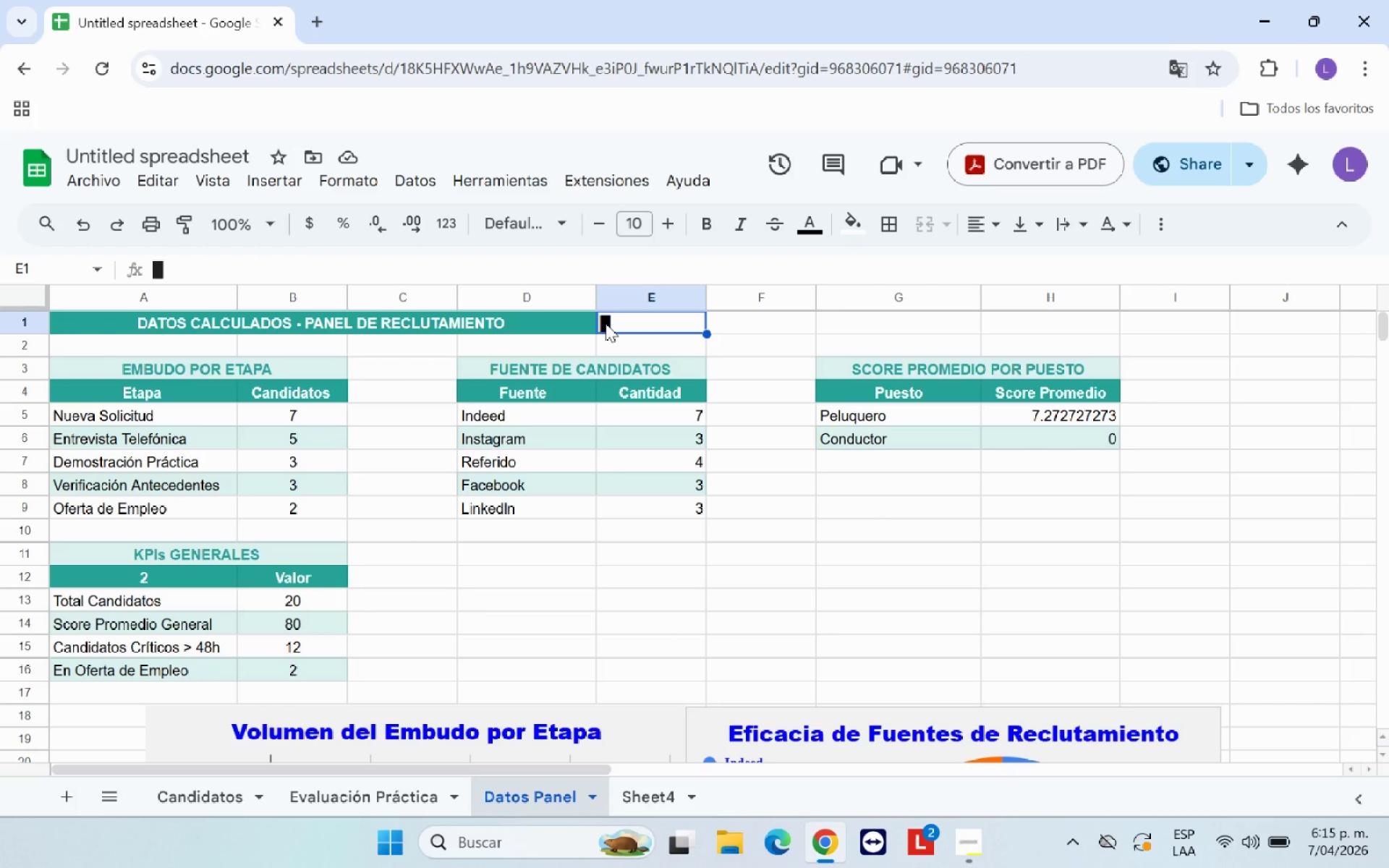 
key(Control+X)
 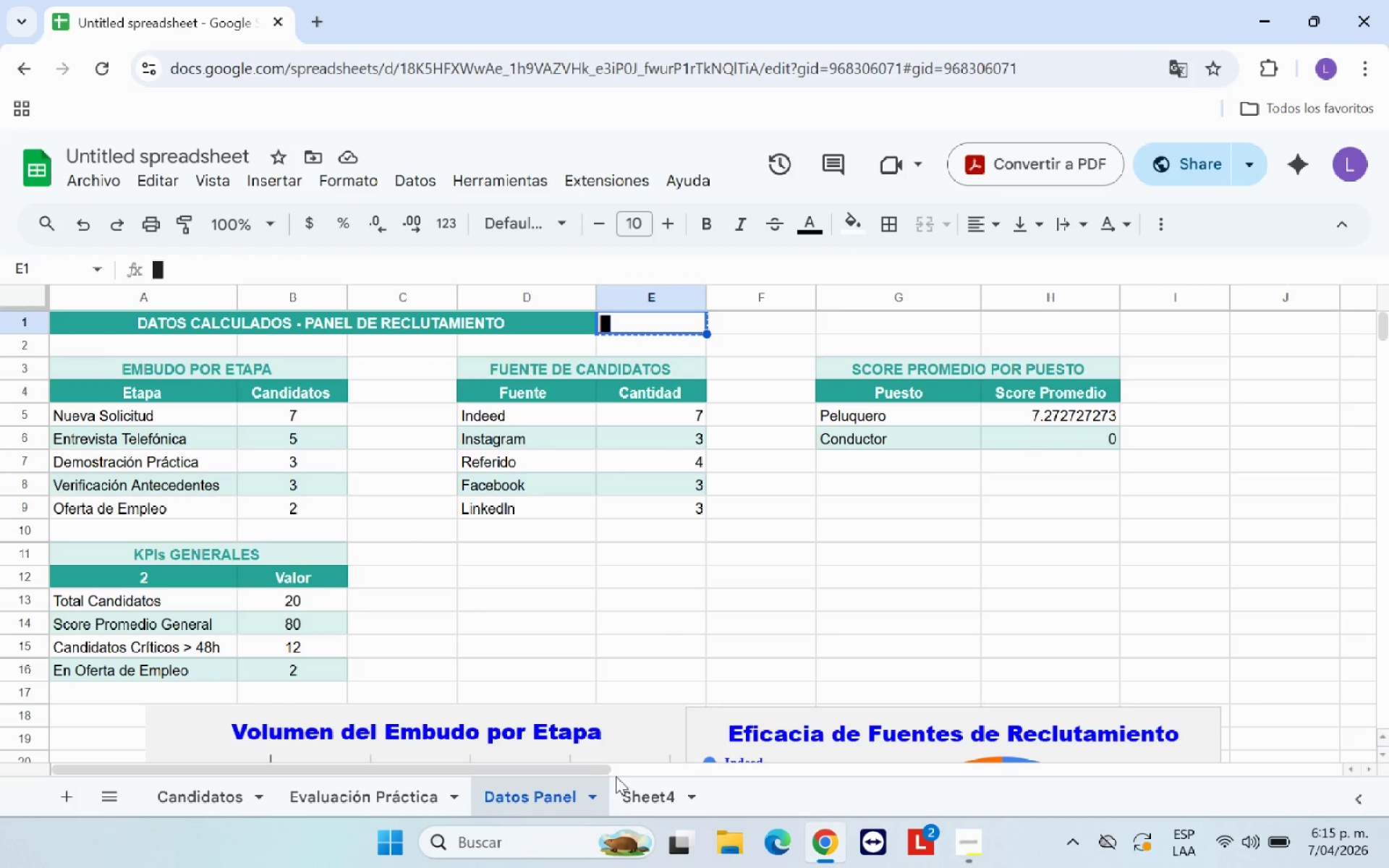 
left_click([626, 794])
 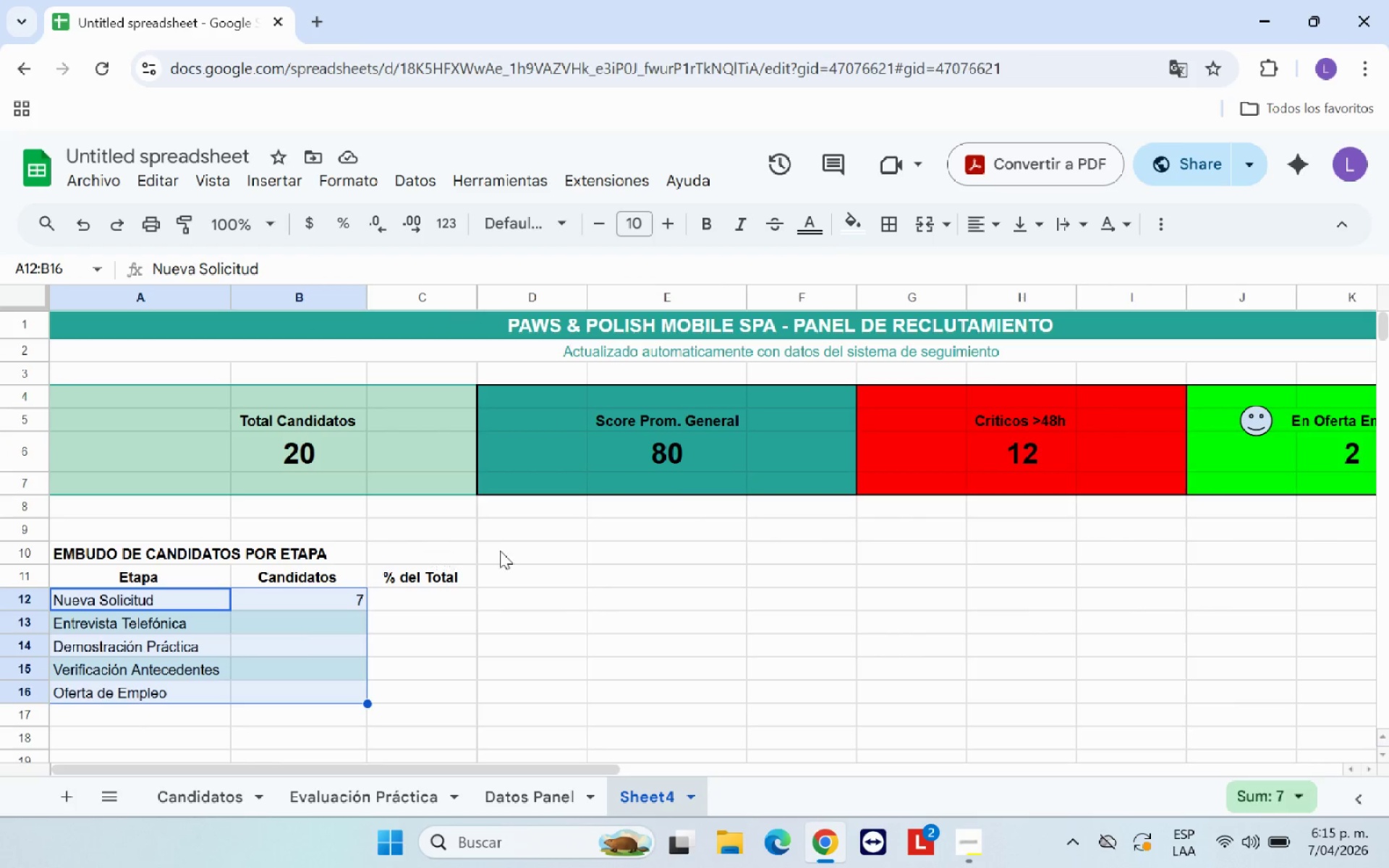 
left_click([449, 529])
 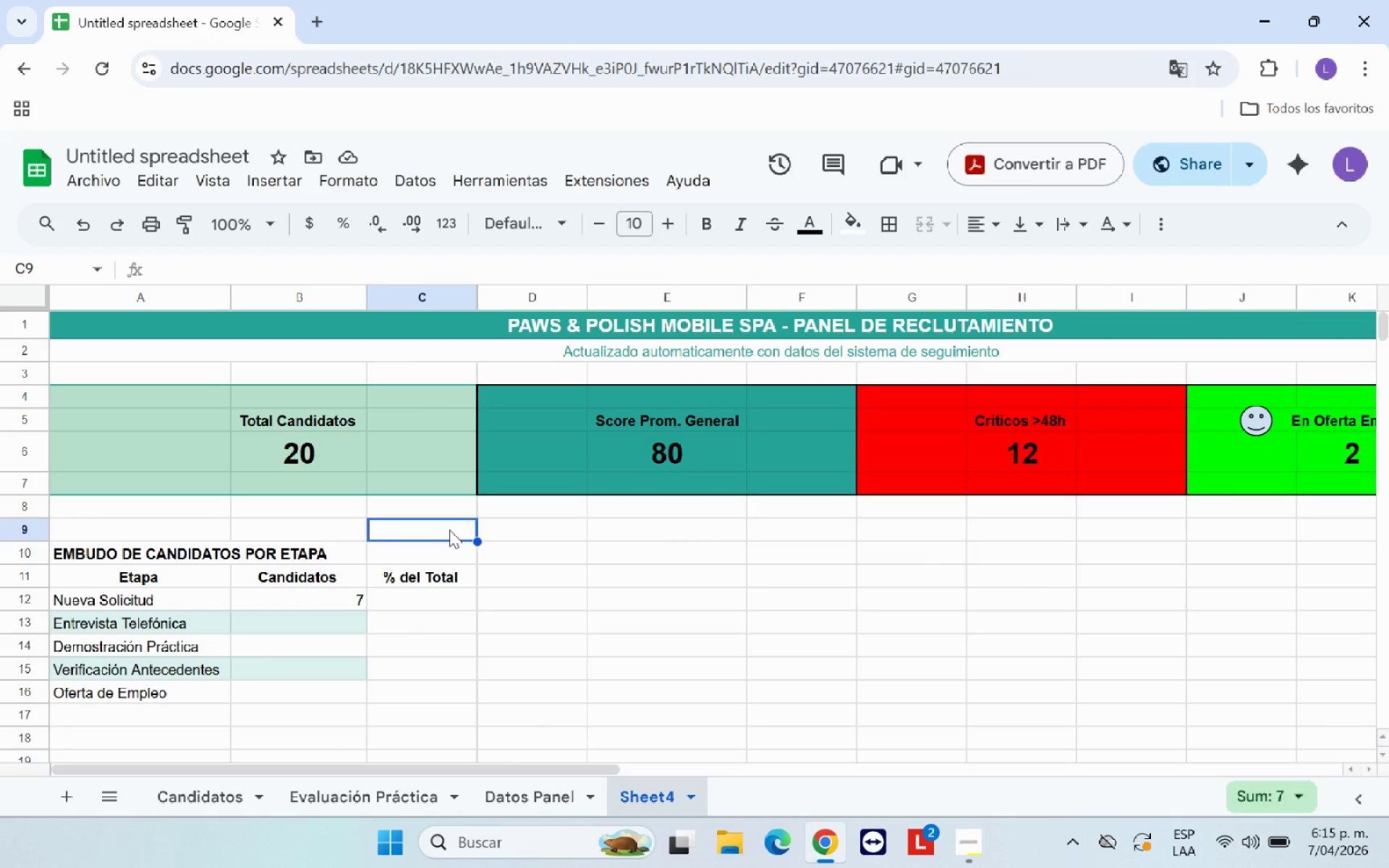 
key(Control+V)
 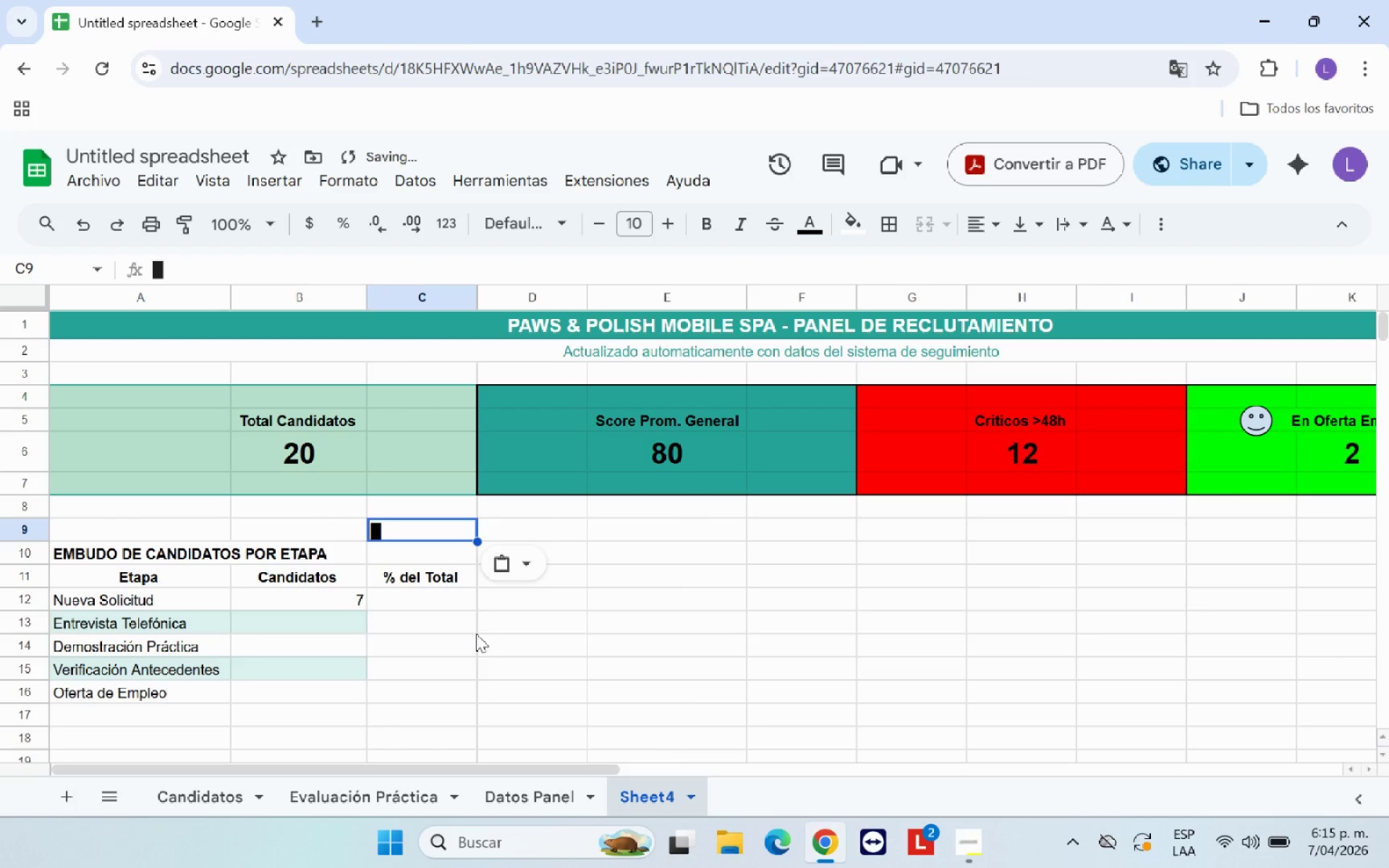 
left_click([478, 641])
 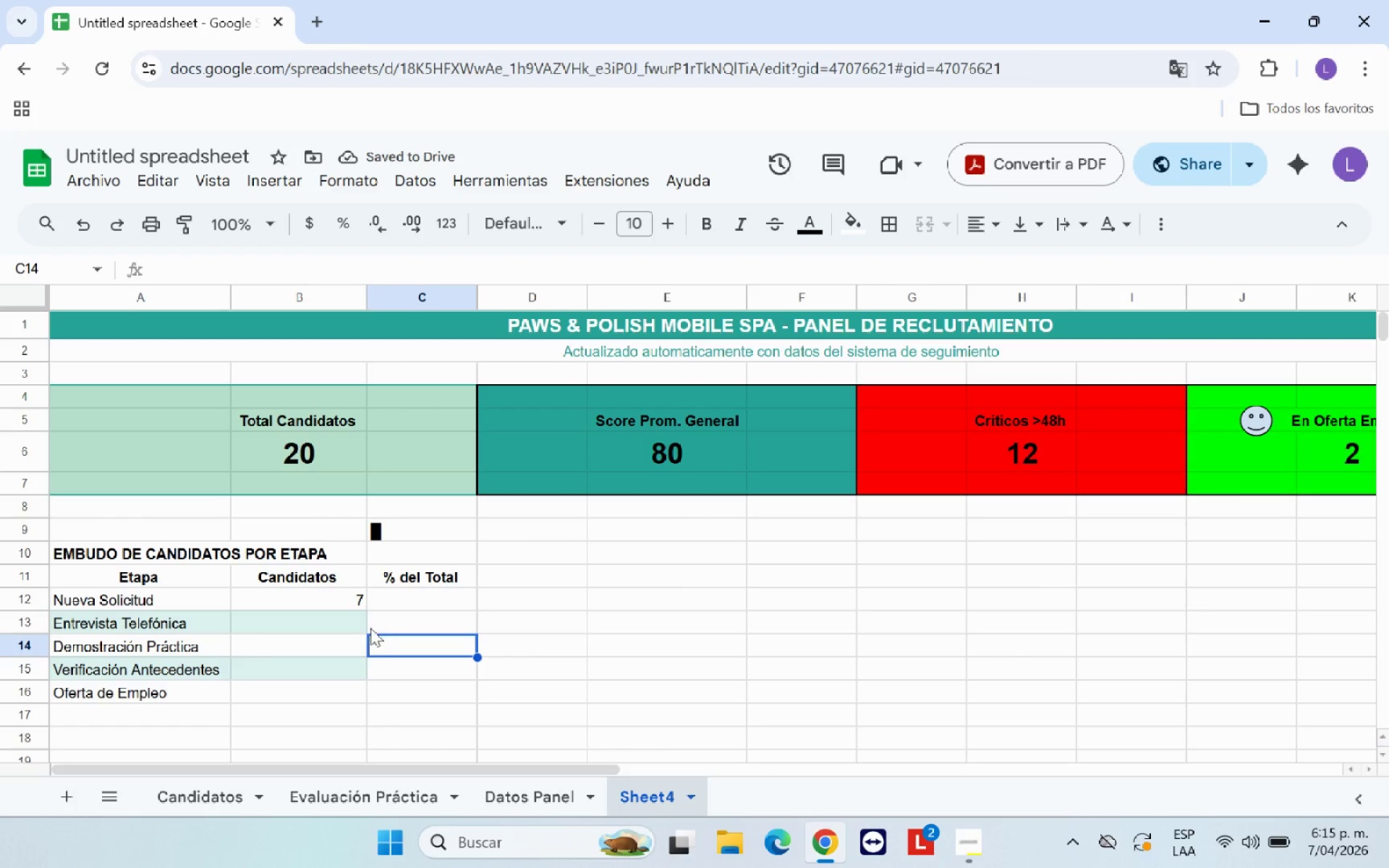 
left_click([351, 597])
 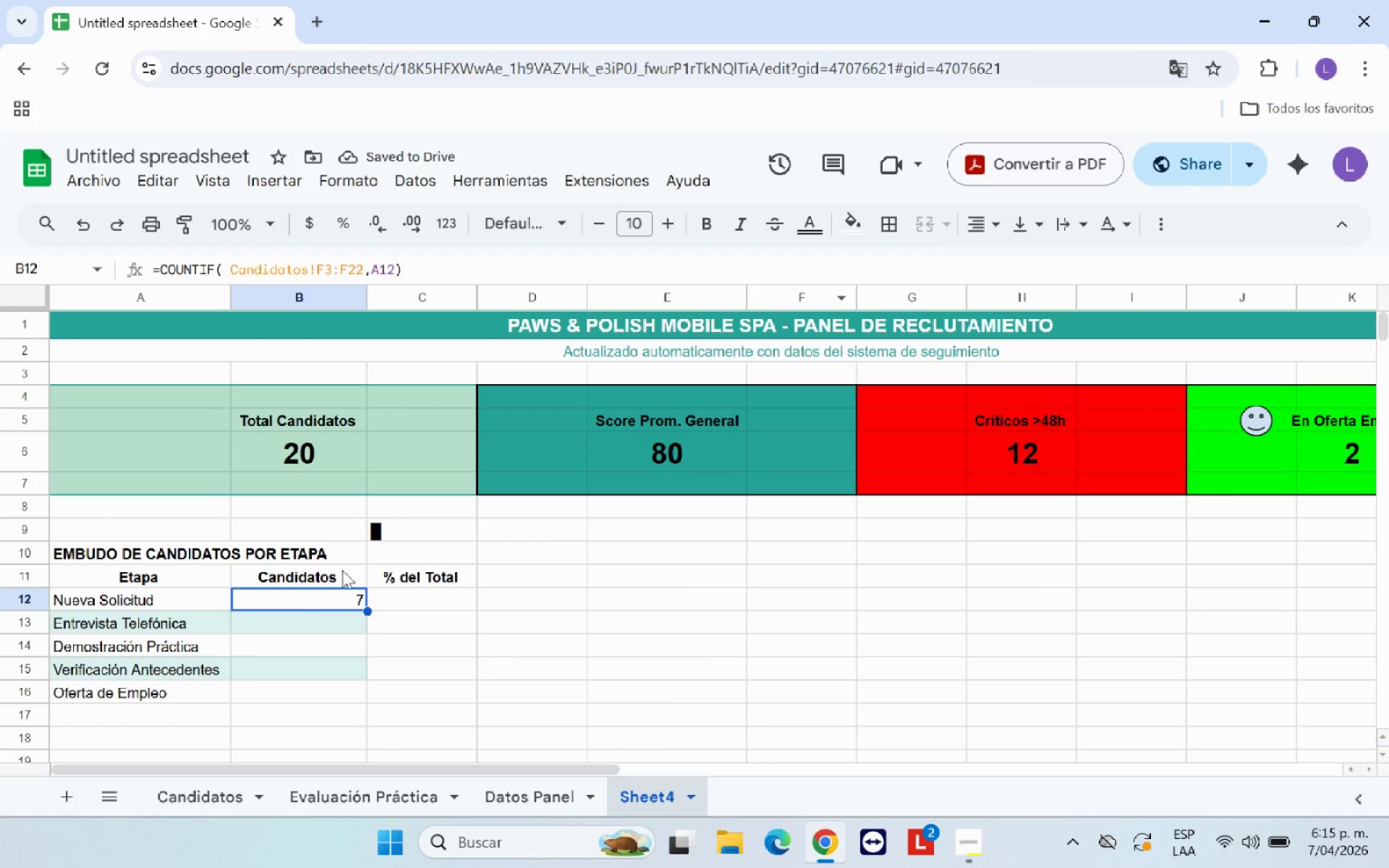 
left_click_drag(start_coordinate=[310, 599], to_coordinate=[314, 686])
 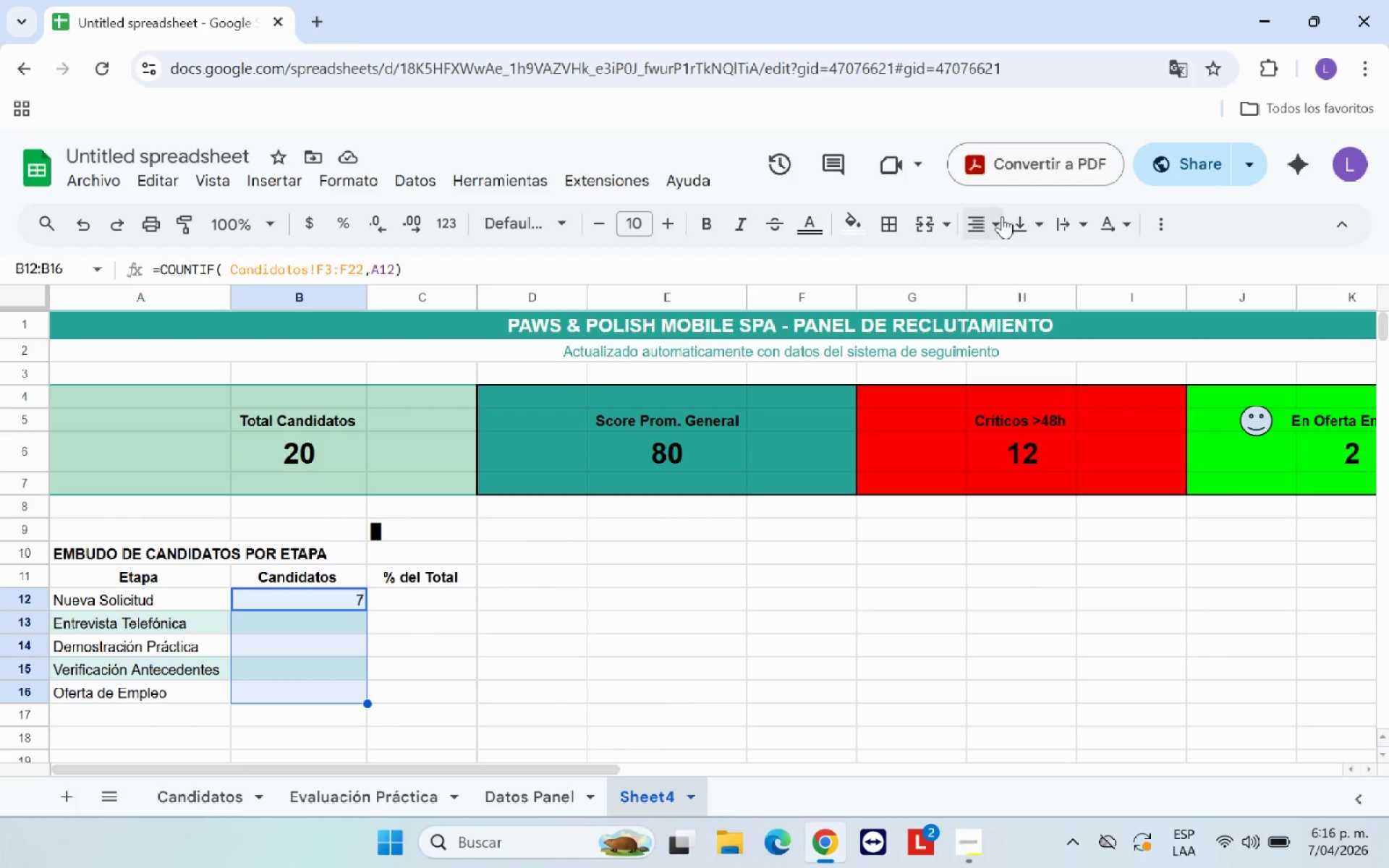 
left_click([985, 216])
 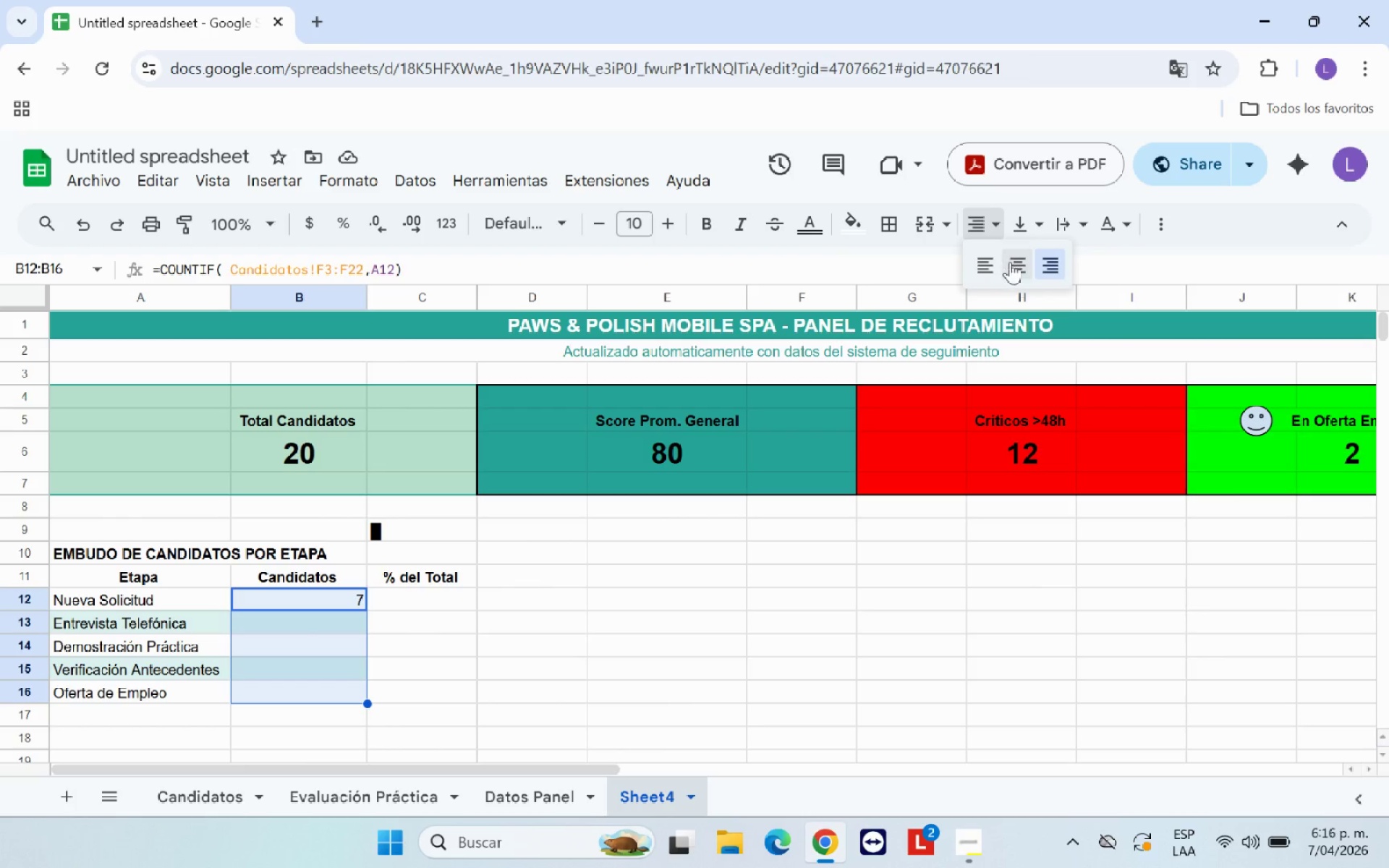 
left_click([1014, 262])
 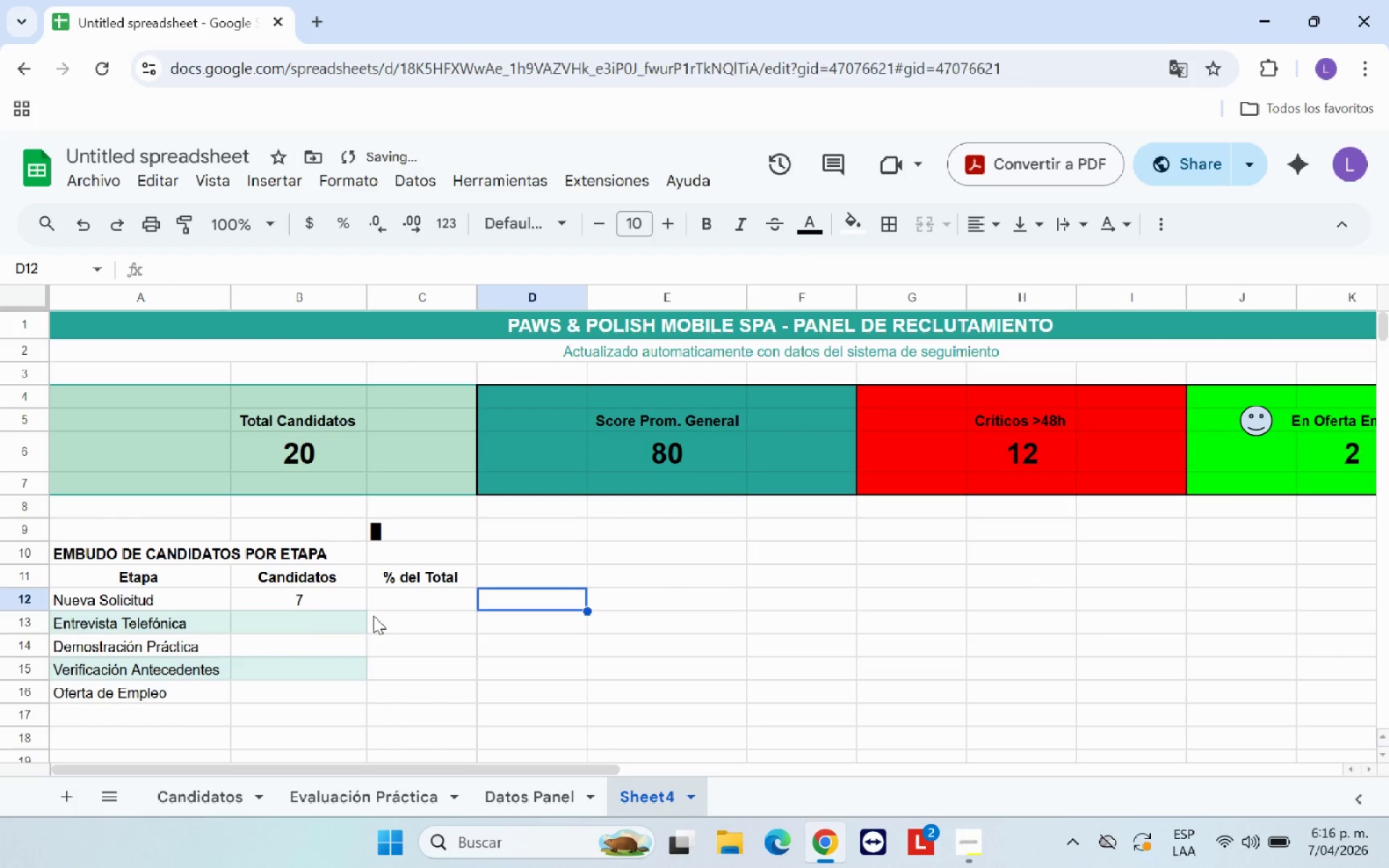 
left_click([336, 623])
 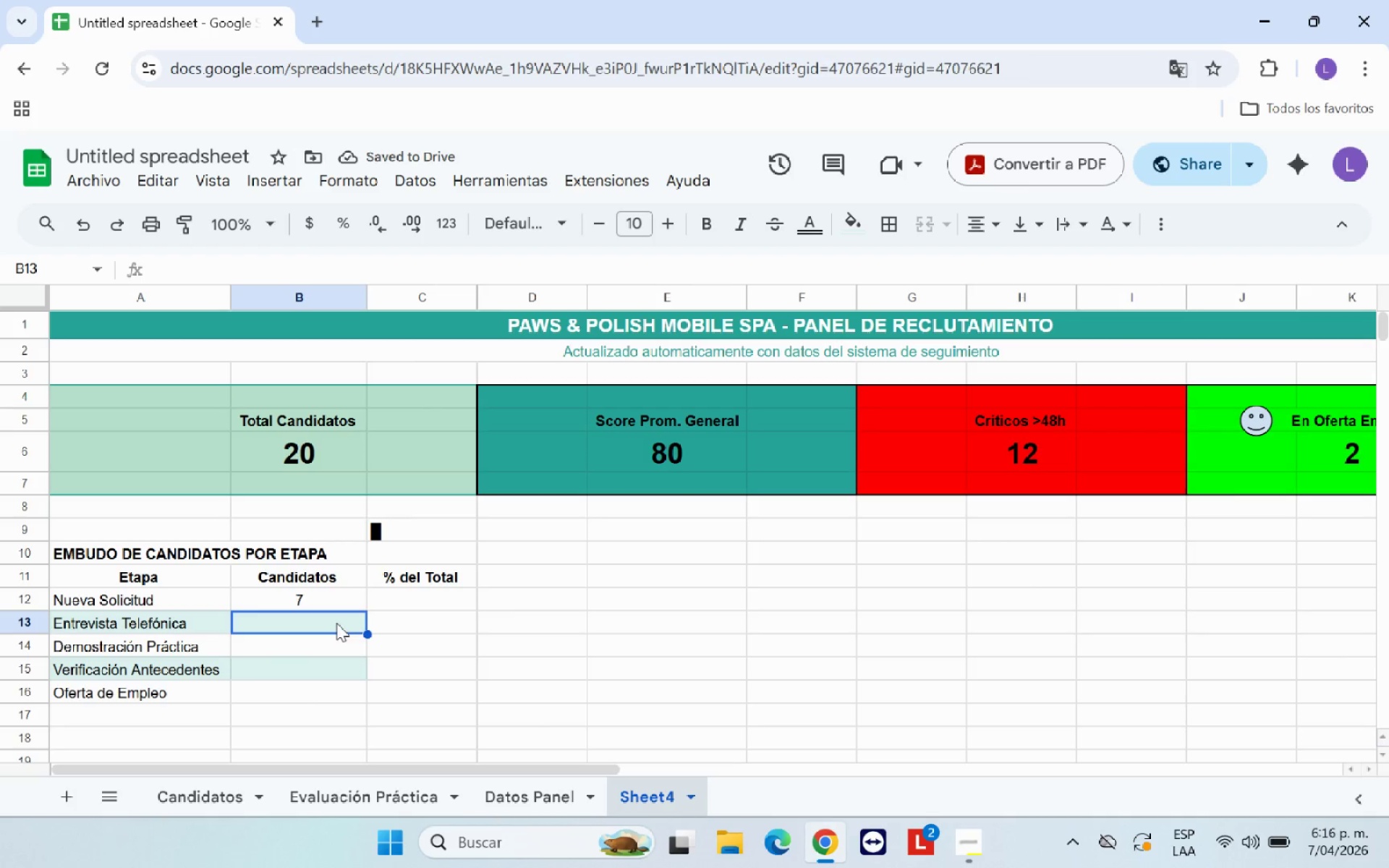 
left_click([334, 597])
 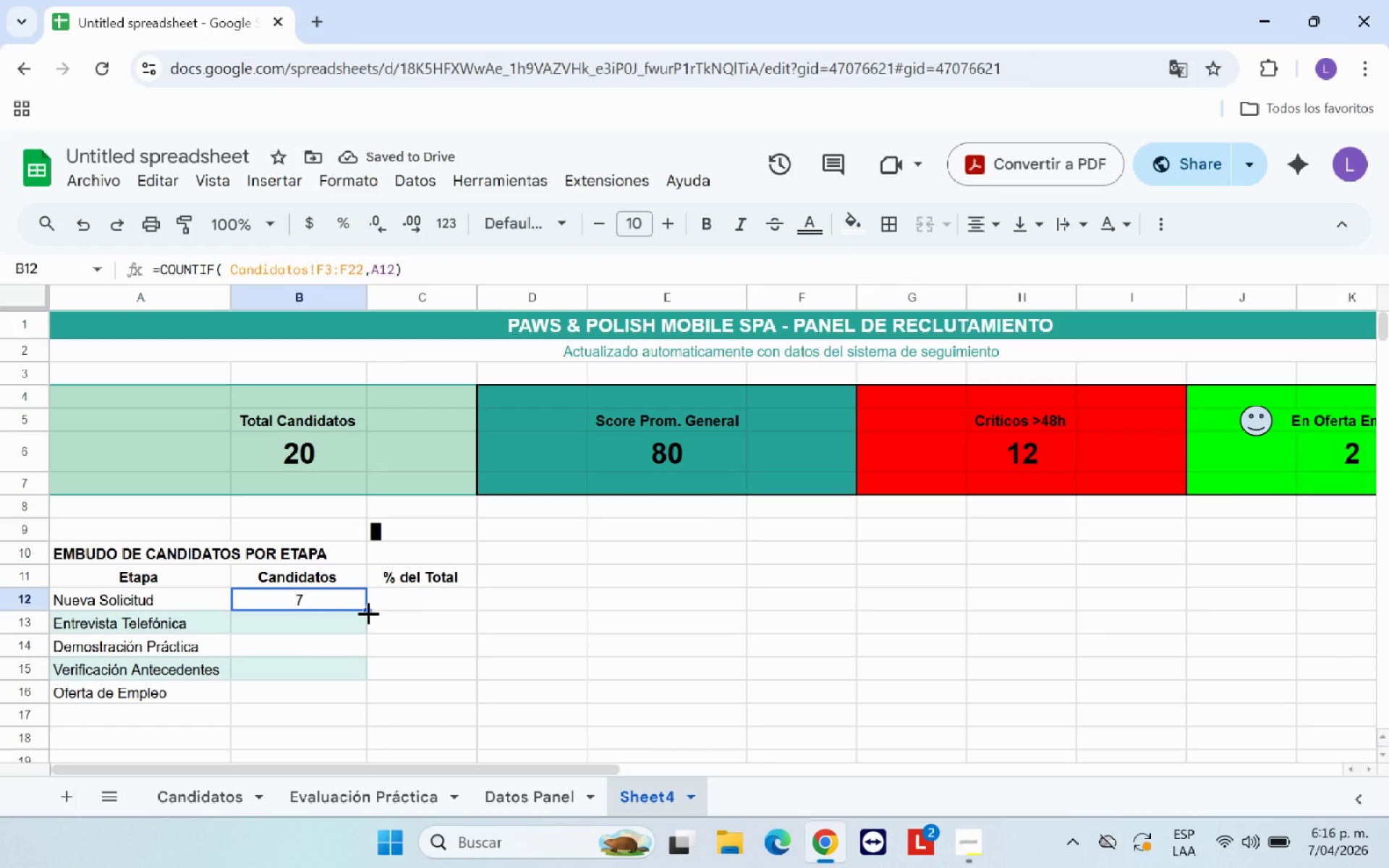 
left_click_drag(start_coordinate=[368, 613], to_coordinate=[347, 689])
 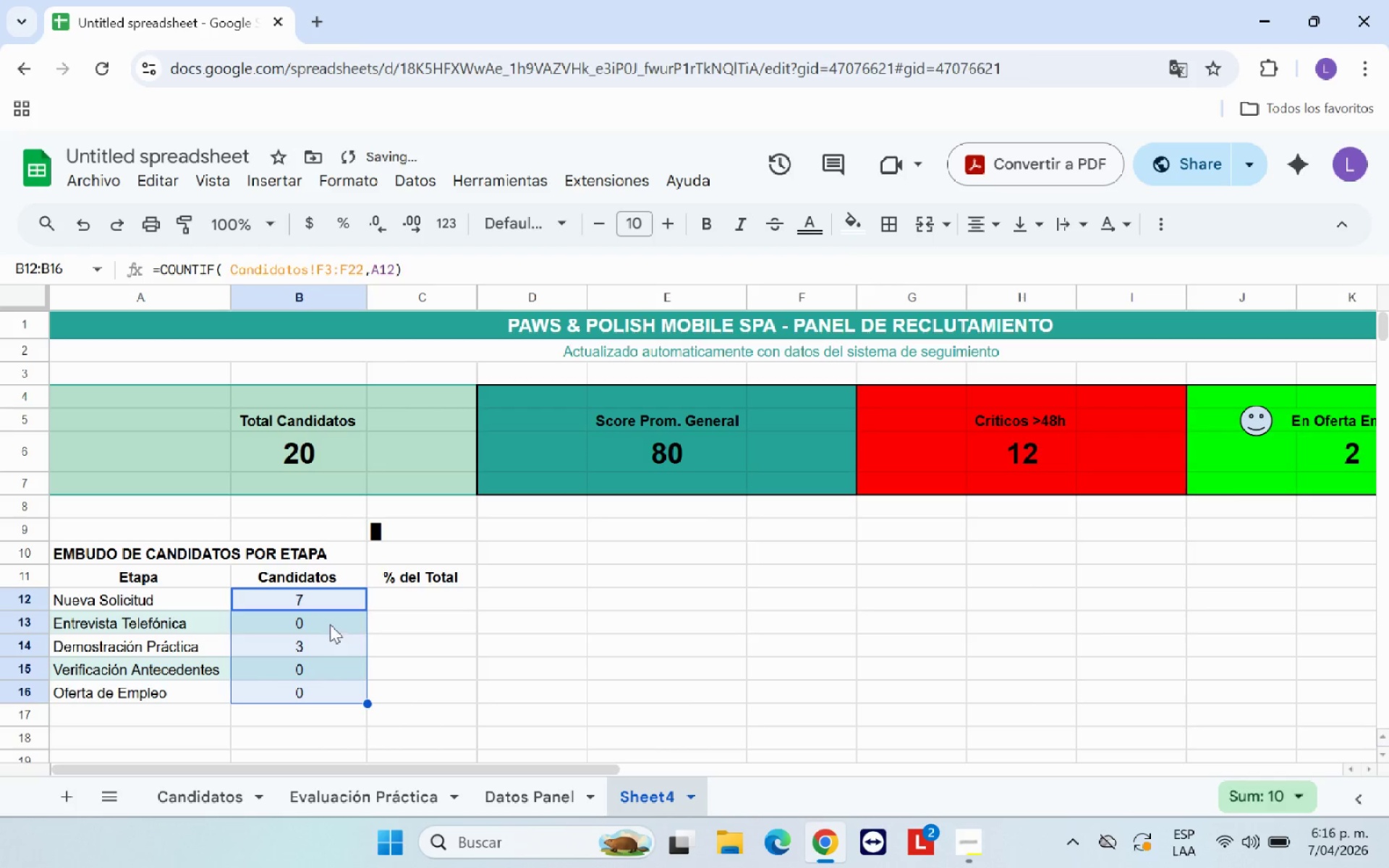 
left_click([327, 622])
 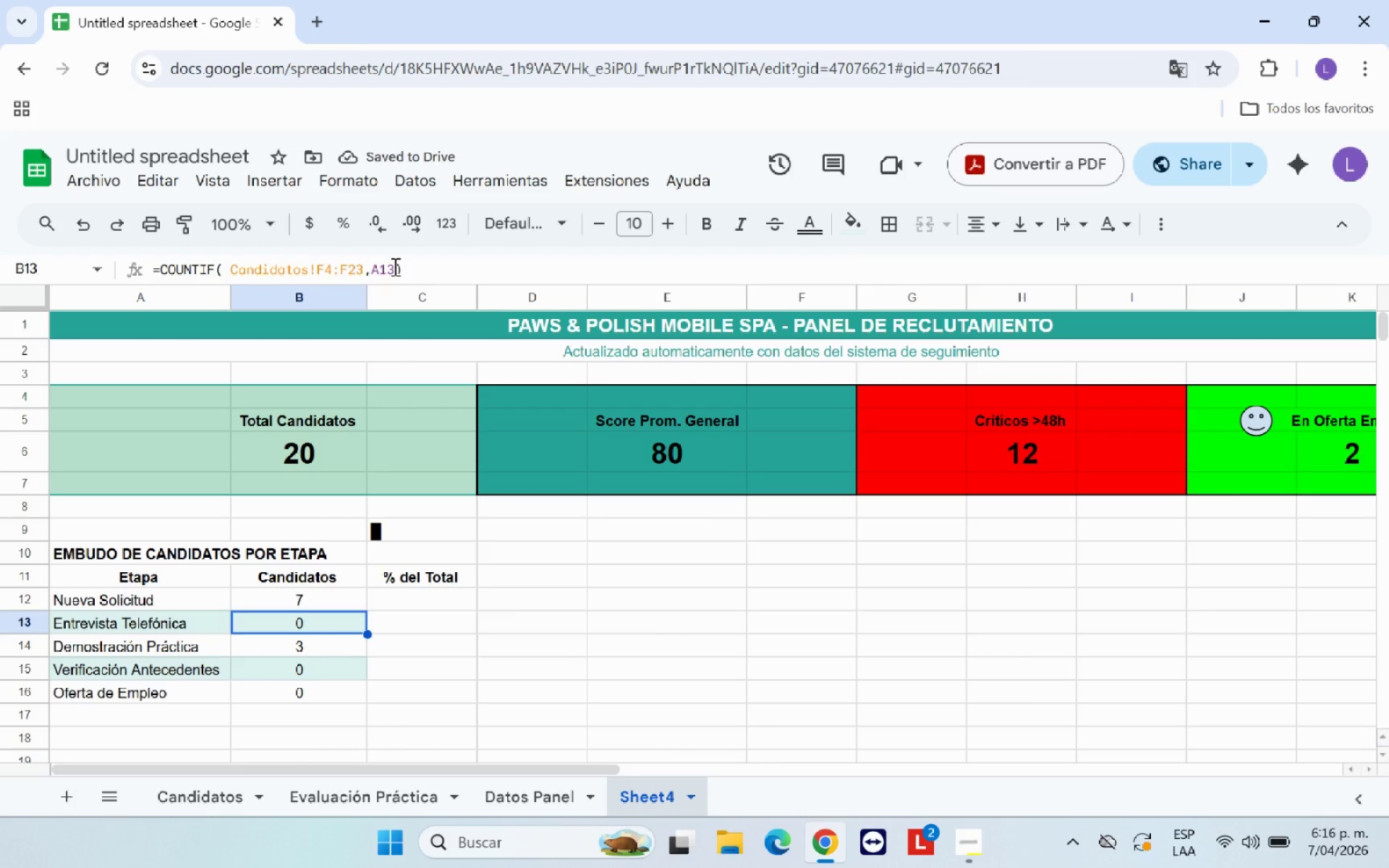 
wait(6.09)
 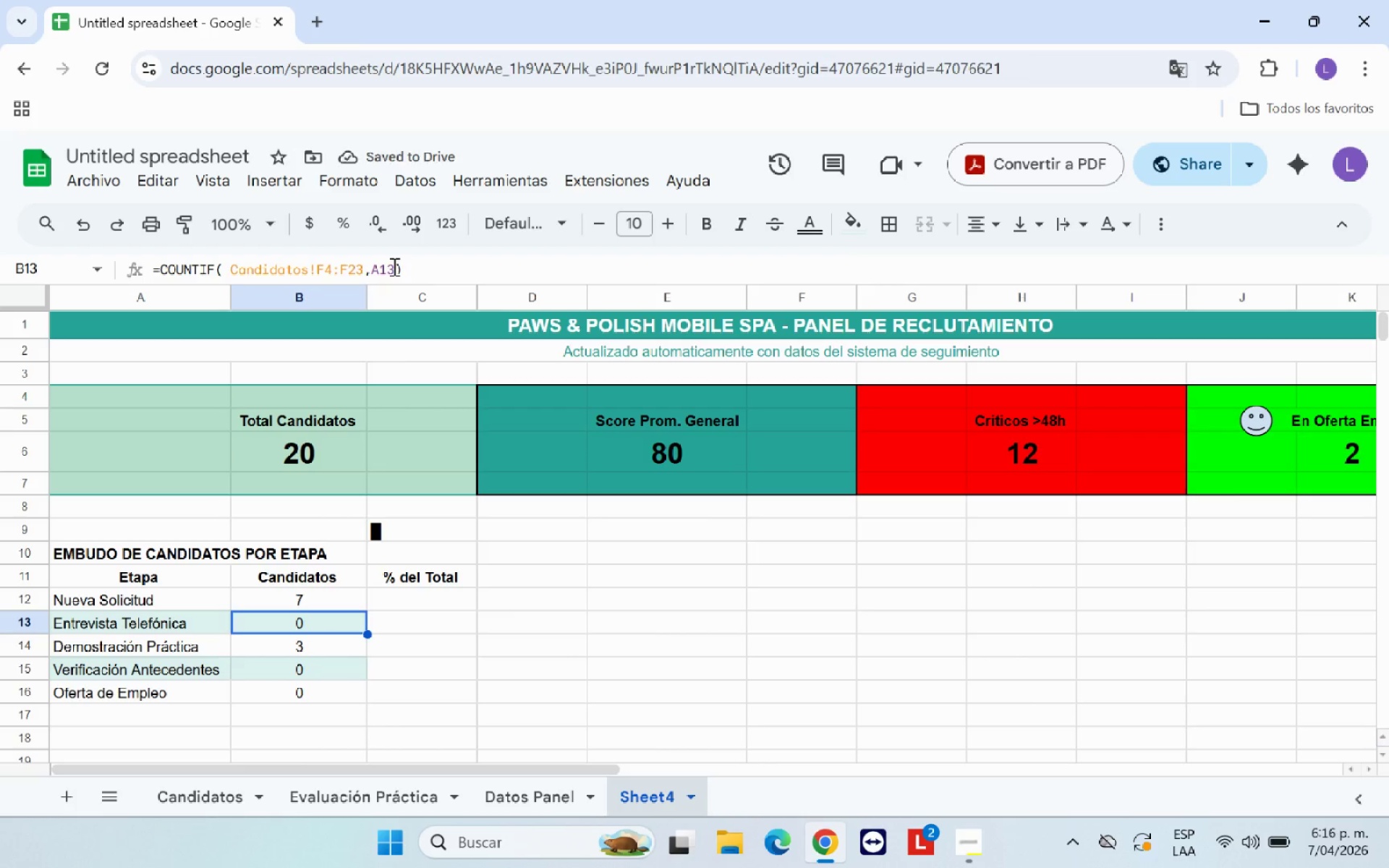 
left_click([327, 642])
 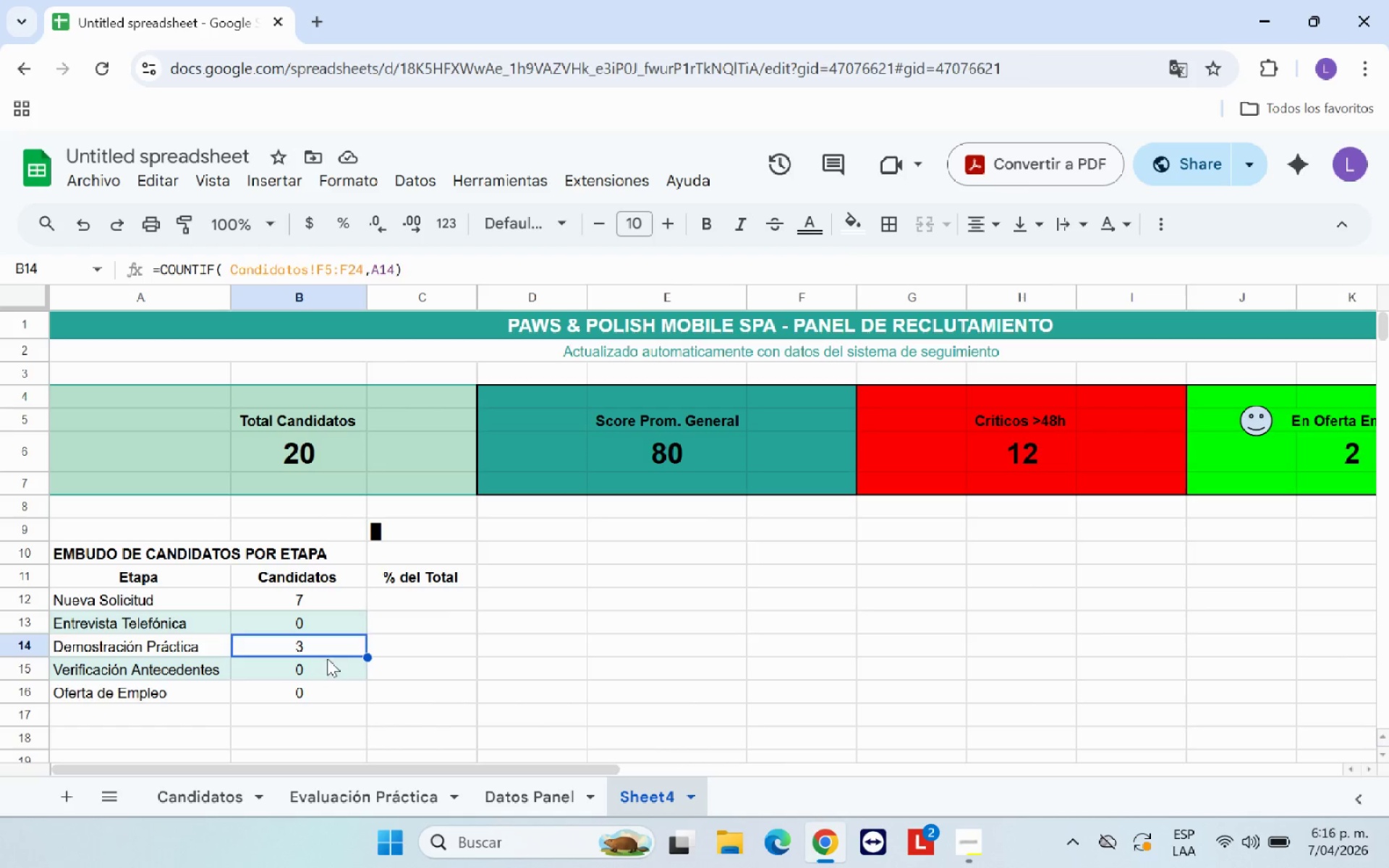 
left_click([327, 659])
 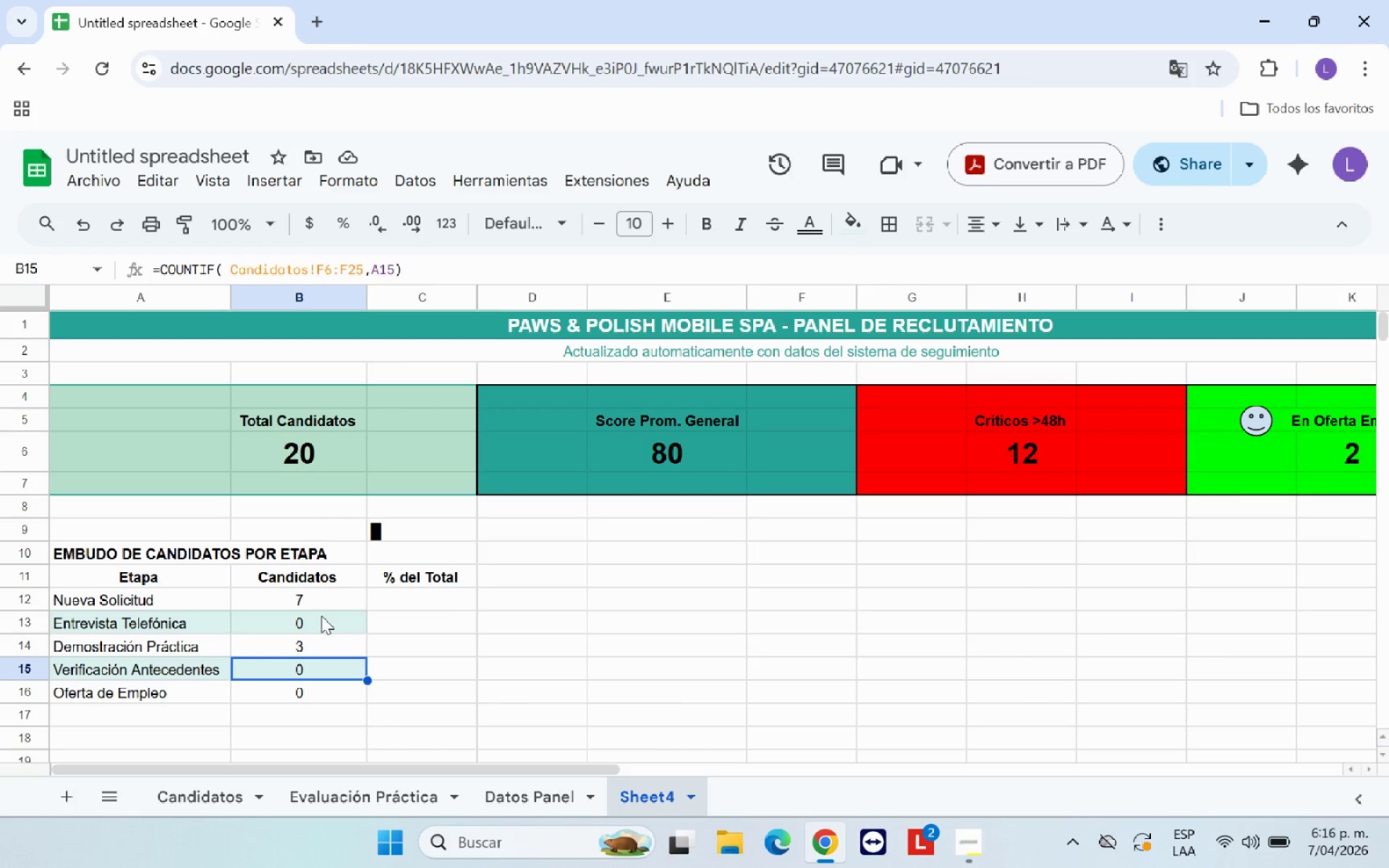 
left_click([321, 620])
 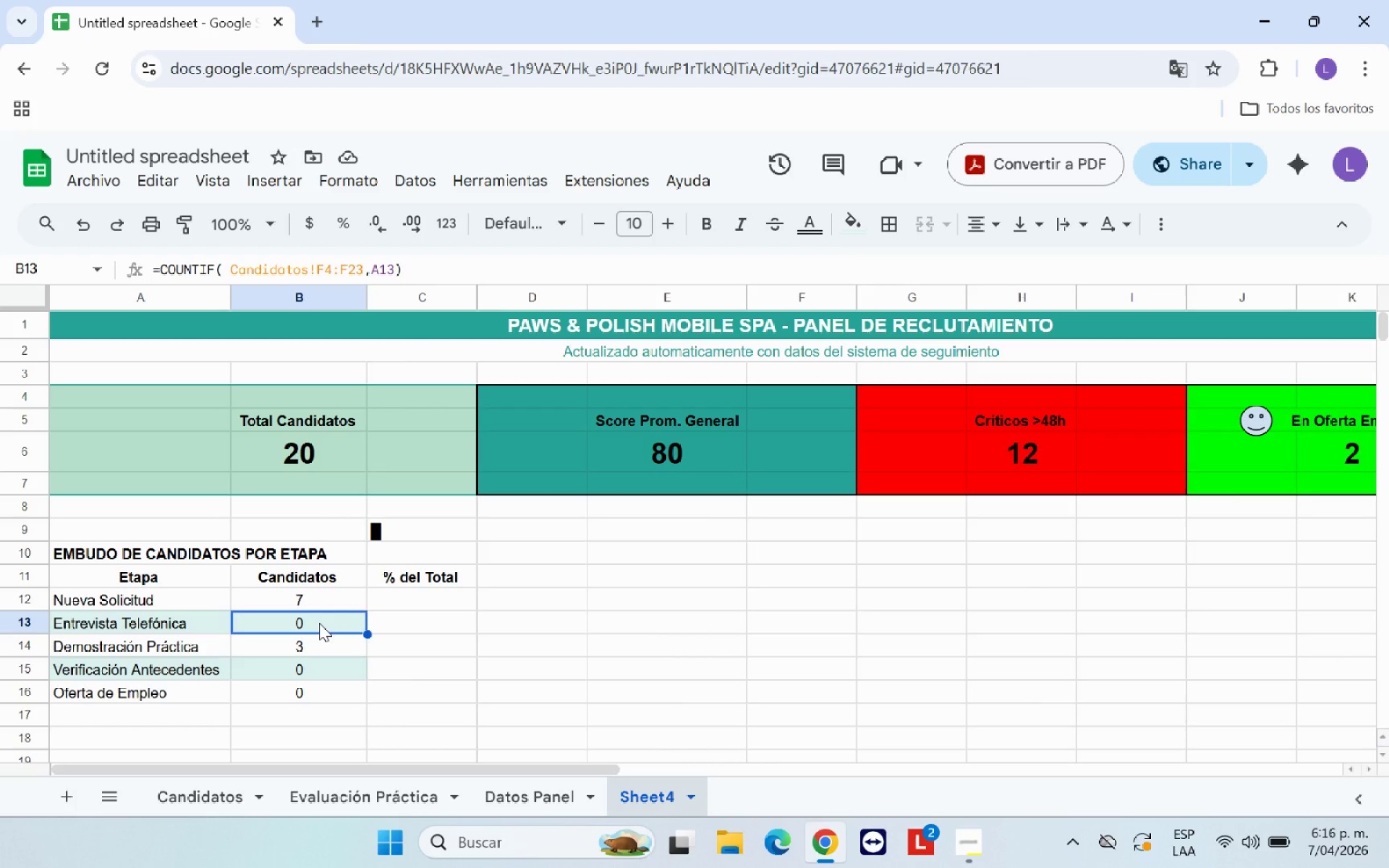 
wait(8.5)
 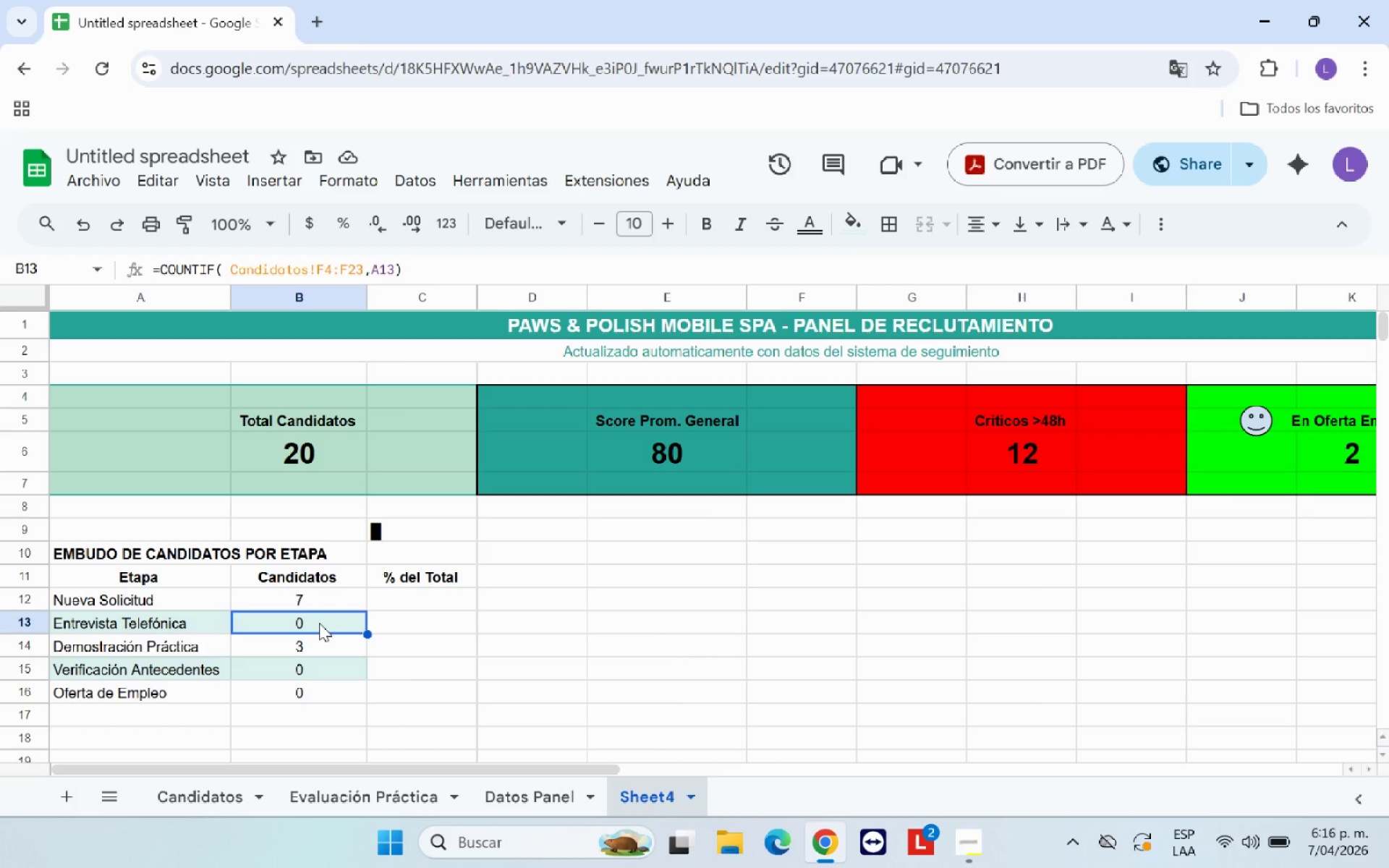 
key(Control+C)
 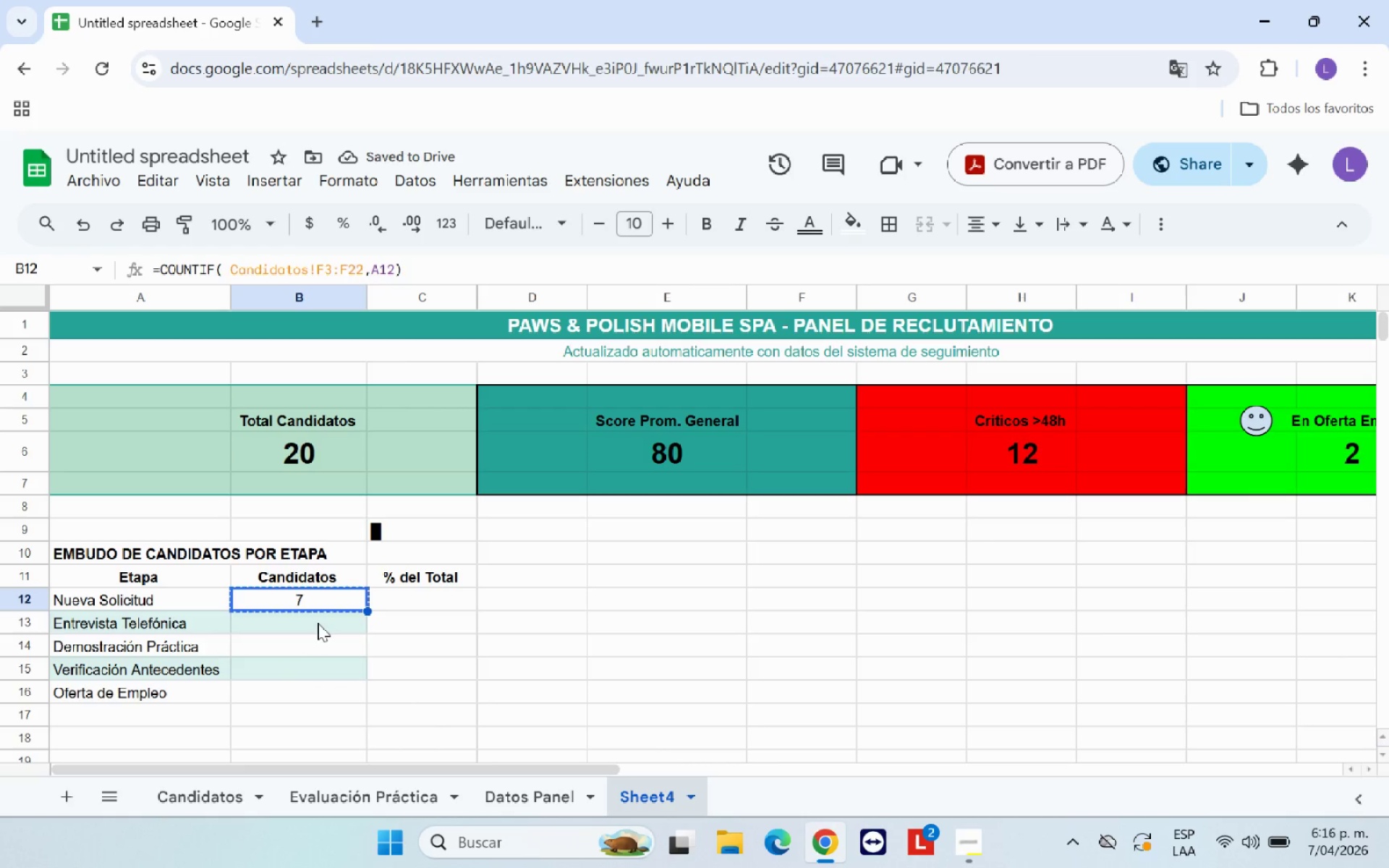 
left_click_drag(start_coordinate=[318, 623], to_coordinate=[320, 685])
 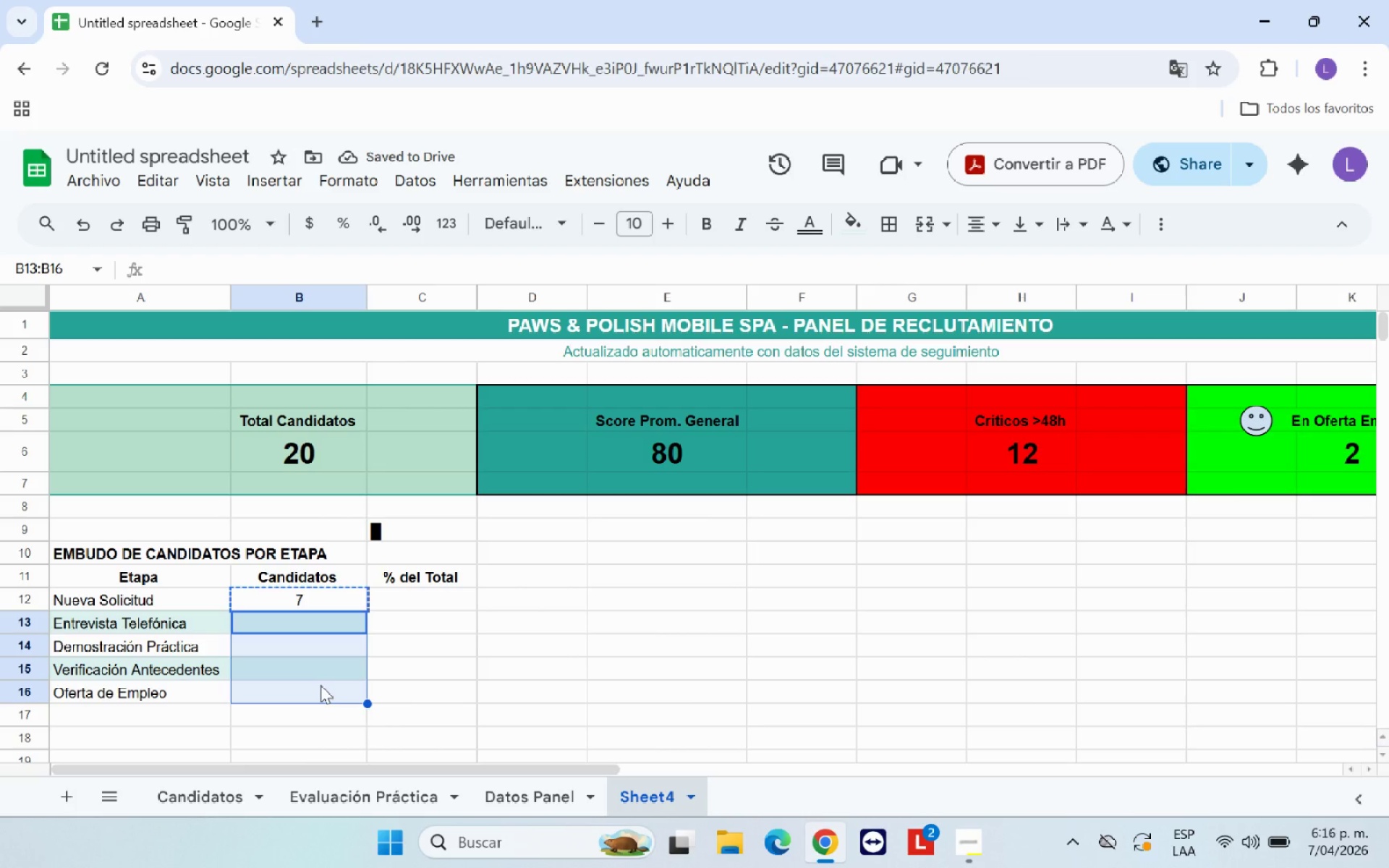 
key(Control+V)
 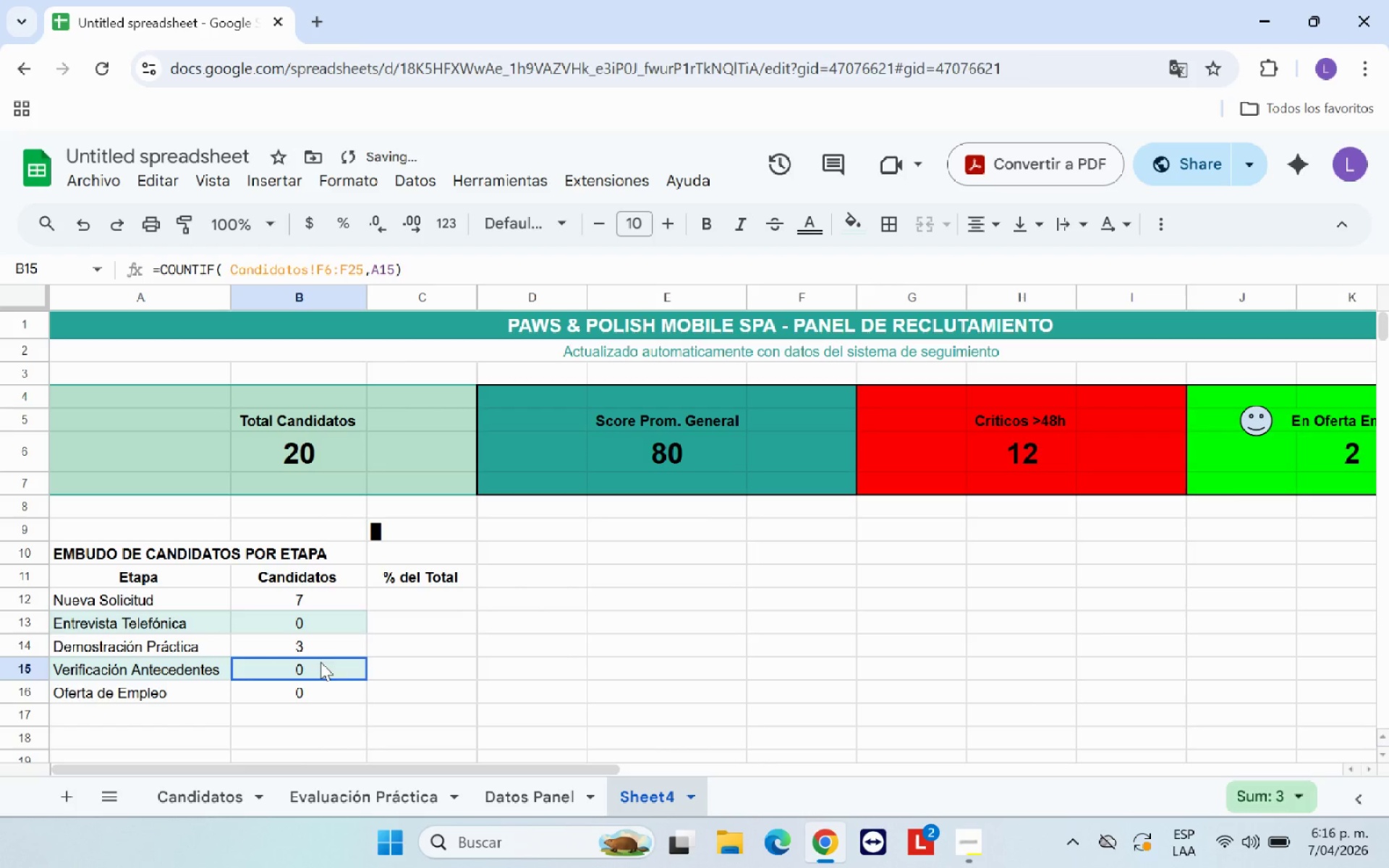 
double_click([325, 616])
 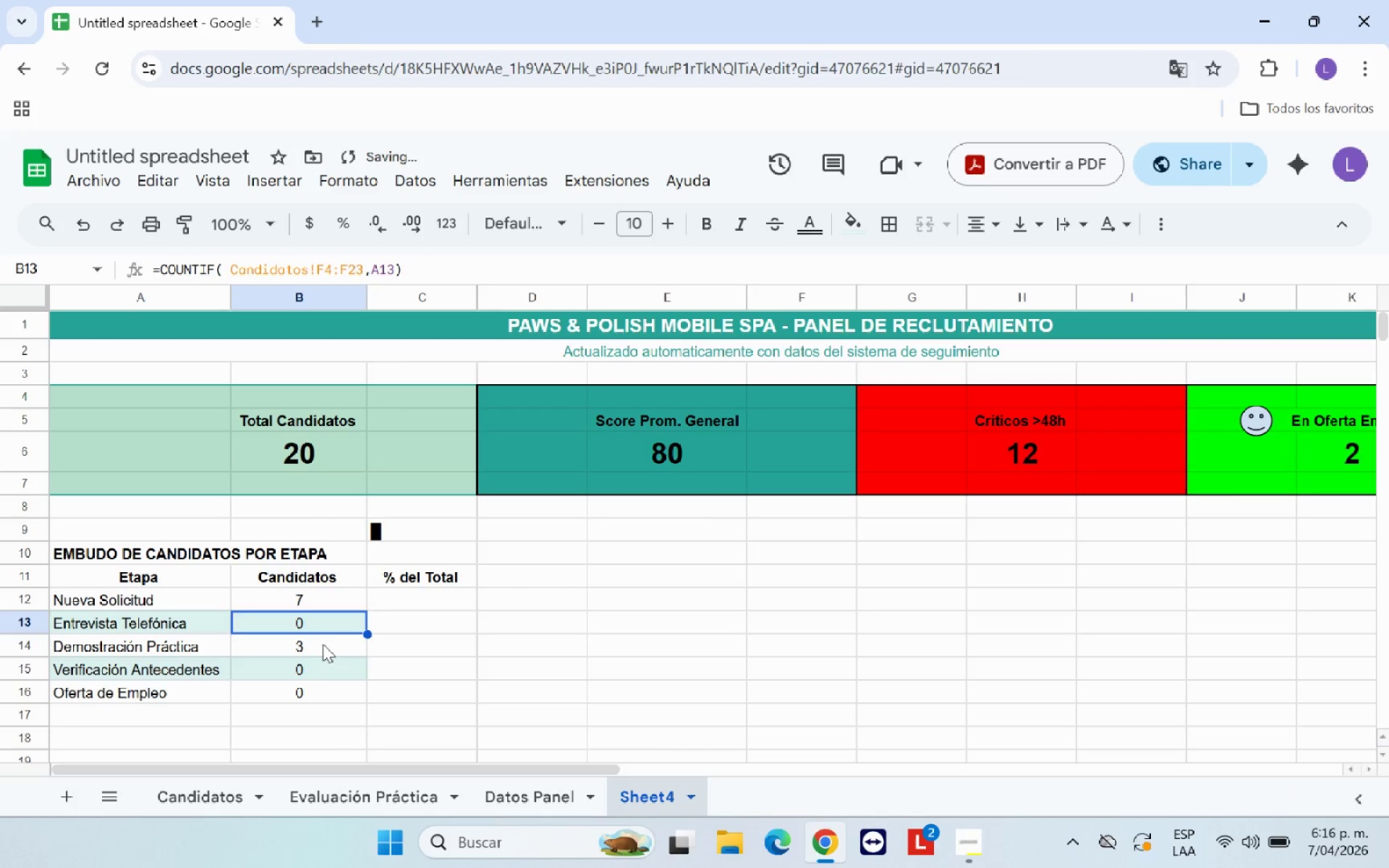 
triple_click([321, 646])
 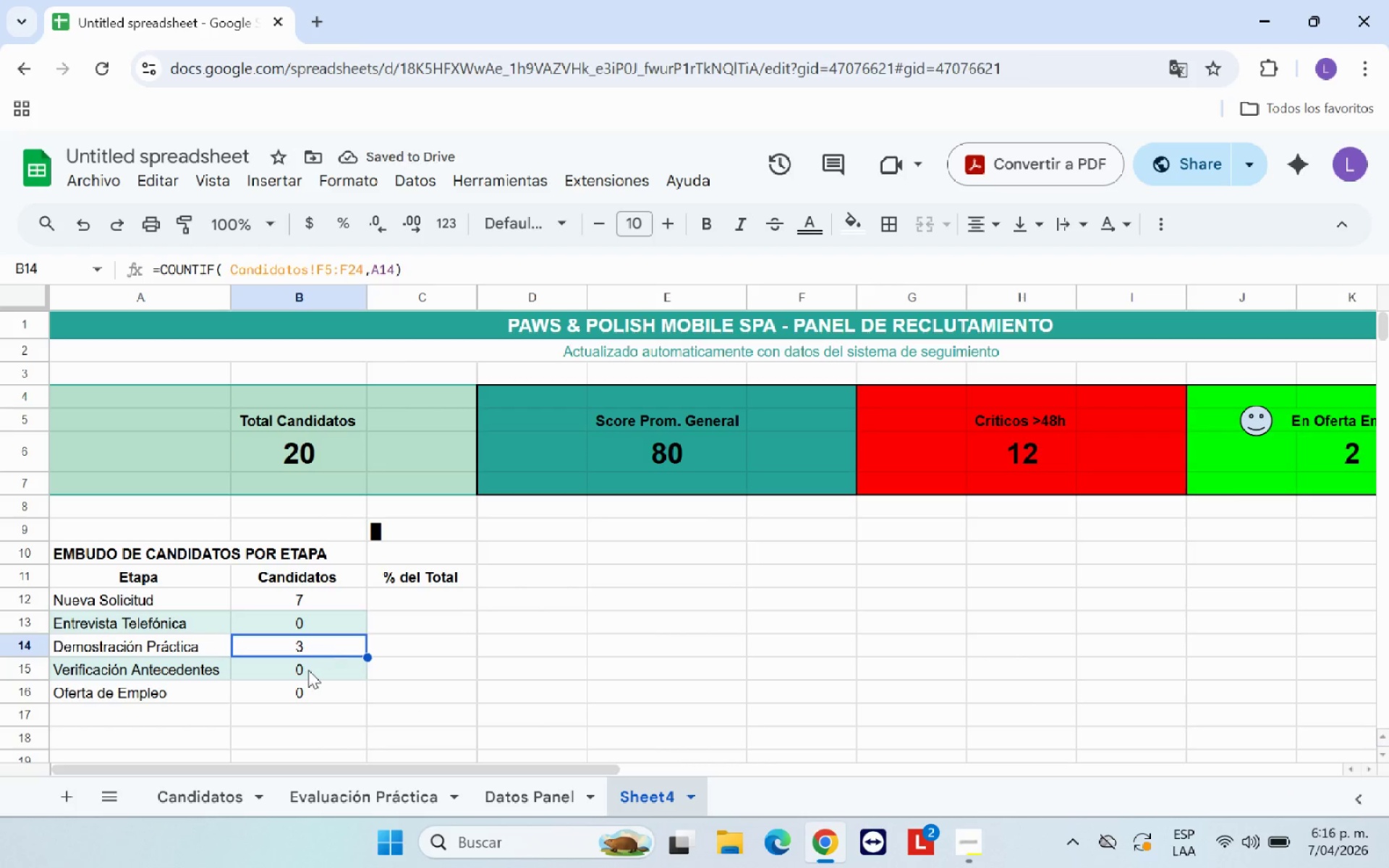 
left_click([308, 672])
 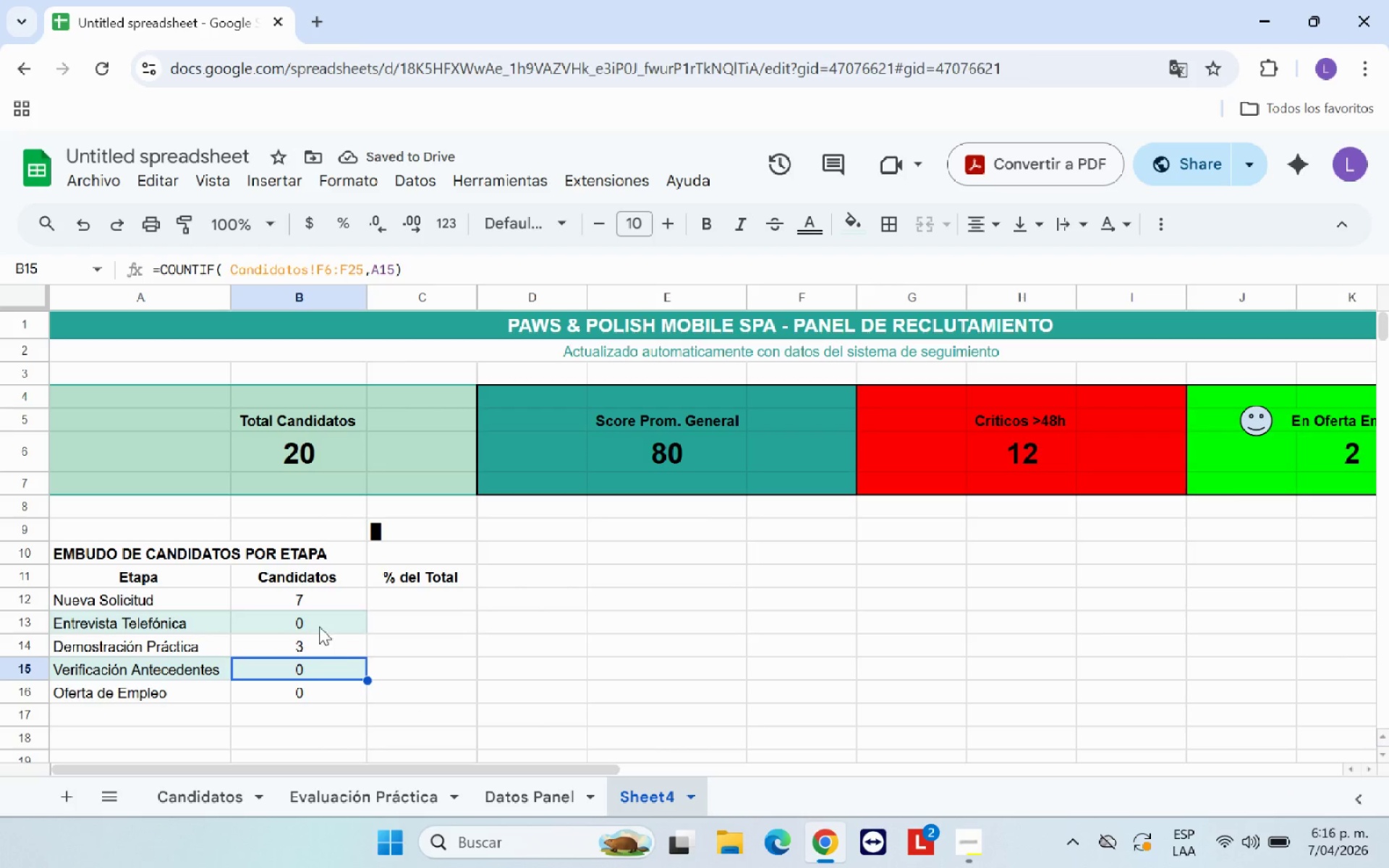 
left_click([316, 621])
 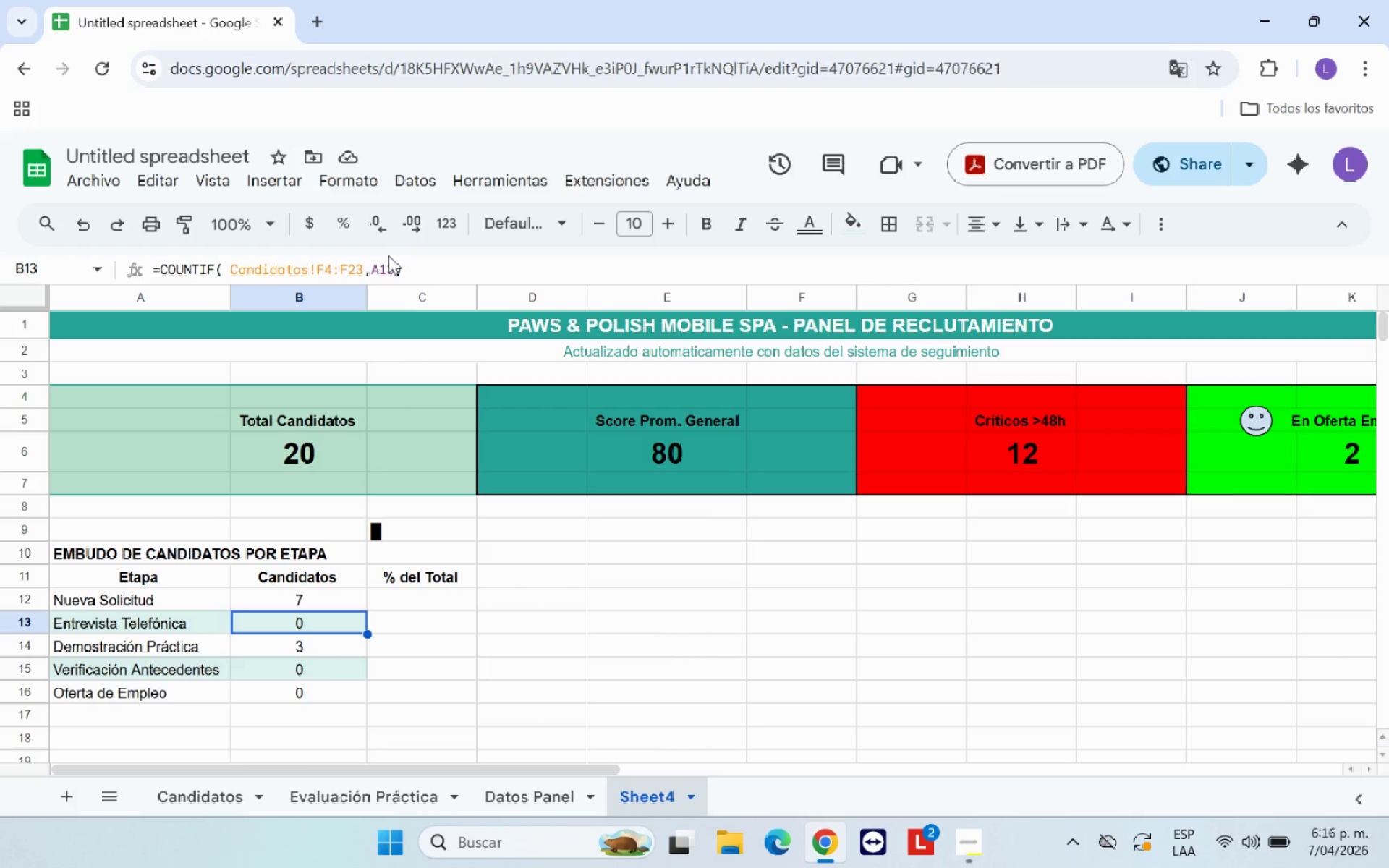 
left_click_drag(start_coordinate=[368, 268], to_coordinate=[328, 268])
 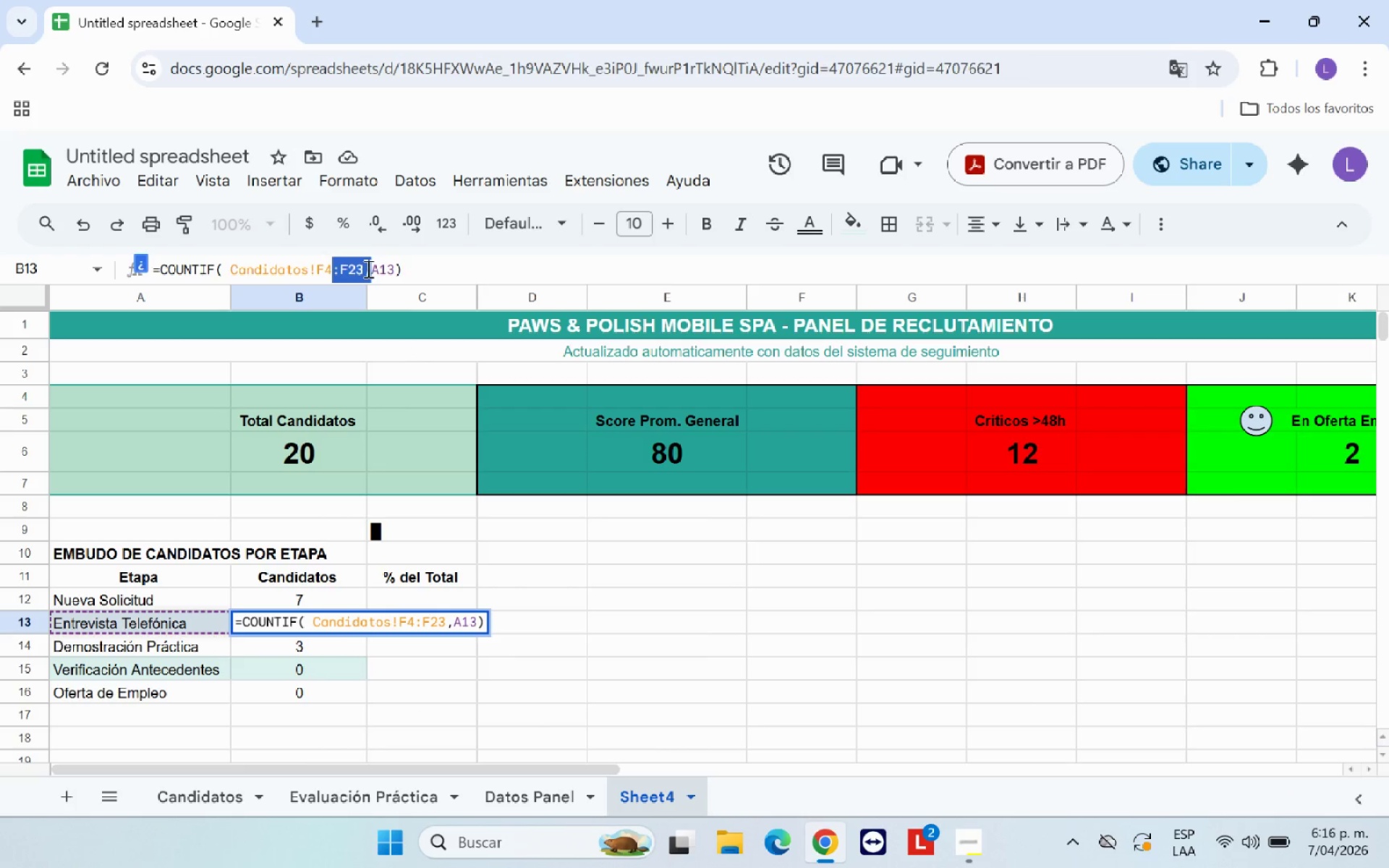 
left_click([367, 268])
 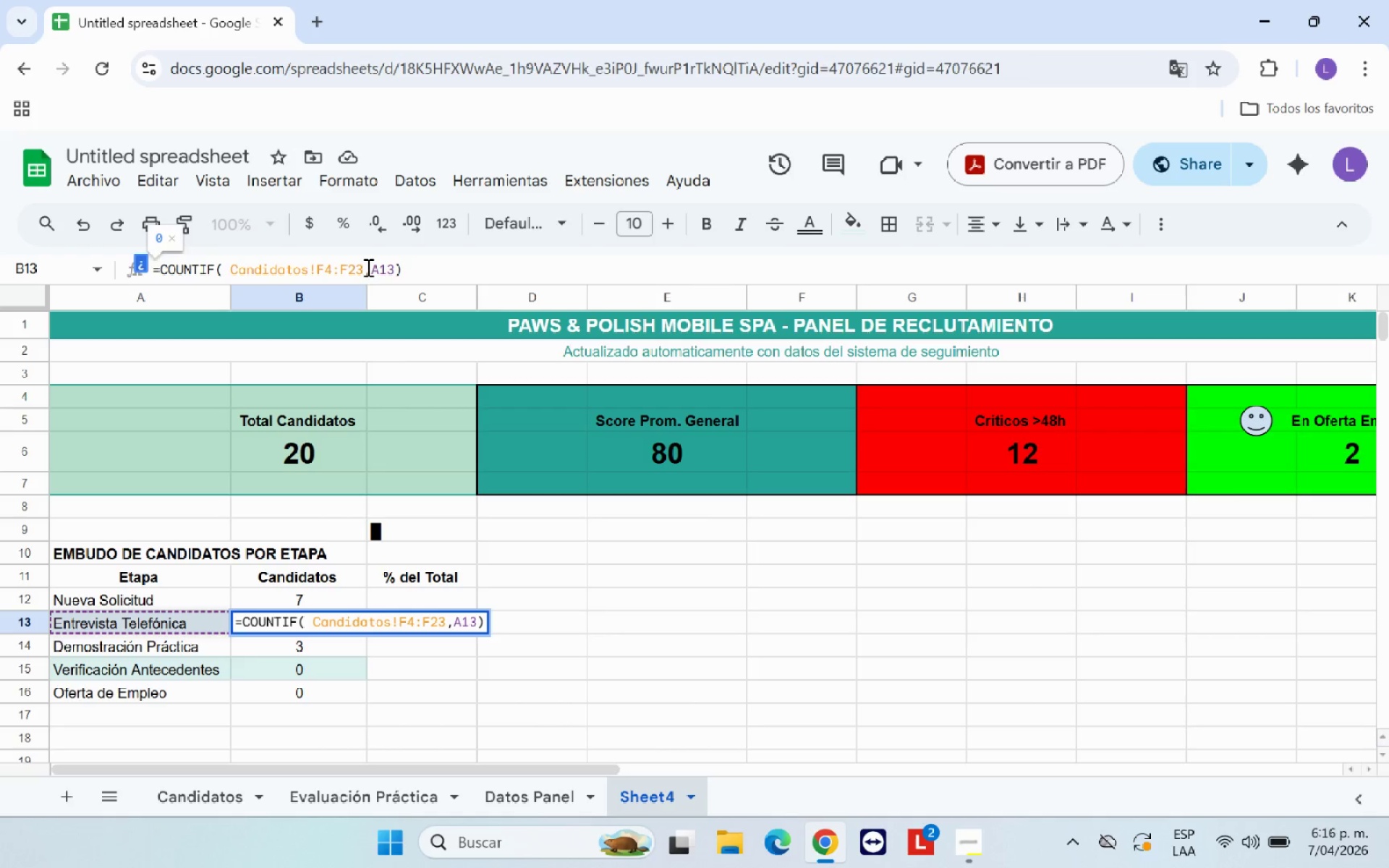 
left_click_drag(start_coordinate=[367, 267], to_coordinate=[233, 268])
 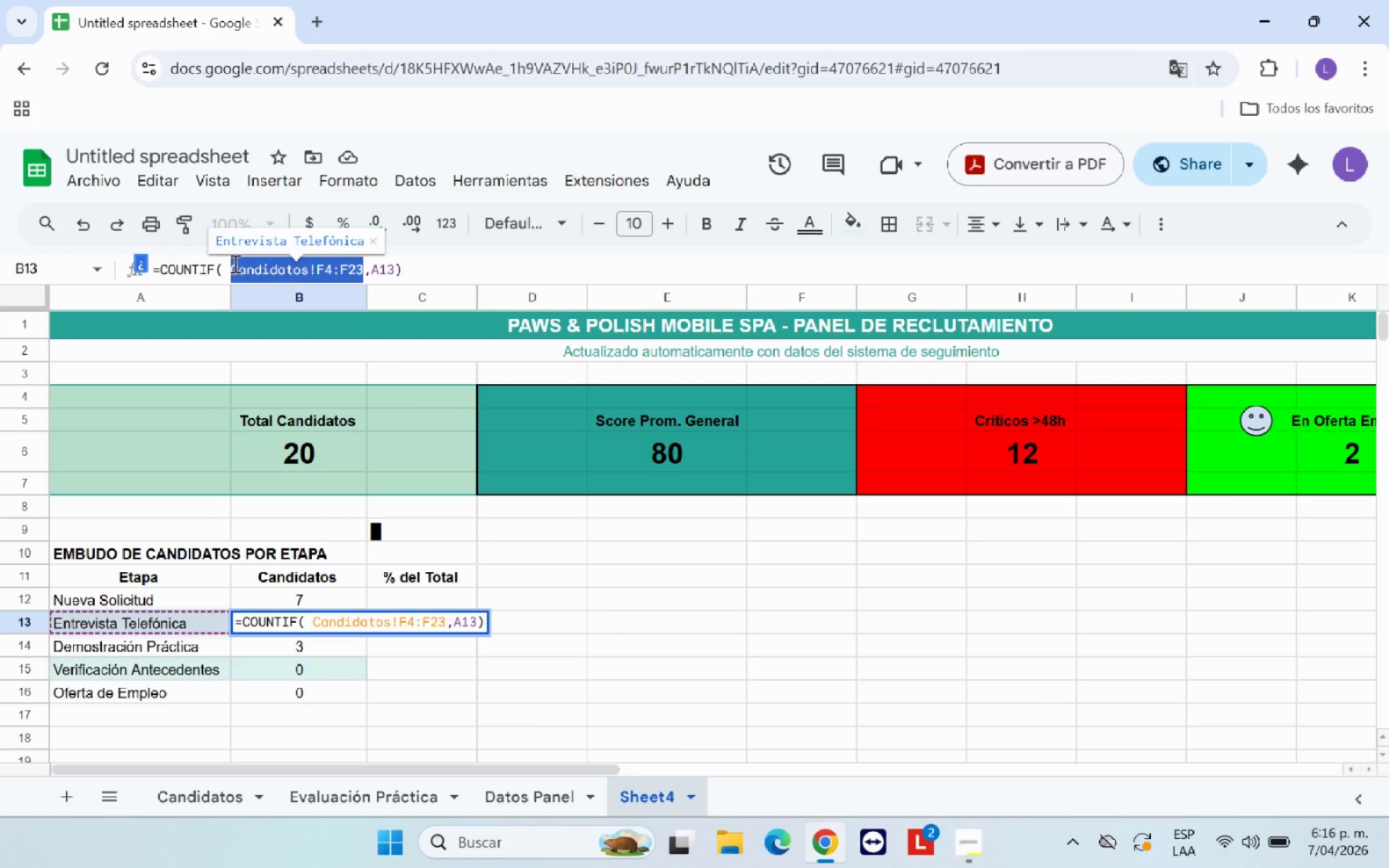 
key(Backspace)
 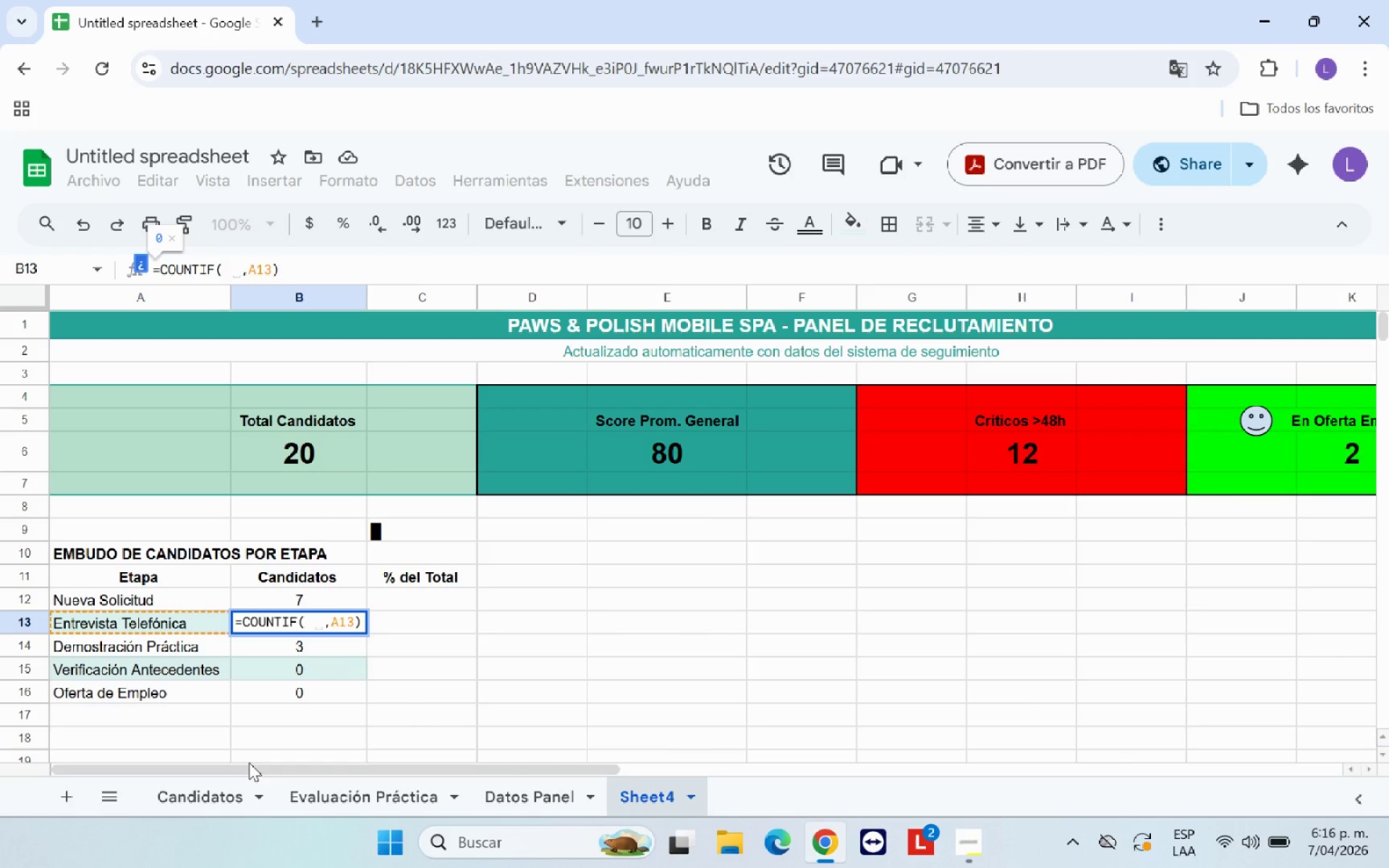 
left_click([240, 794])
 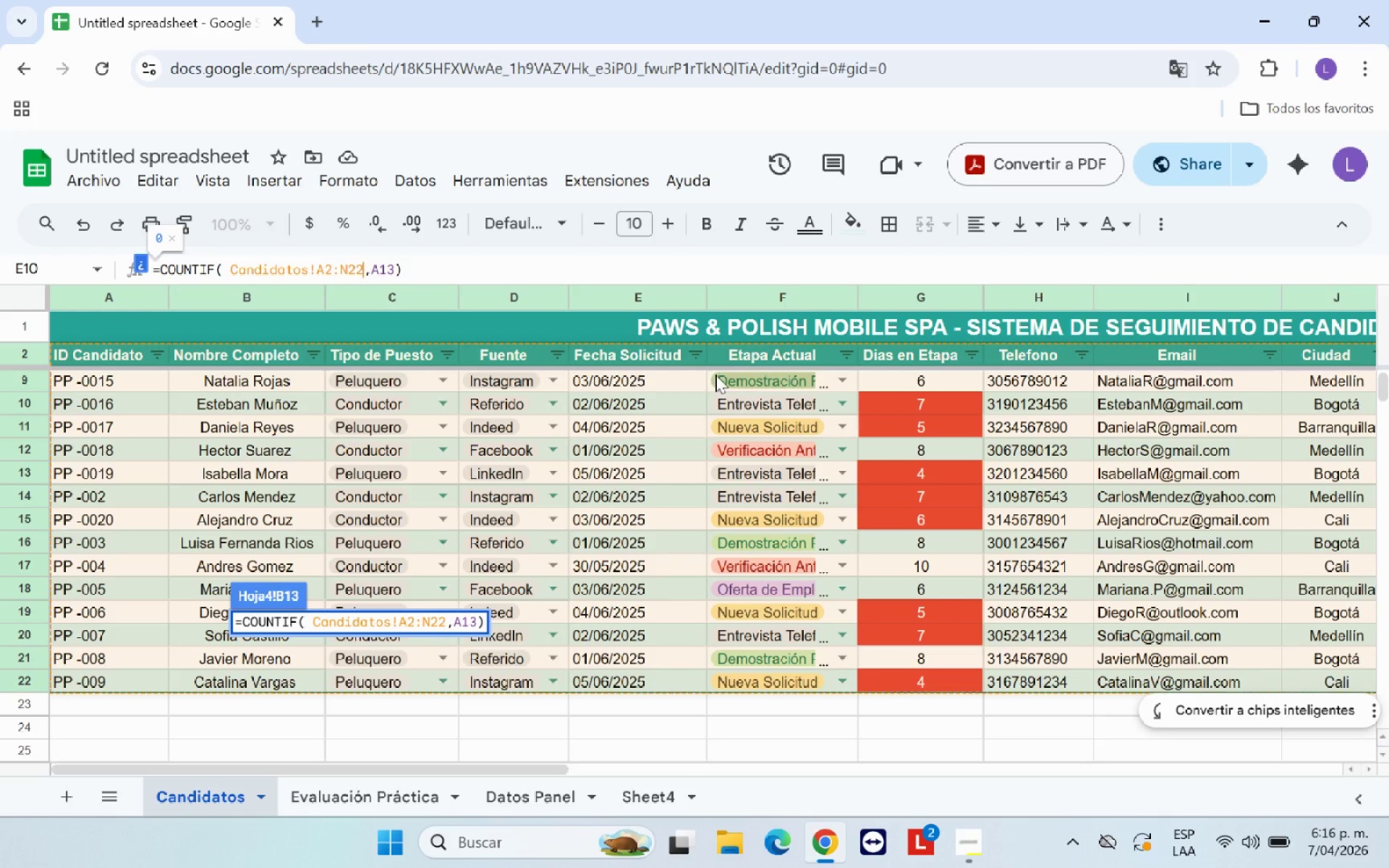 
scroll: coordinate [763, 438], scroll_direction: up, amount: 6.0
 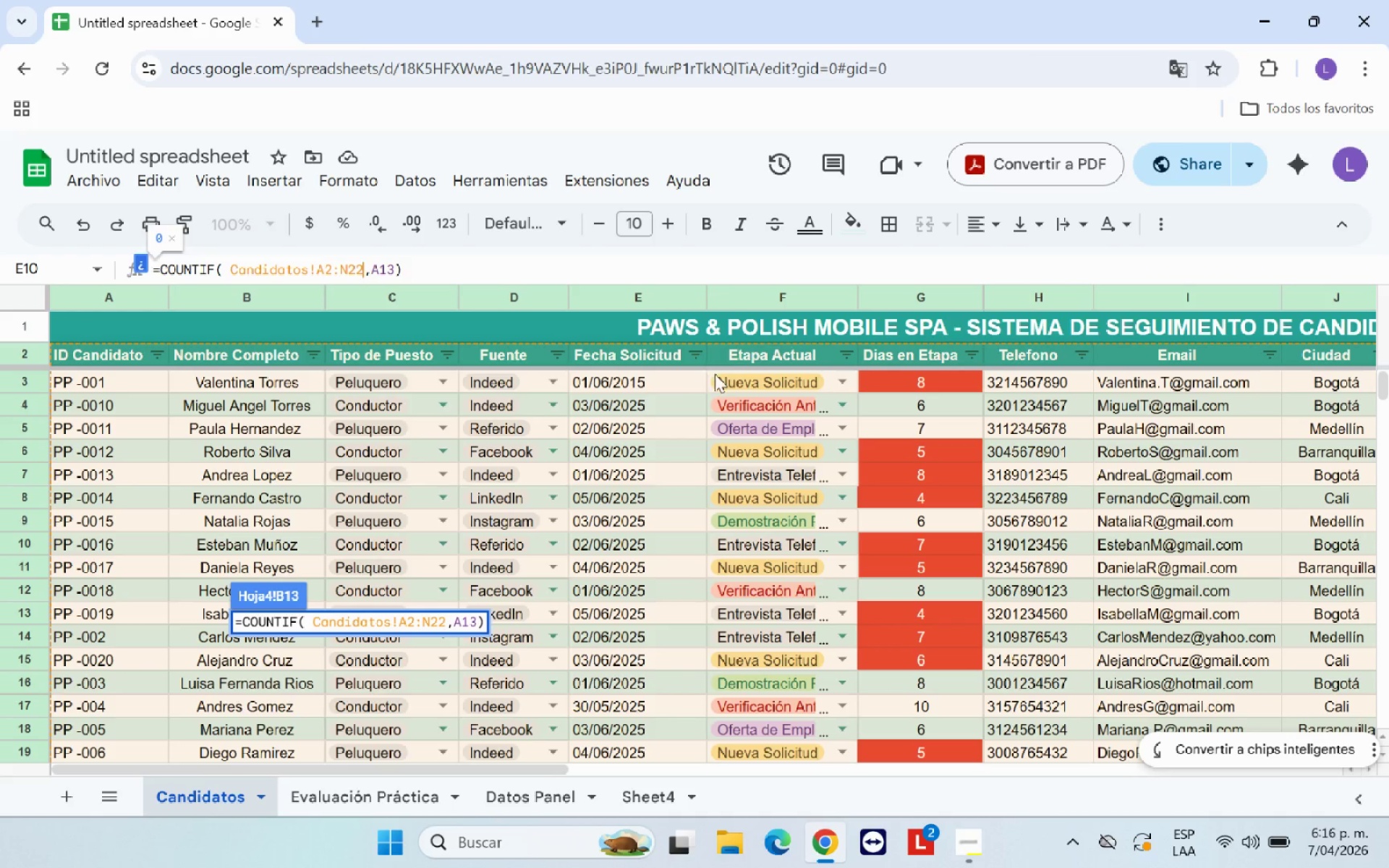 
left_click([715, 374])
 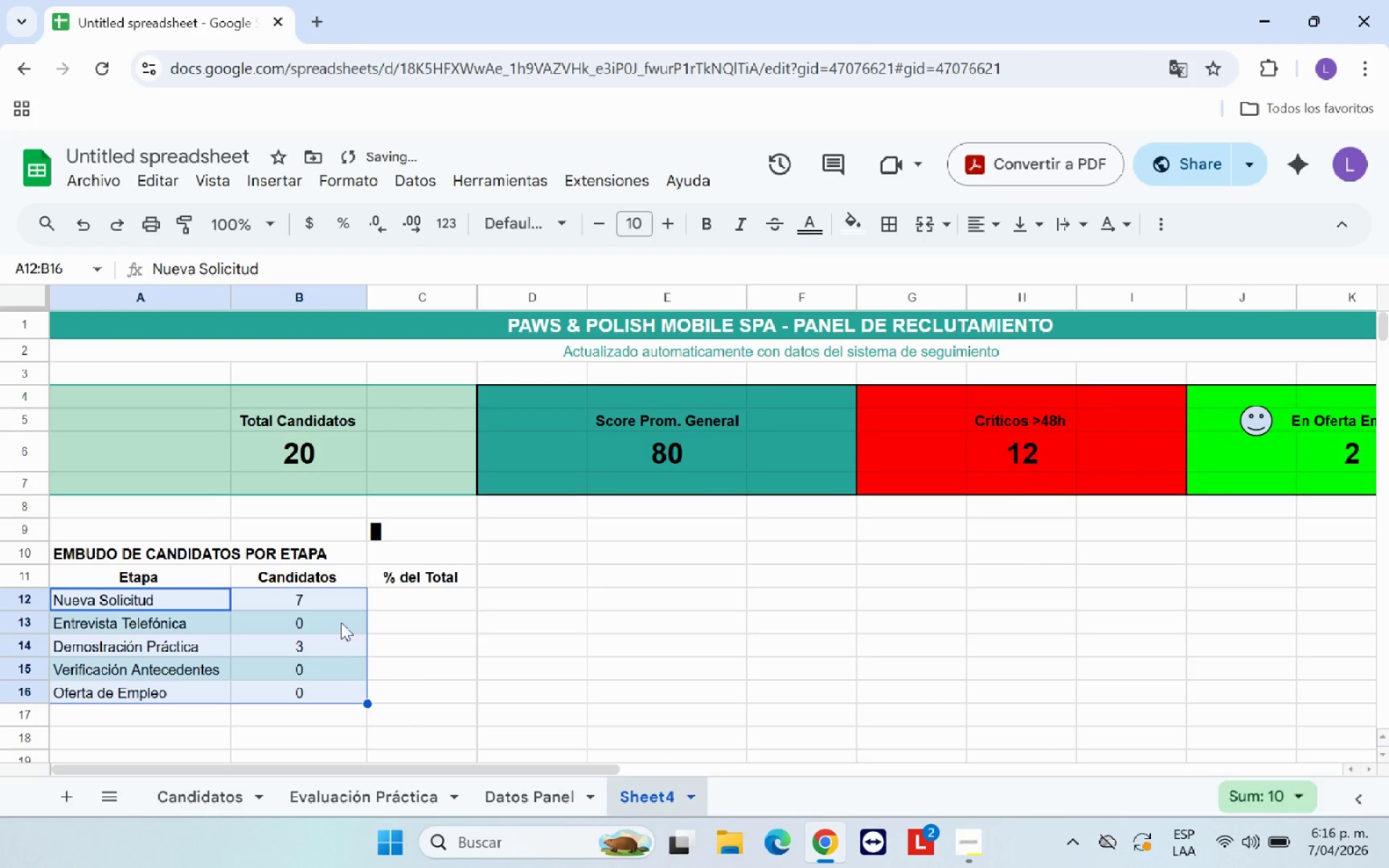 
left_click([441, 655])
 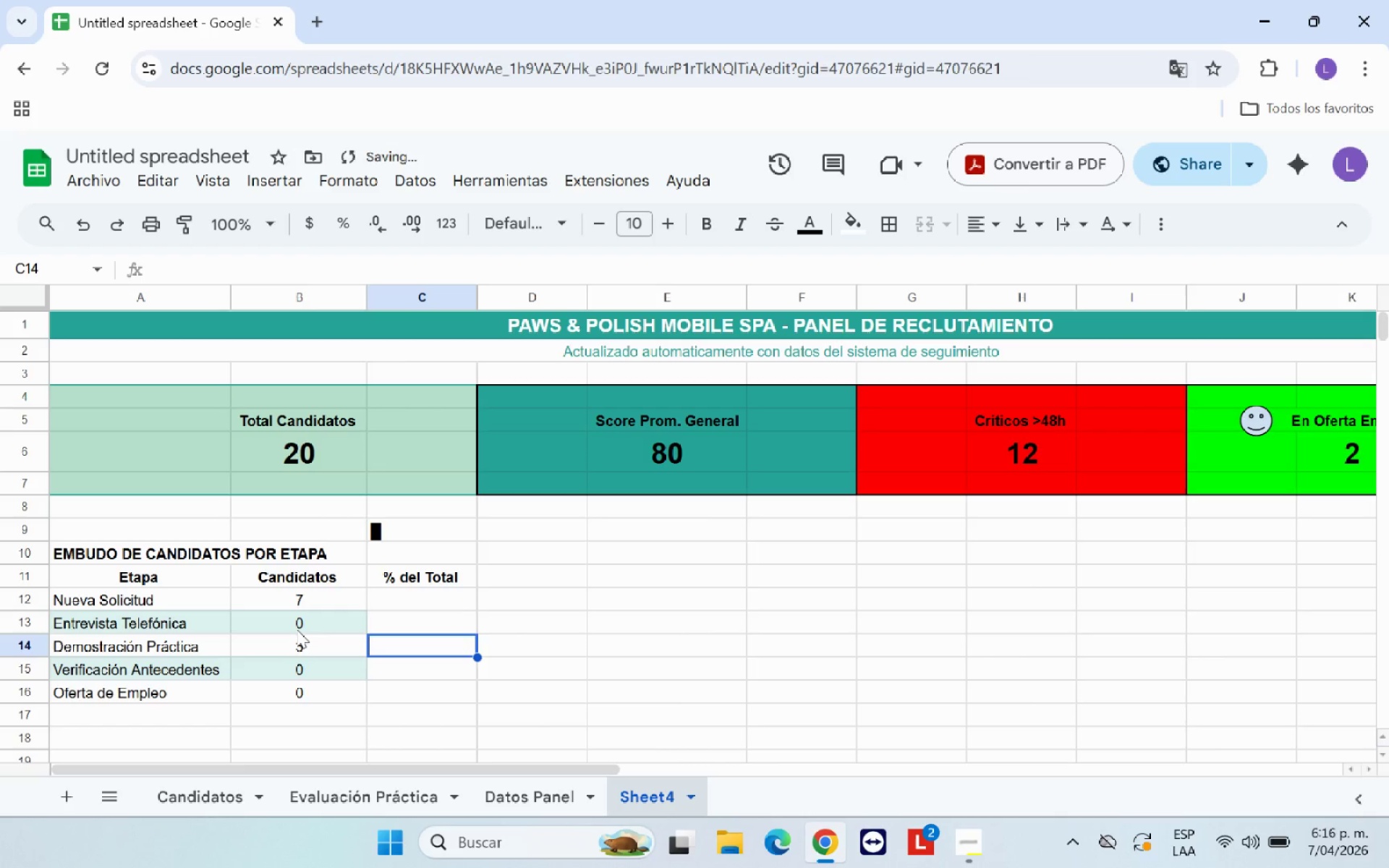 
left_click([297, 628])
 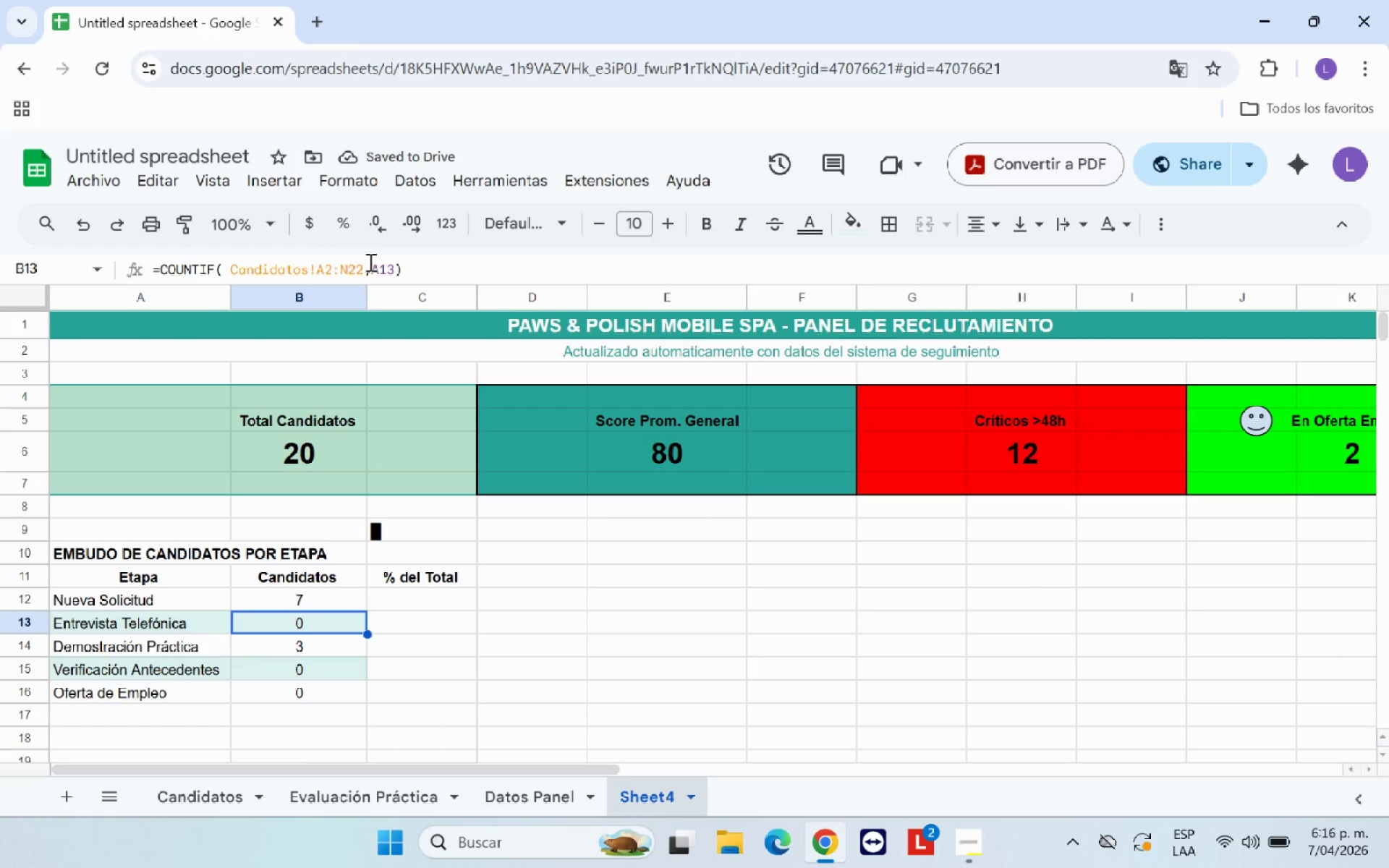 
left_click_drag(start_coordinate=[365, 265], to_coordinate=[233, 269])
 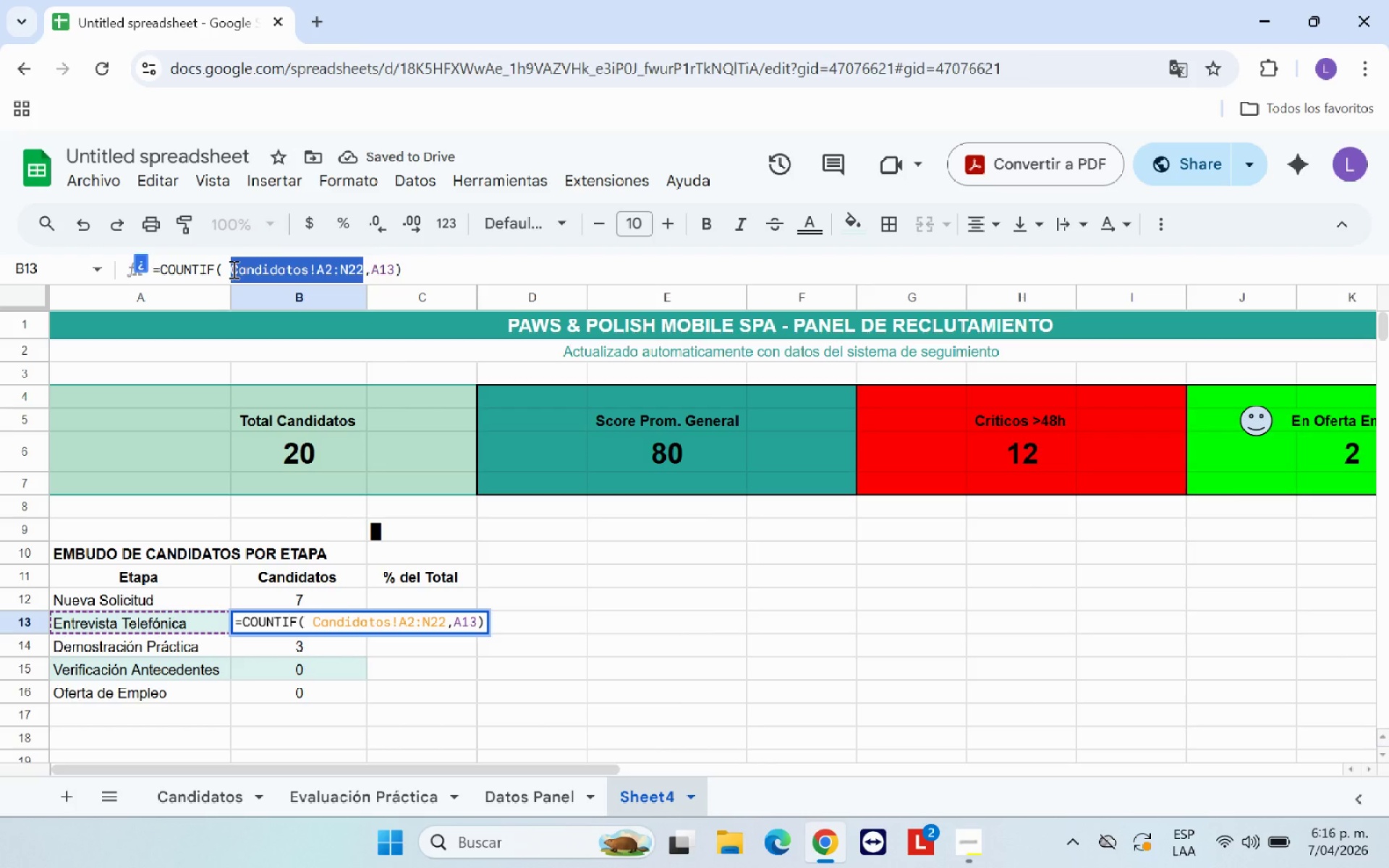 
key(Backspace)
 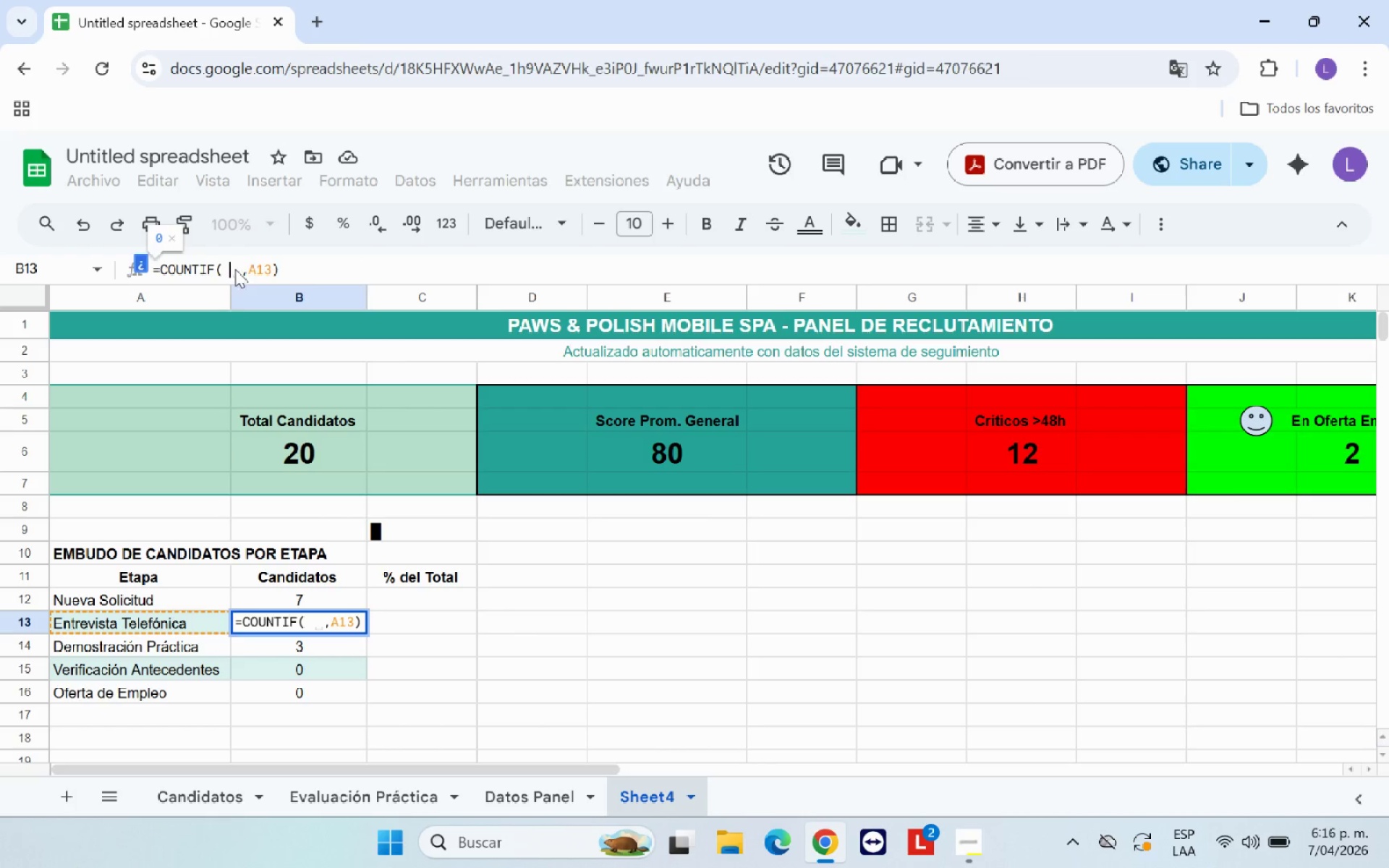 
key(Backspace)
 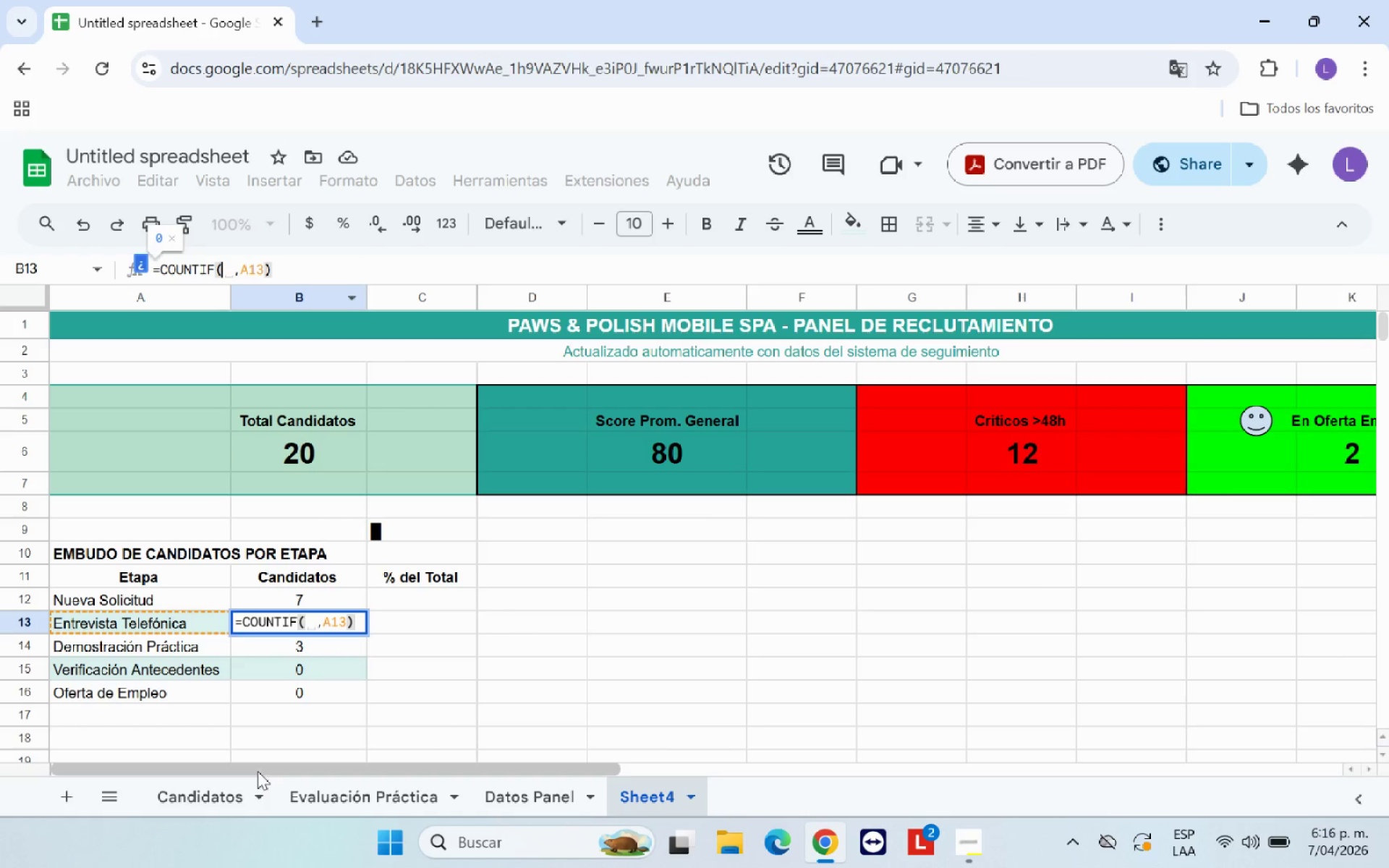 
left_click([219, 796])
 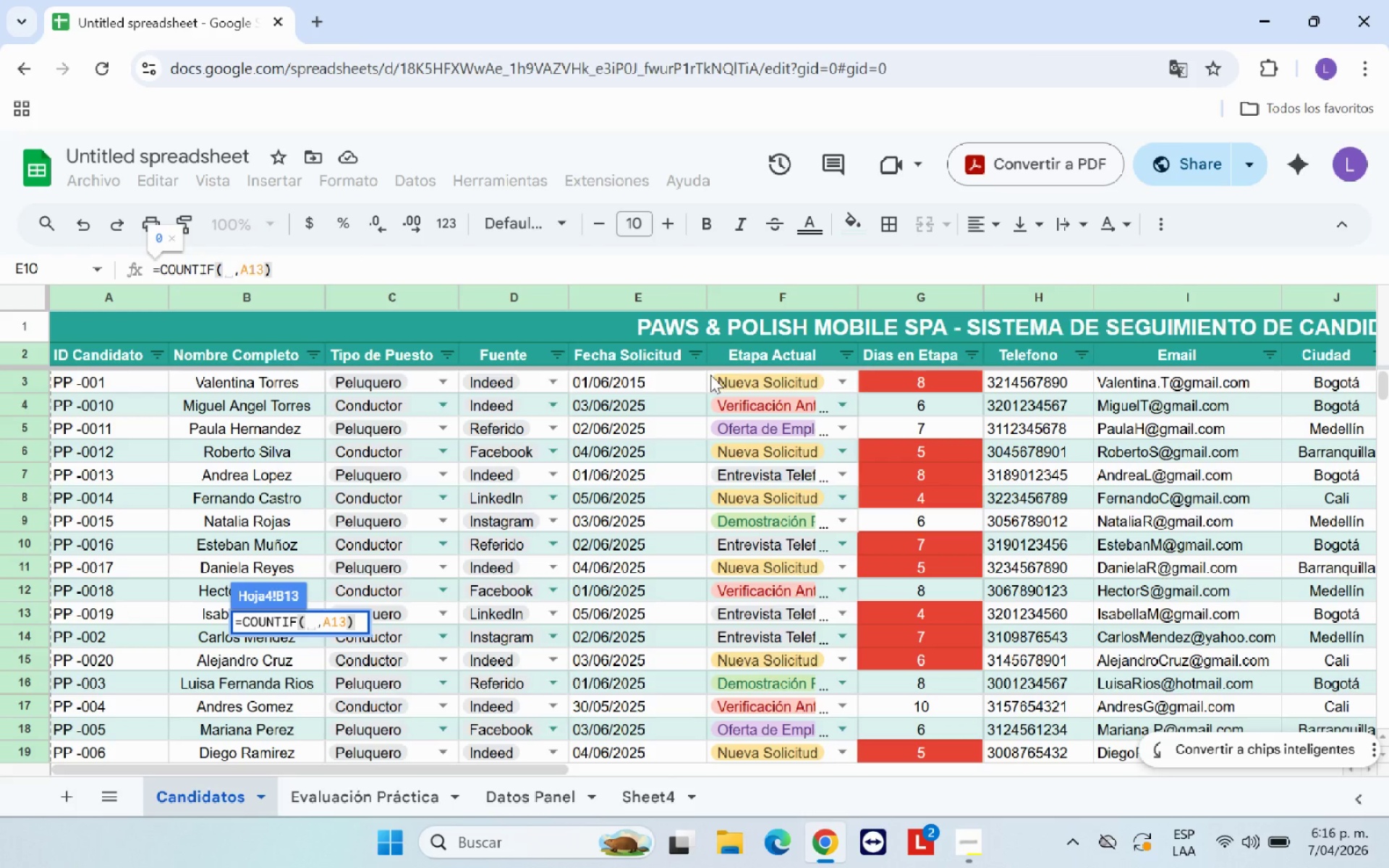 
left_click_drag(start_coordinate=[710, 375], to_coordinate=[788, 704])
 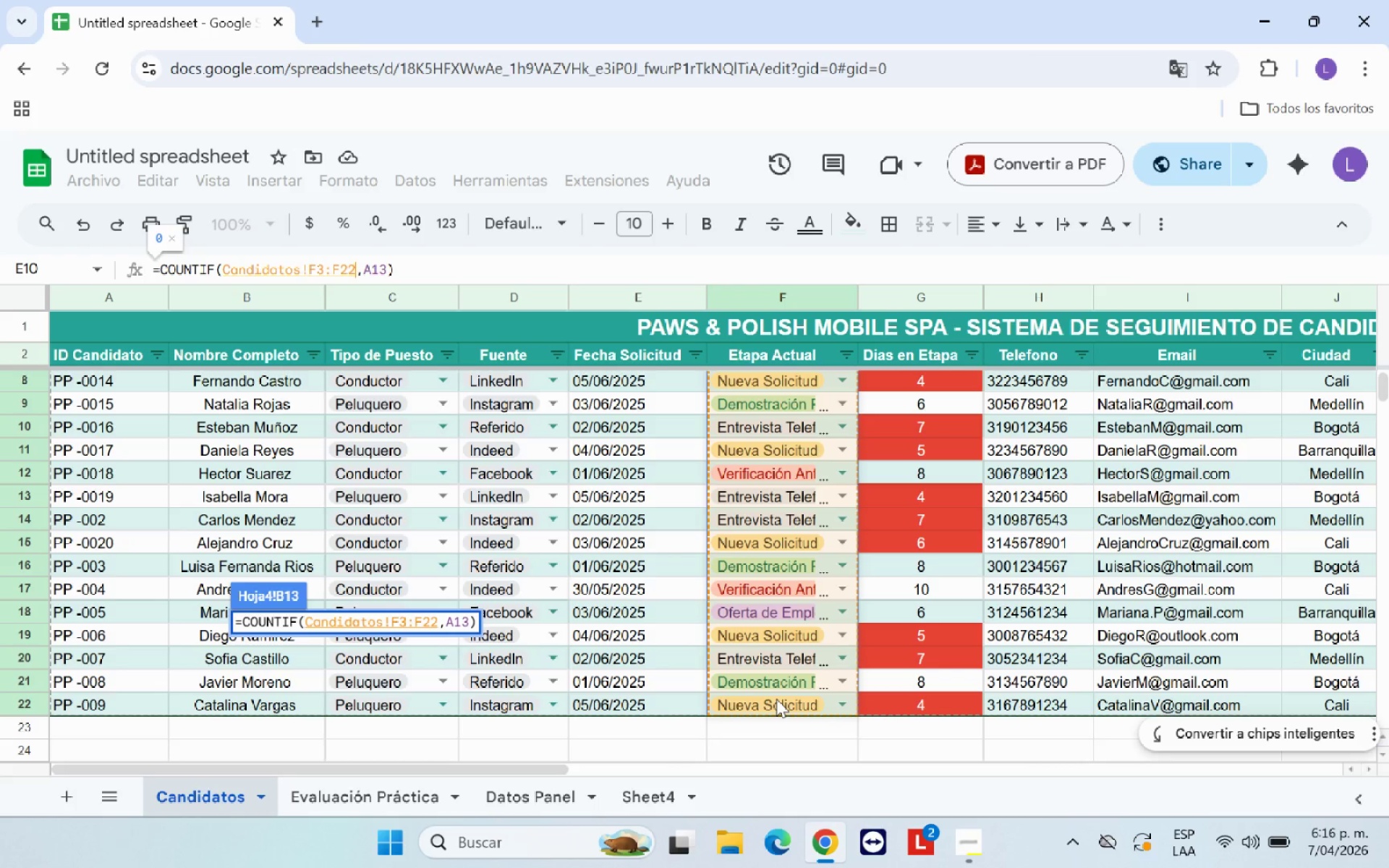 
key(Enter)
 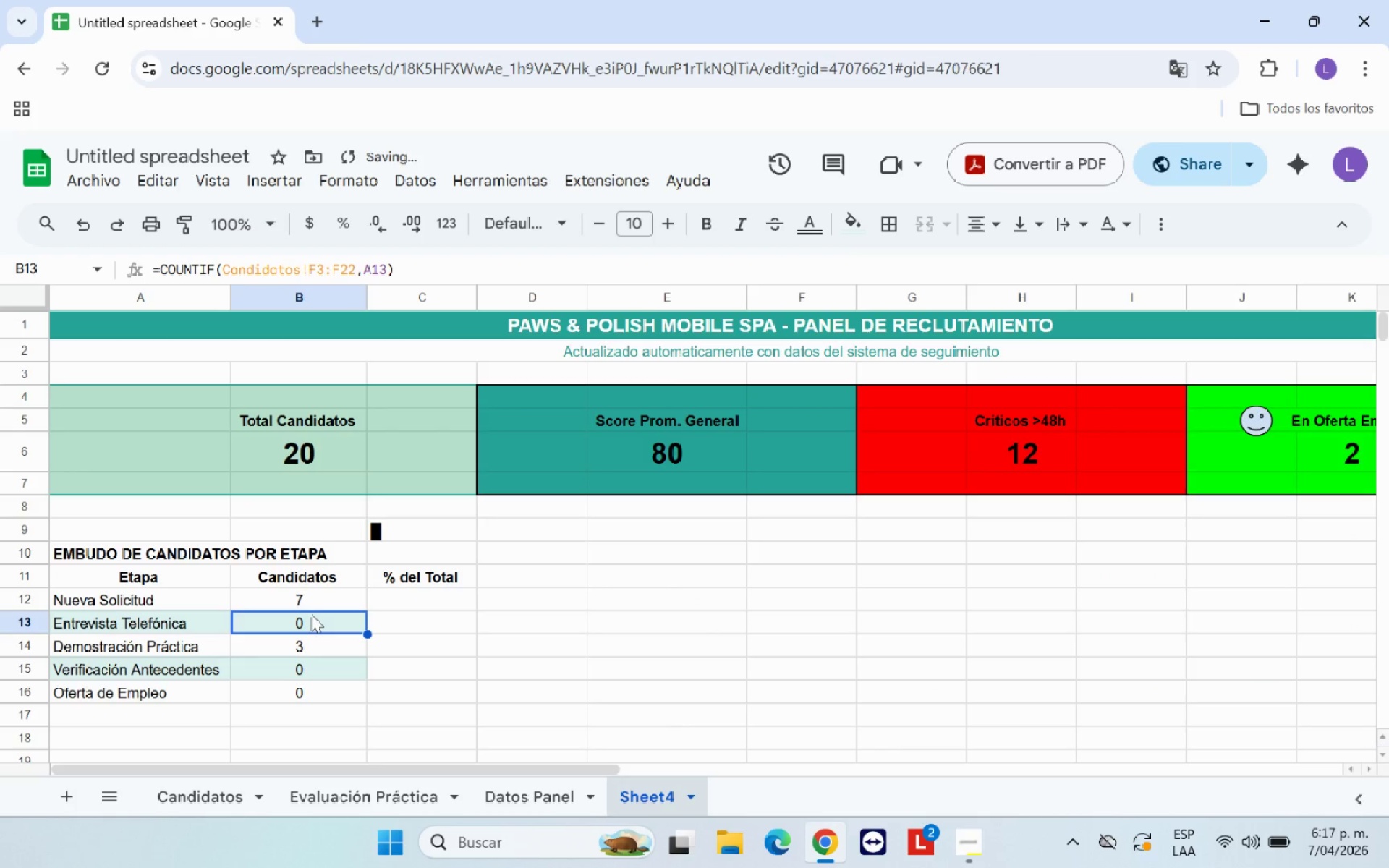 
left_click([300, 644])
 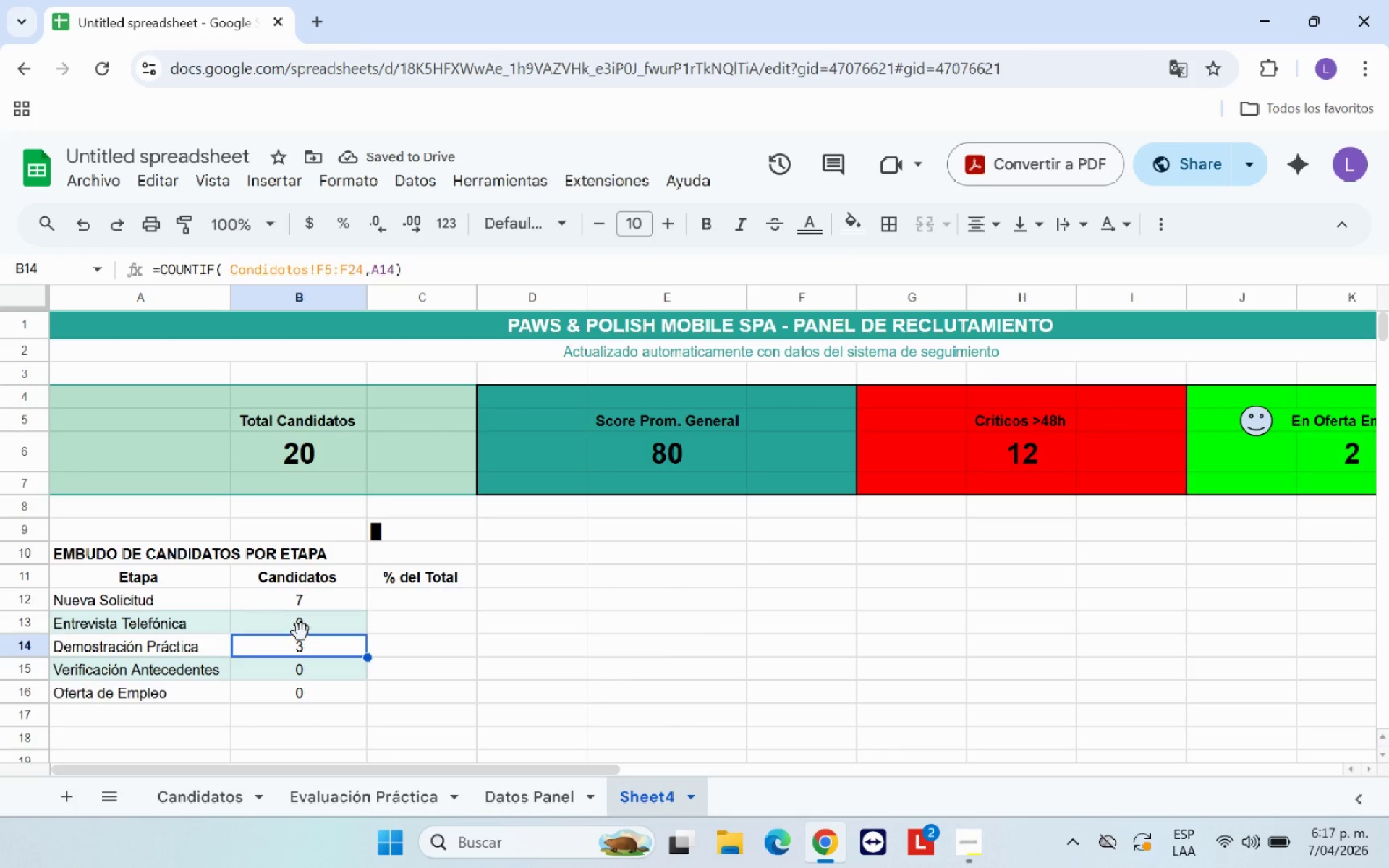 
left_click([300, 631])
 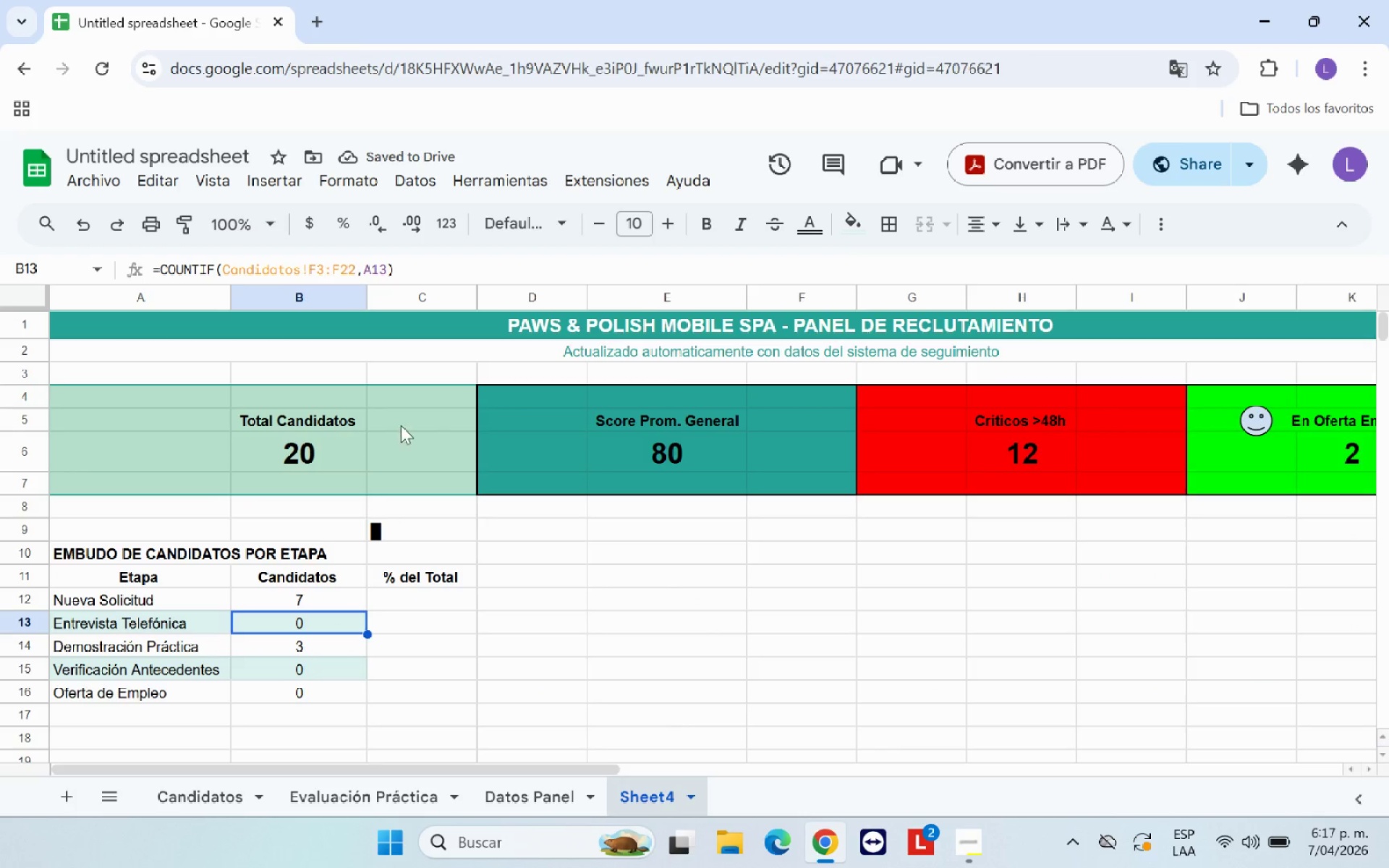 
mouse_move([386, 289])
 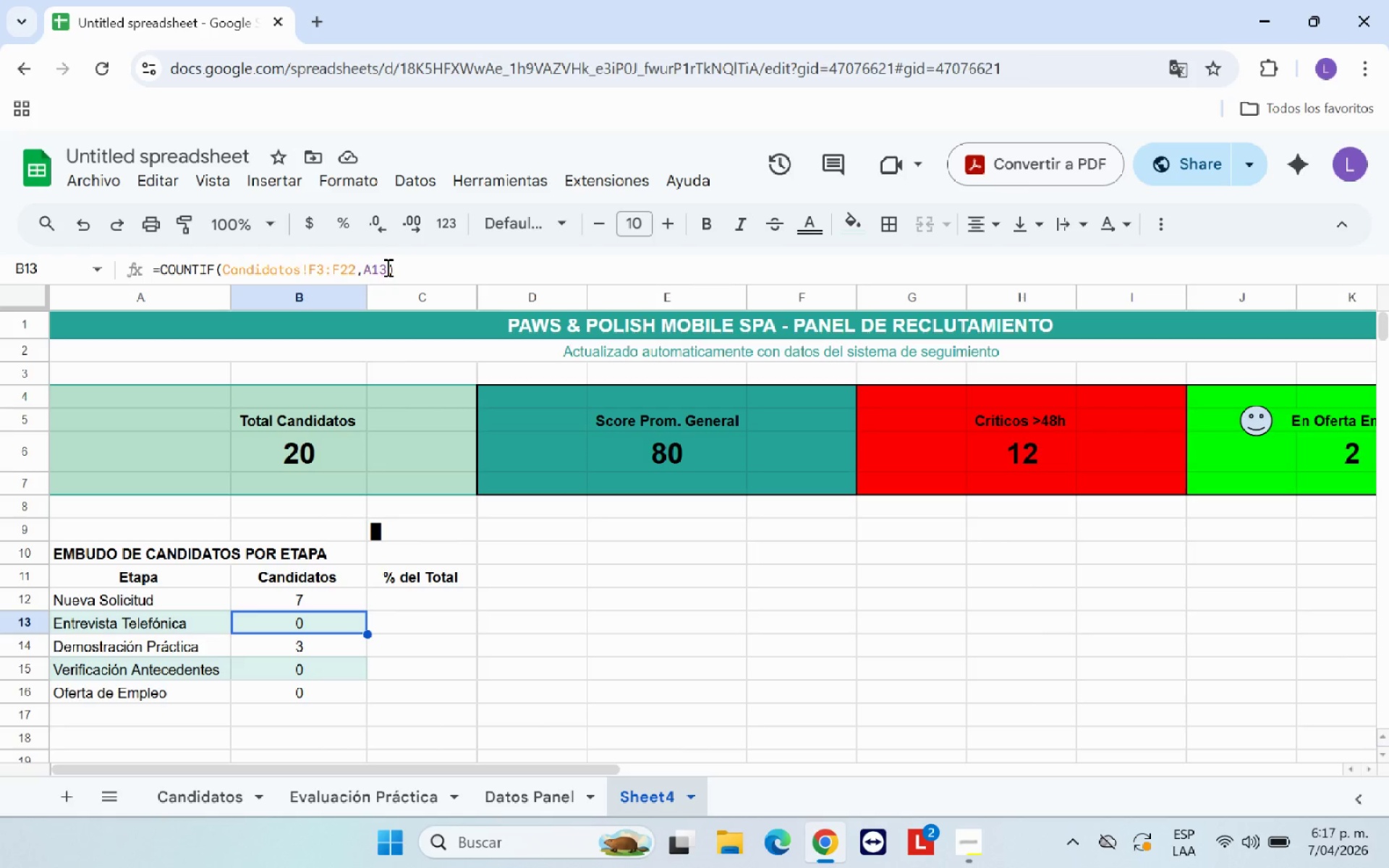 
left_click([386, 267])
 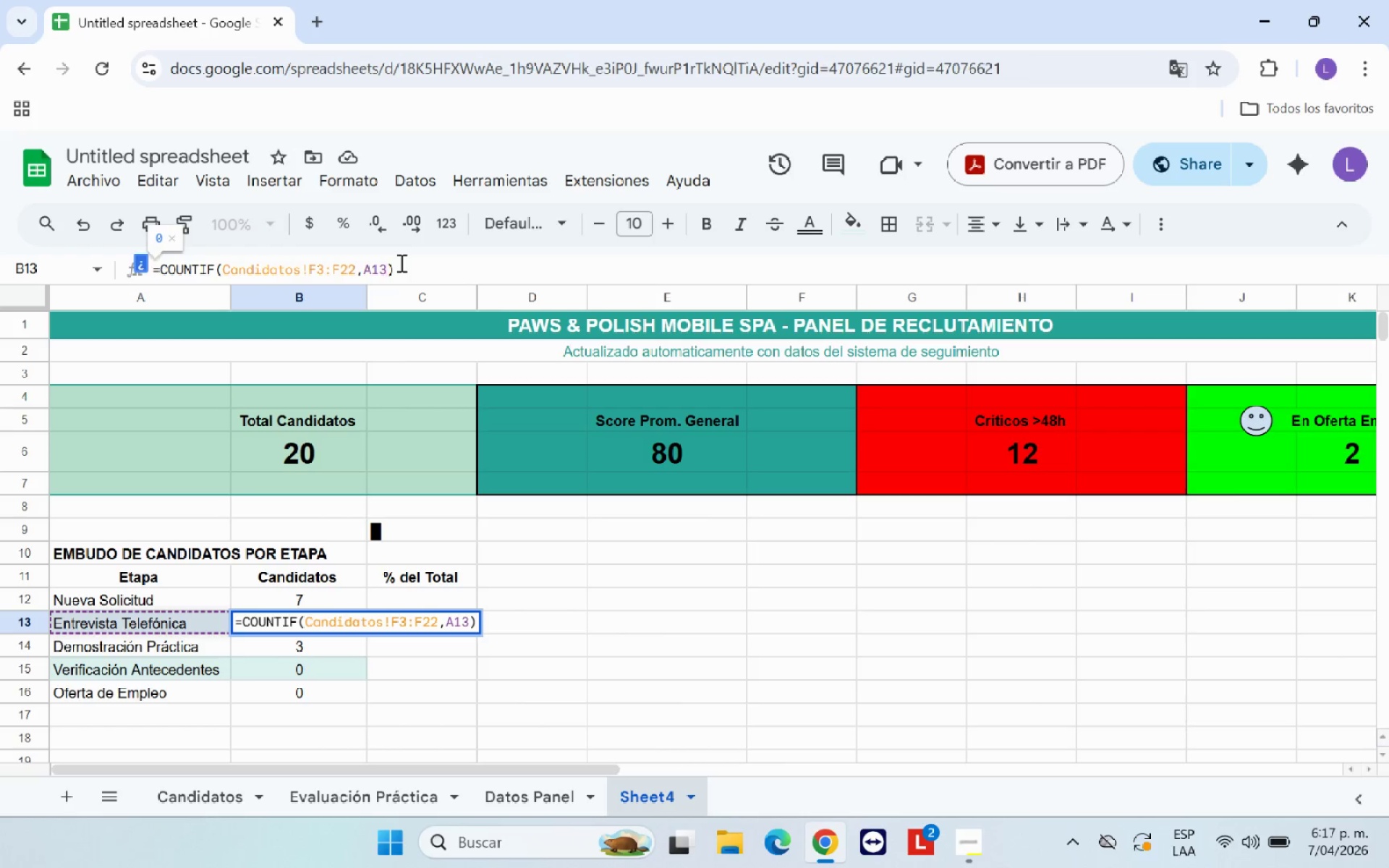 
key(Backspace)
 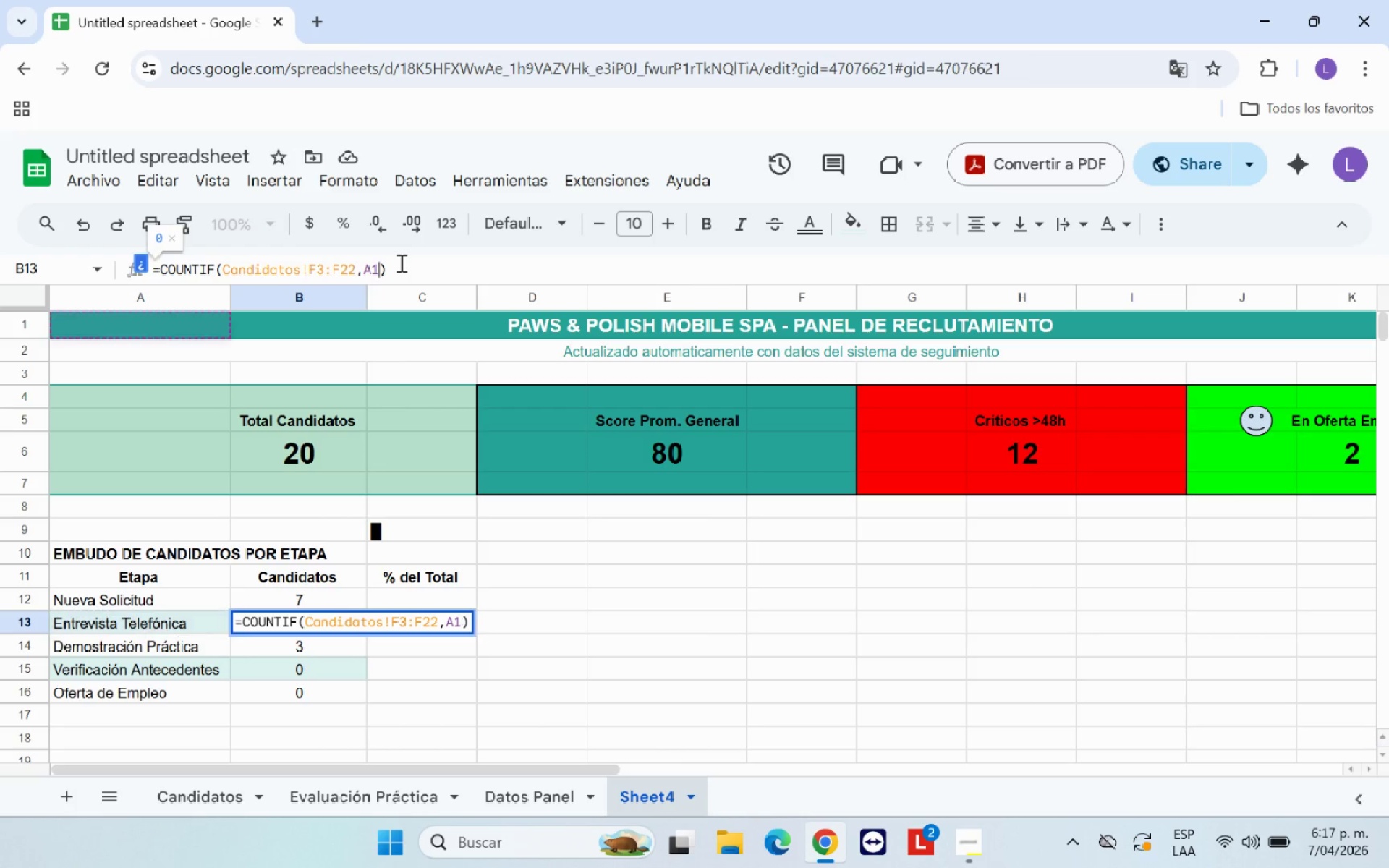 
key(Backspace)
 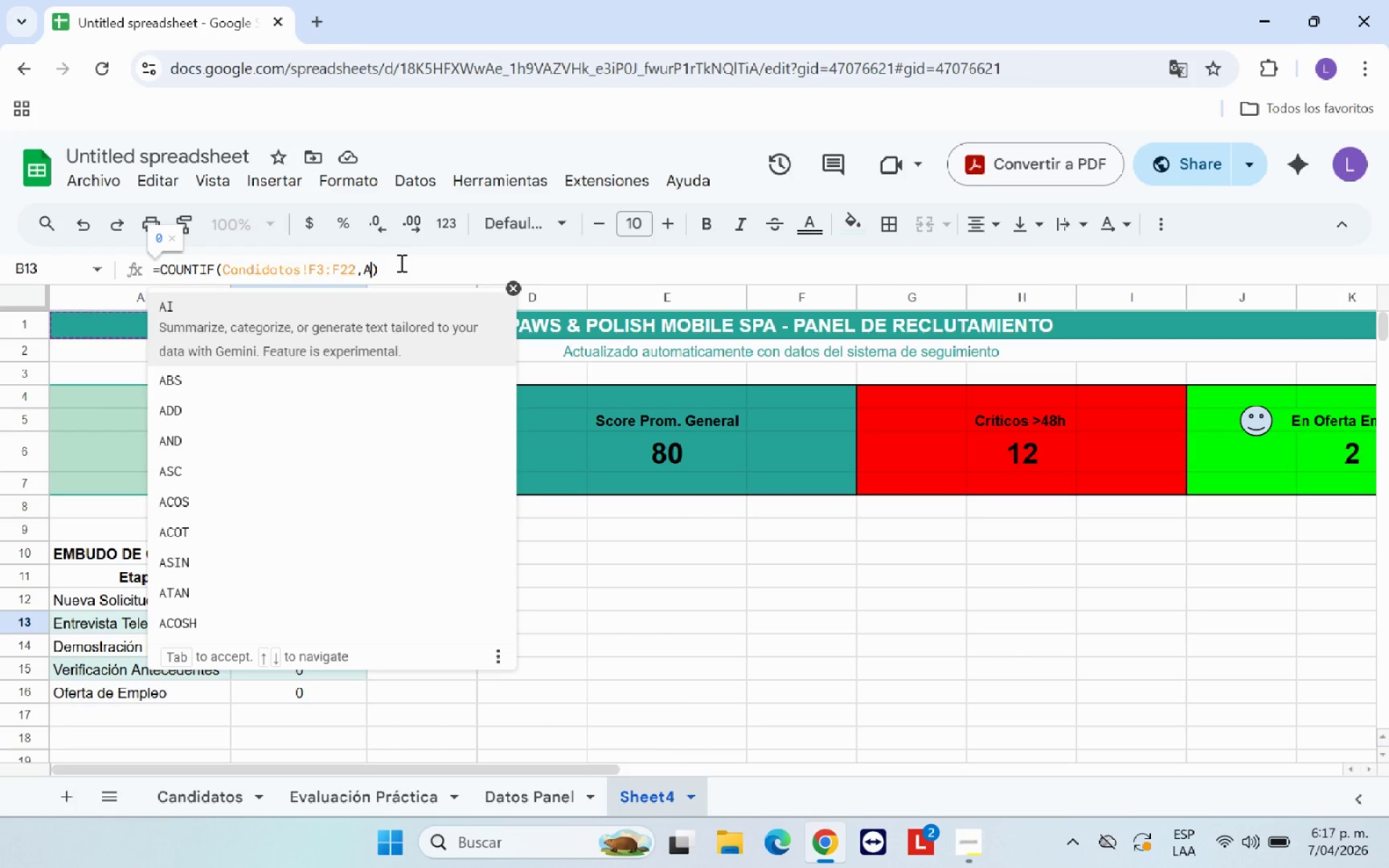 
key(Backspace)
 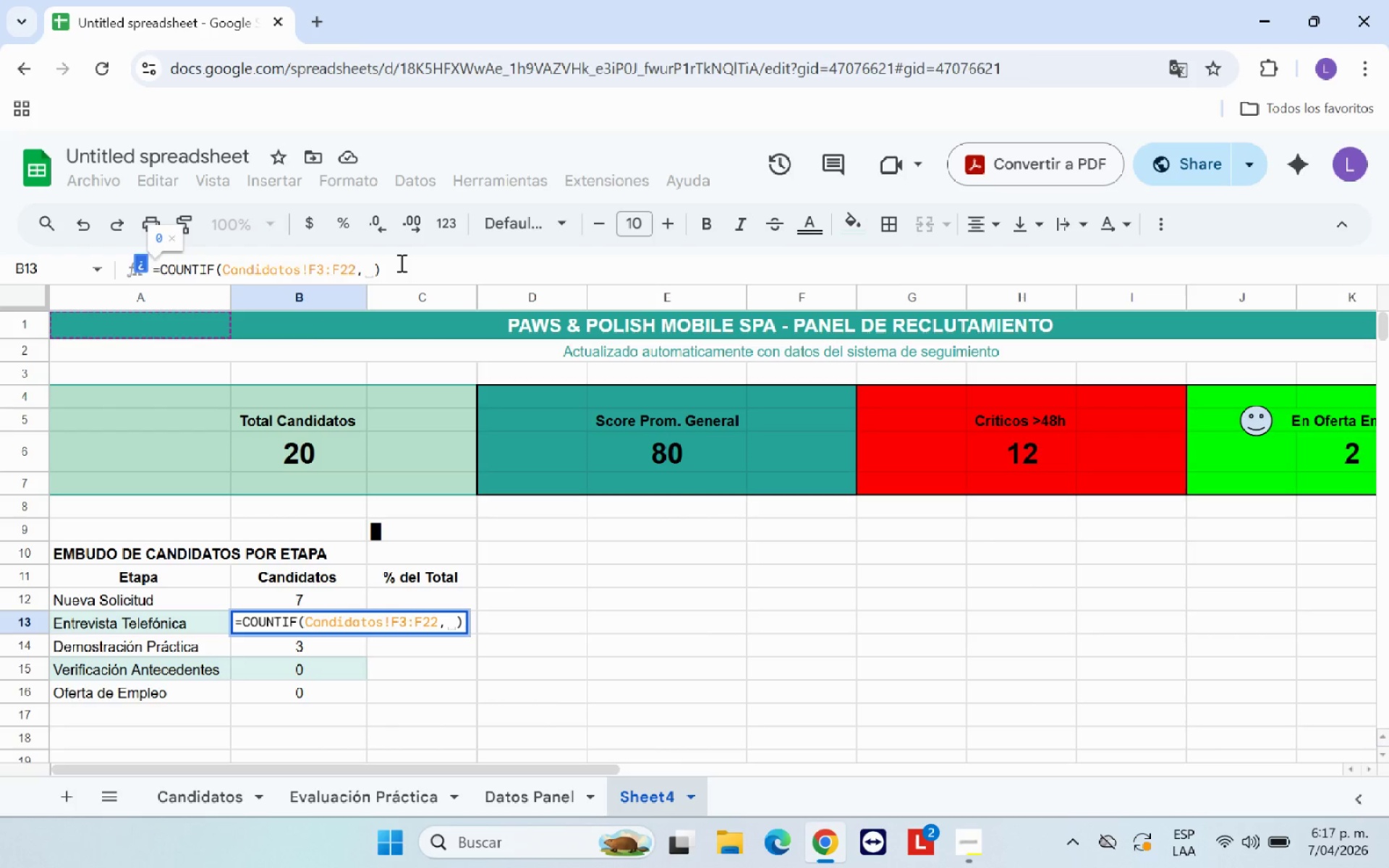 
hold_key(key=ShiftRight, duration=0.66)
 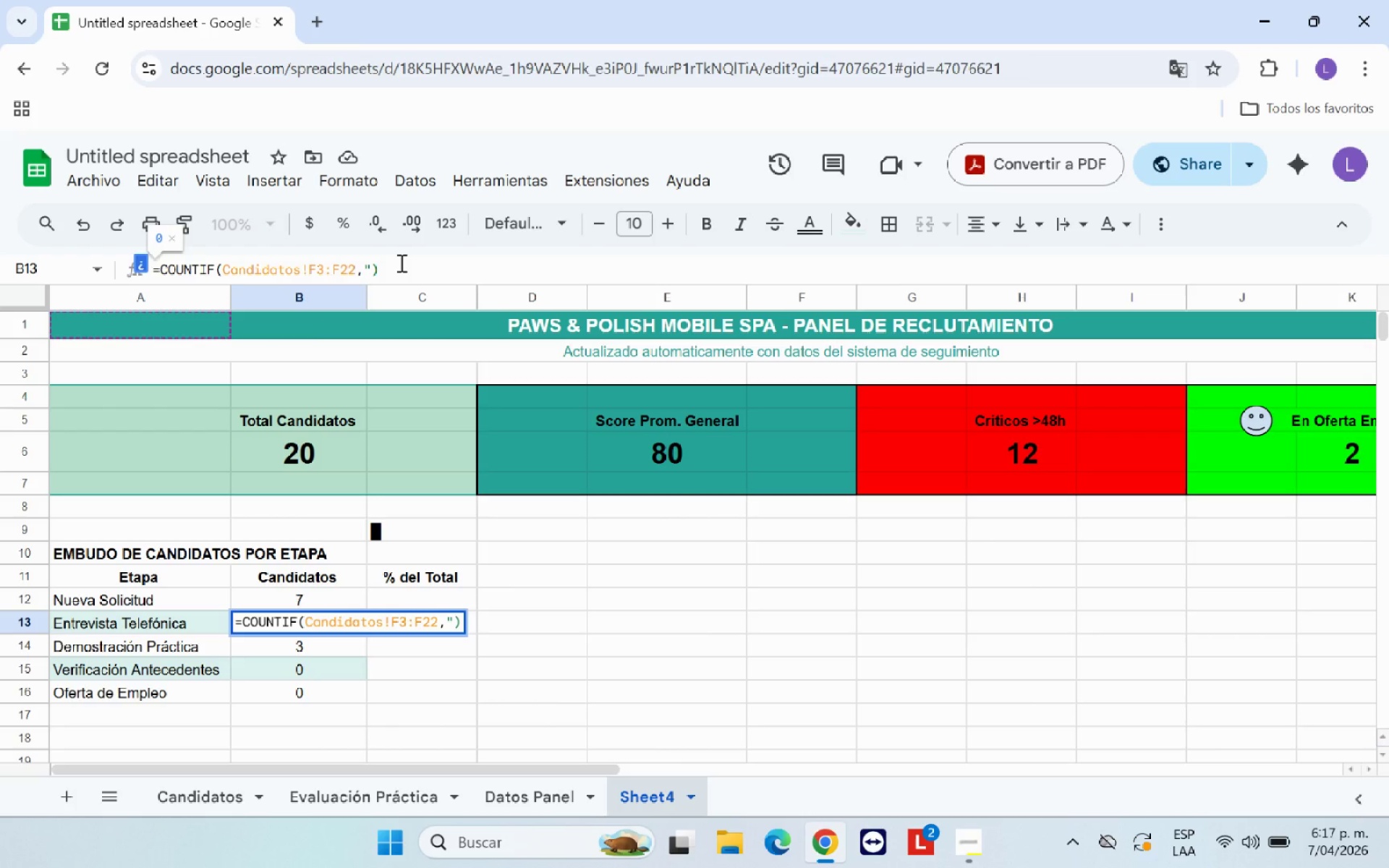 
hold_key(key=2, duration=0.33)
 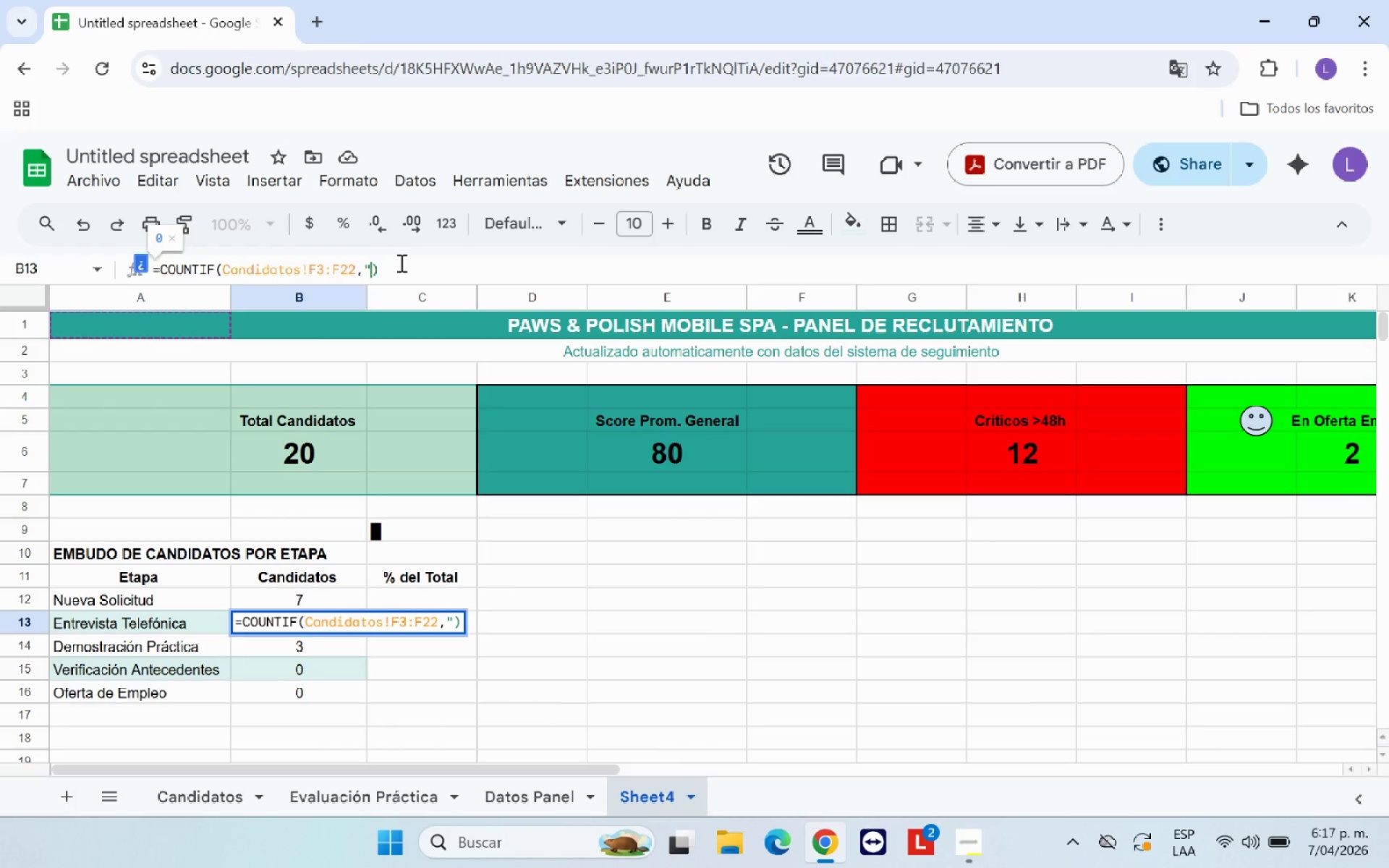 
key(Backspace)
 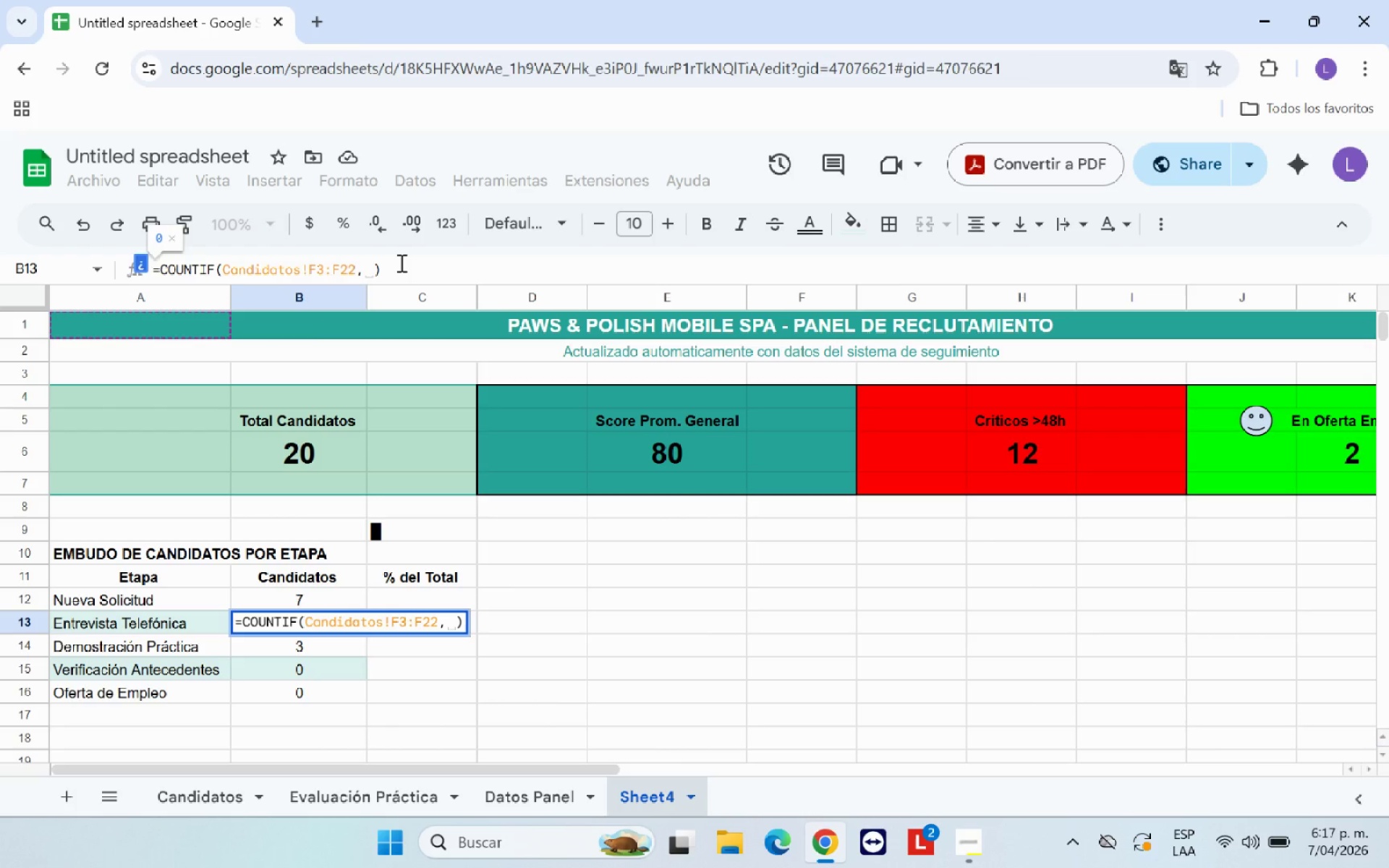 
key(Enter)
 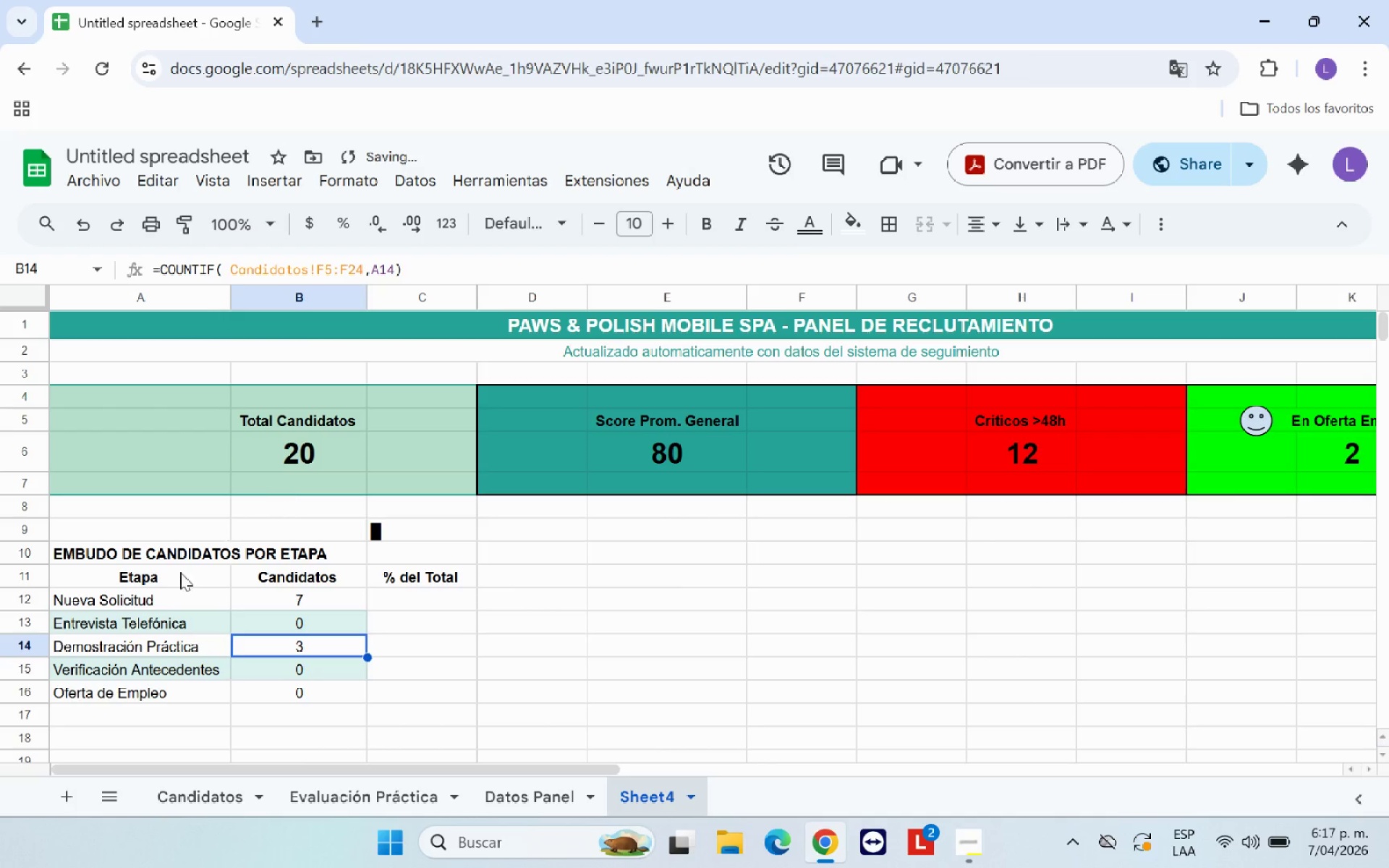 
left_click([156, 615])
 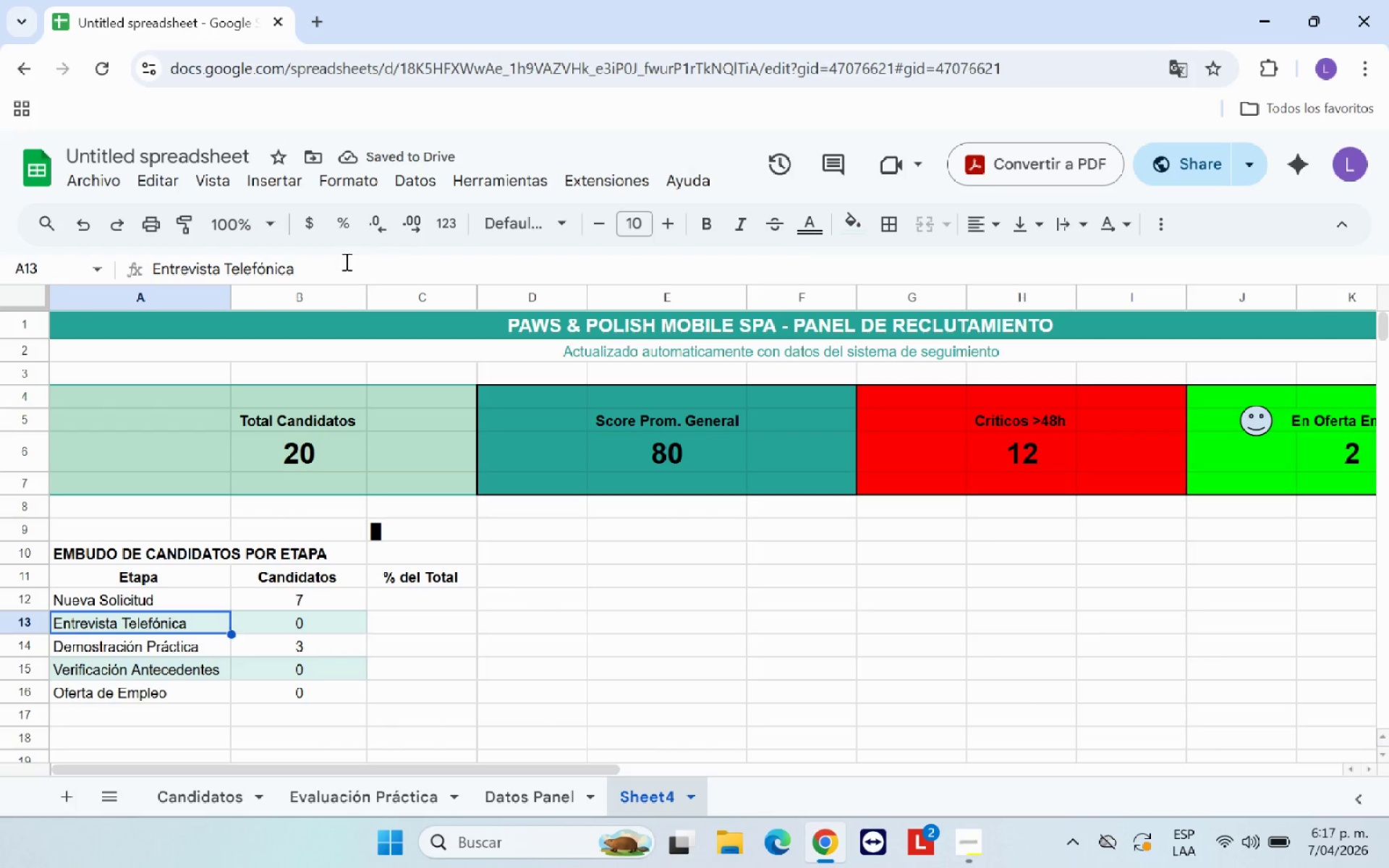 
left_click_drag(start_coordinate=[342, 261], to_coordinate=[148, 269])
 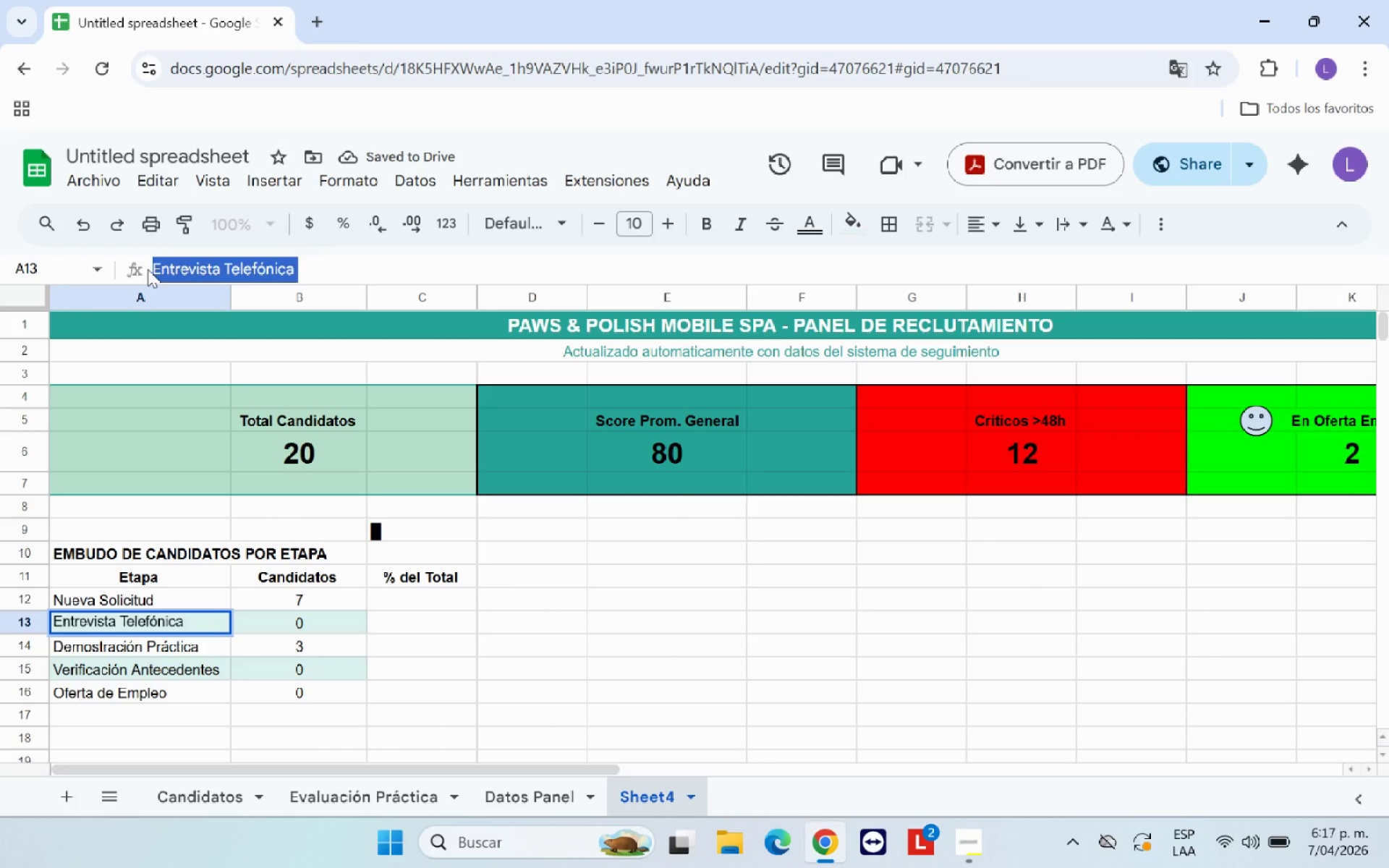 
key(Control+C)
 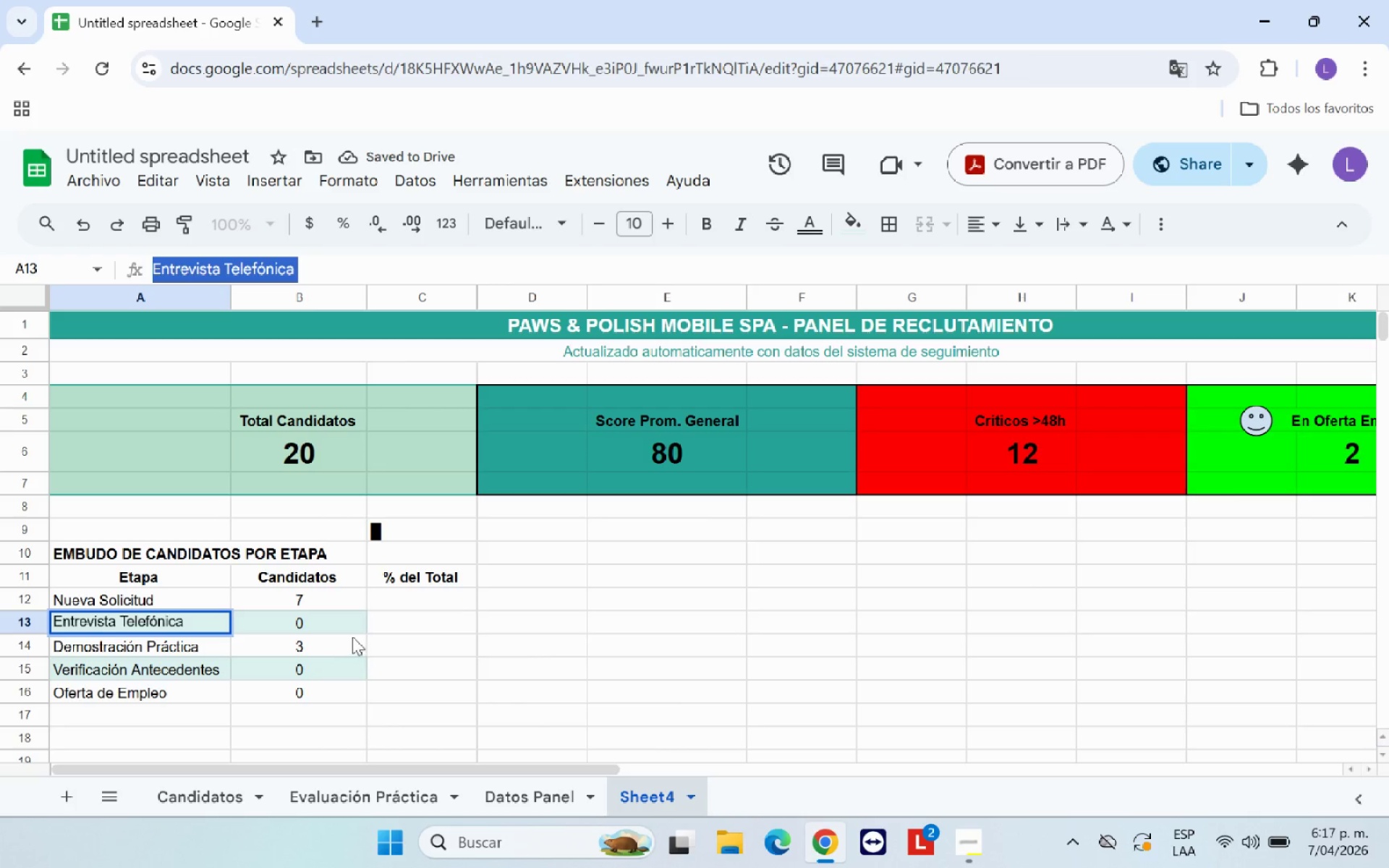 
left_click([347, 622])
 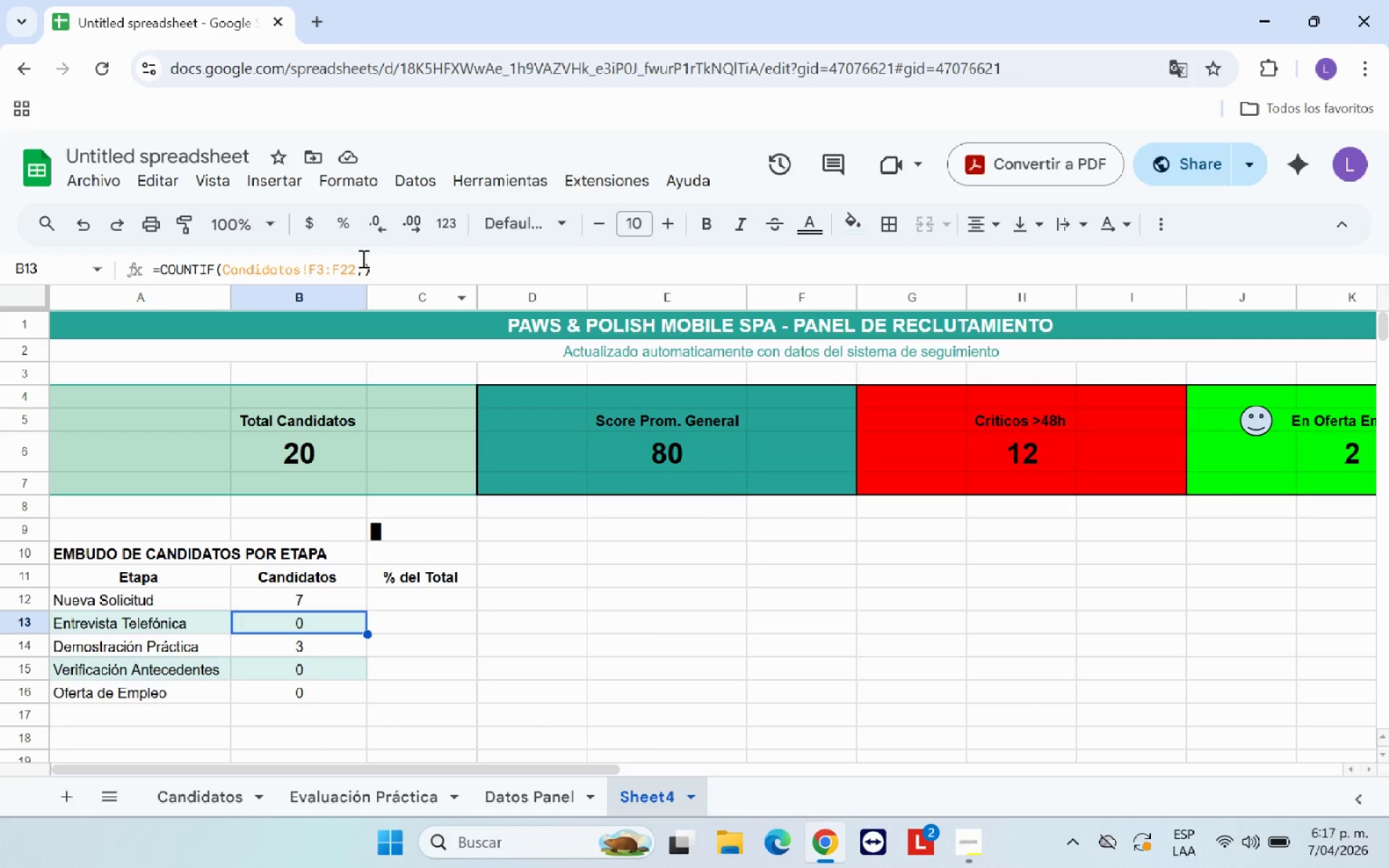 
left_click([362, 263])
 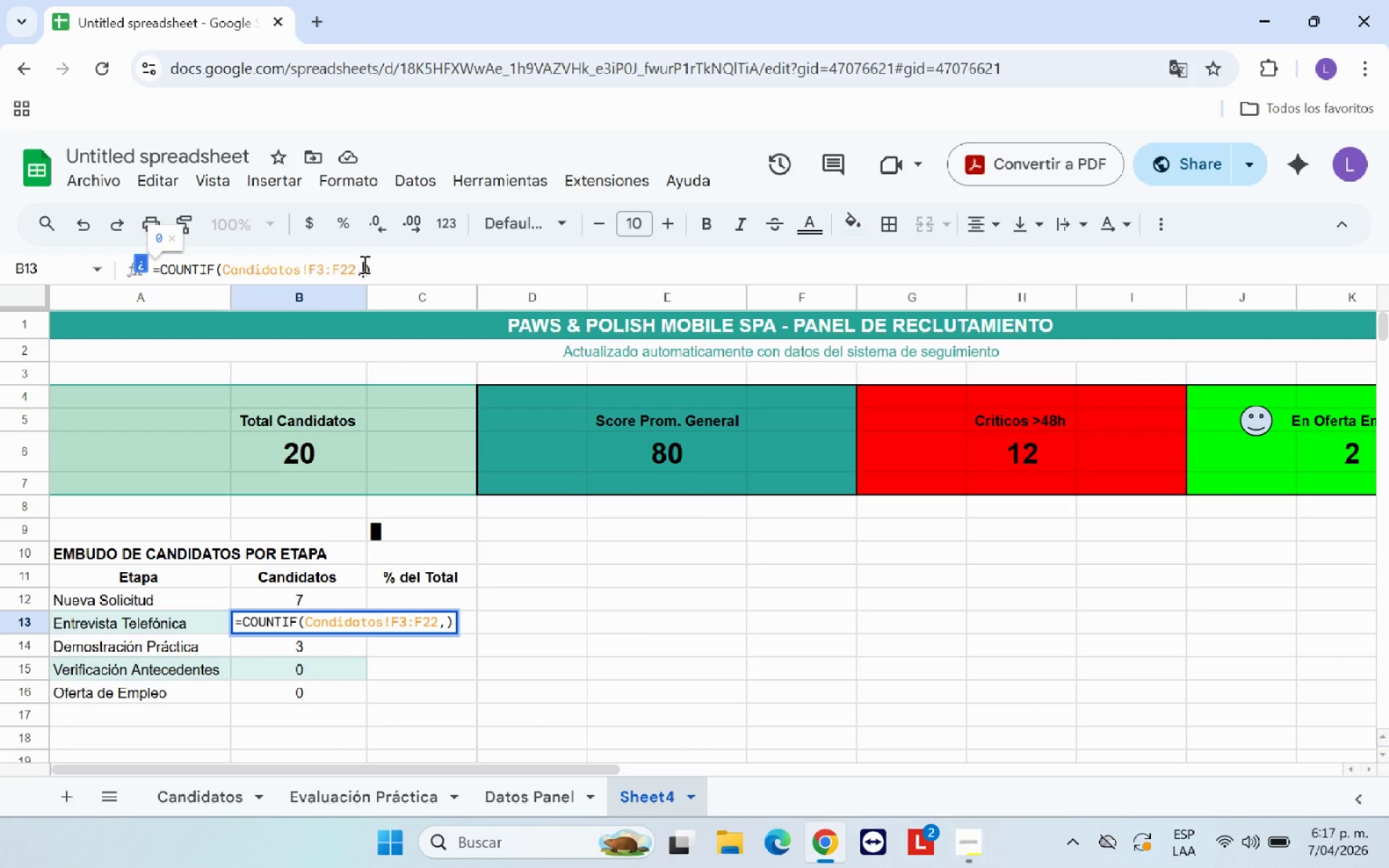 
key(Shift+ShiftRight)
 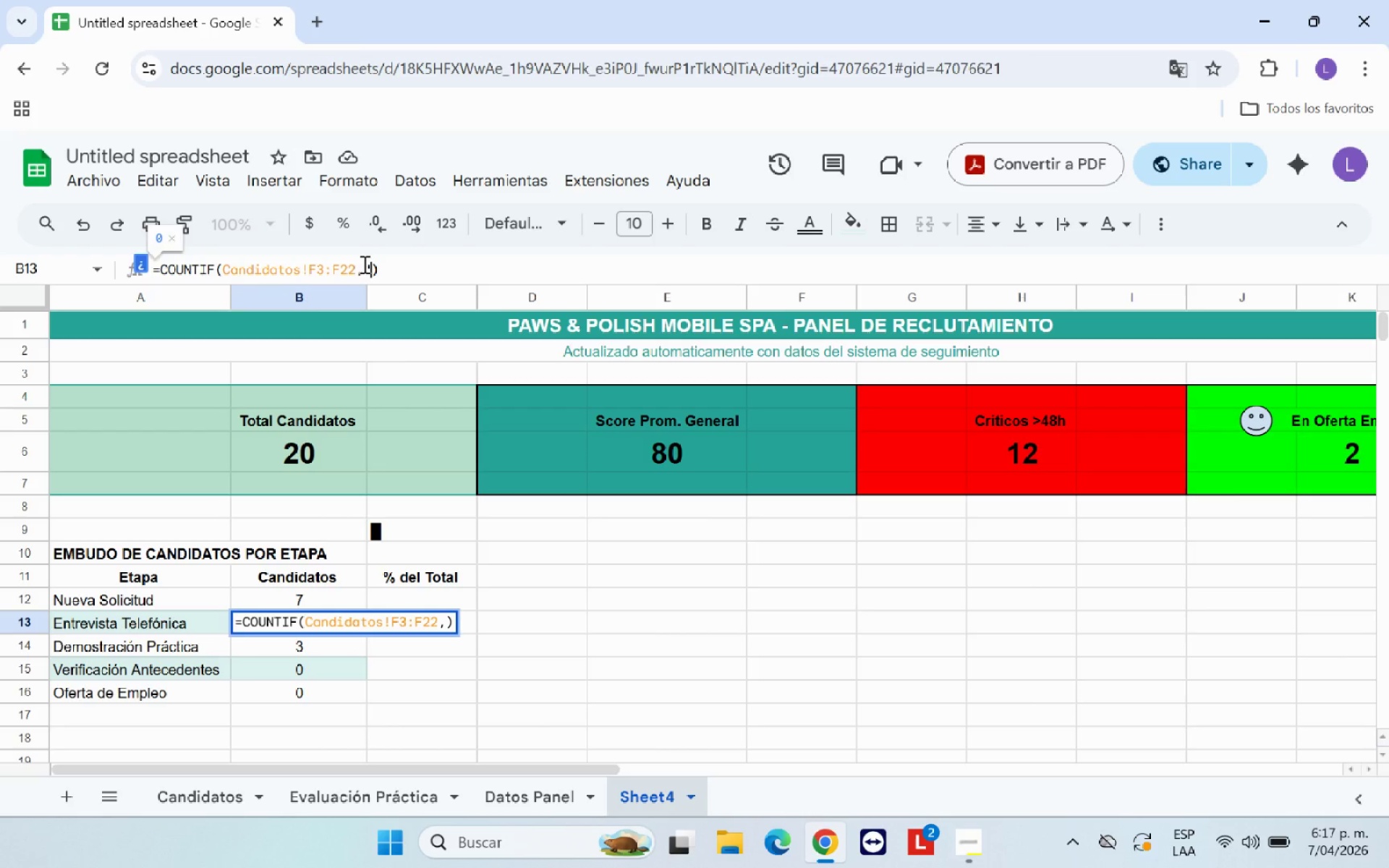 
key(Shift+2)
 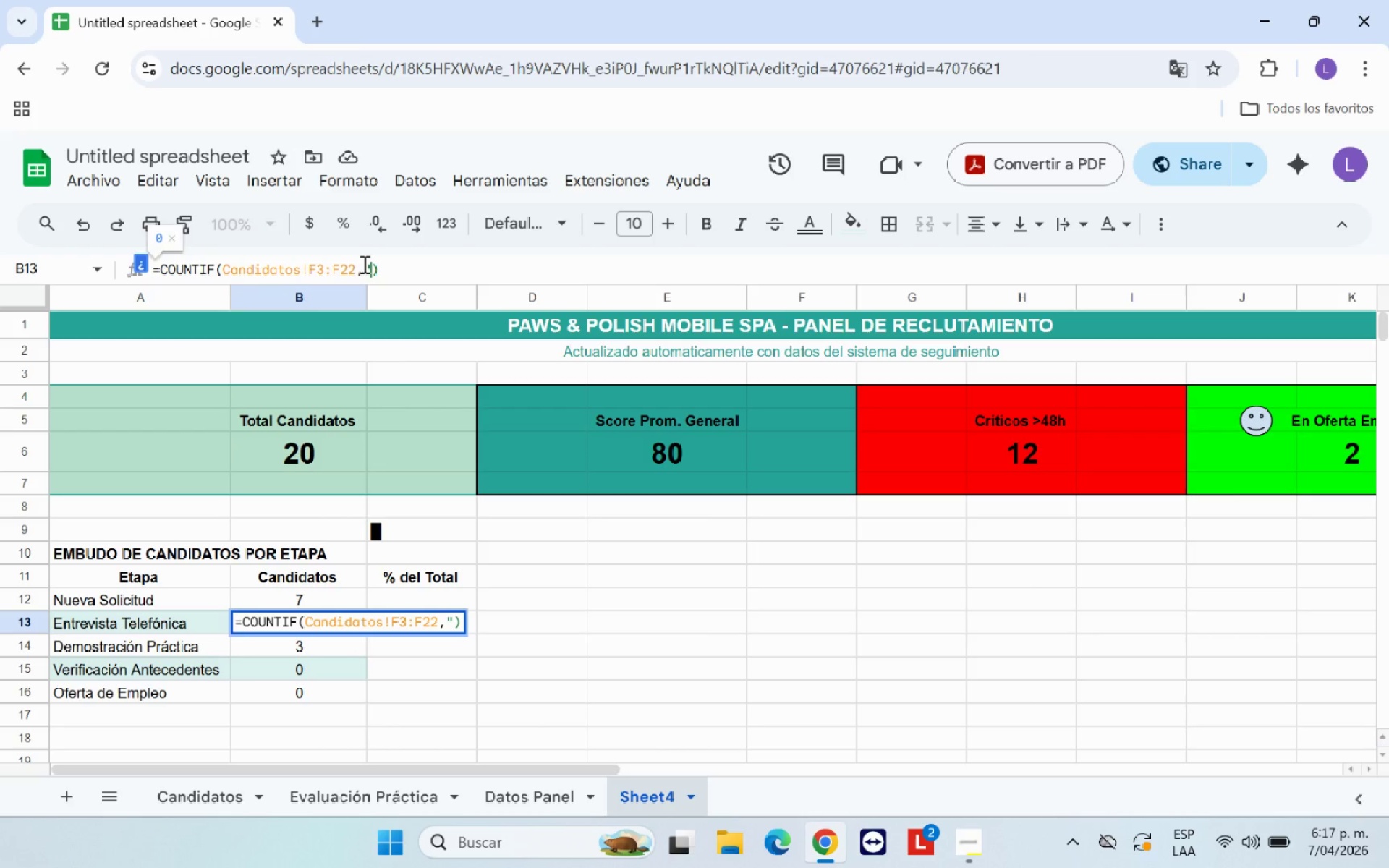 
key(Control+V)
 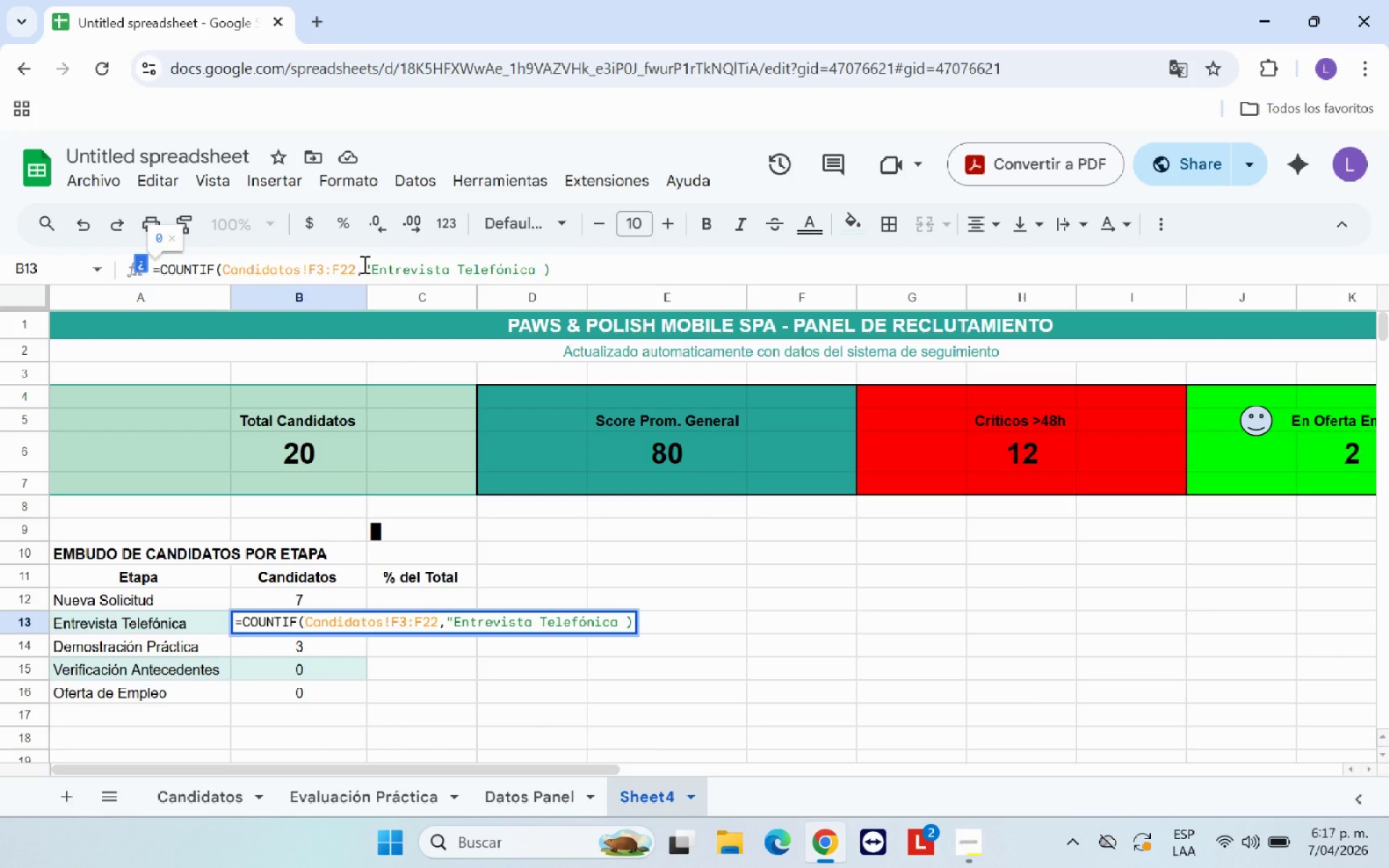 
key(Shift+2)
 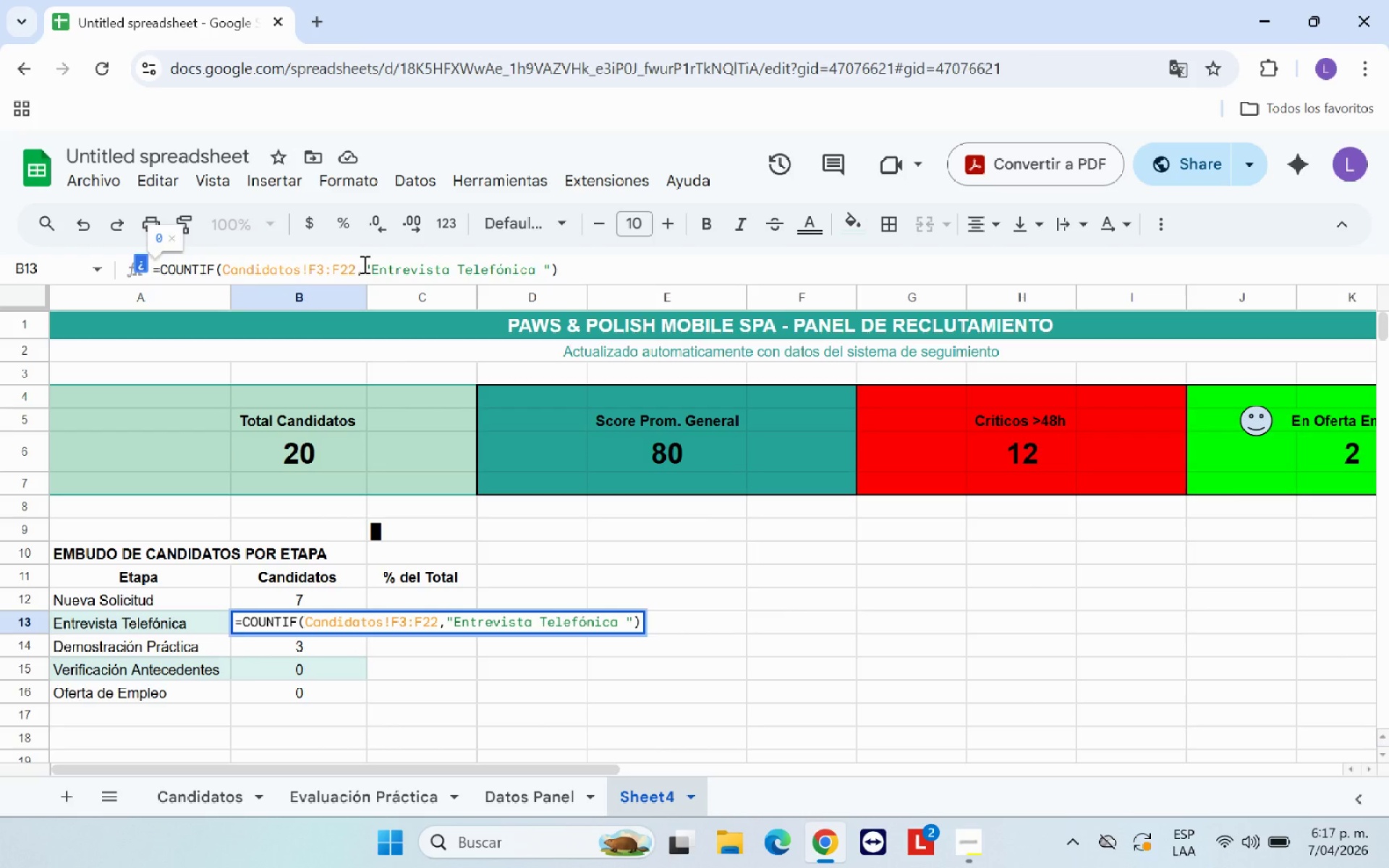 
key(Enter)
 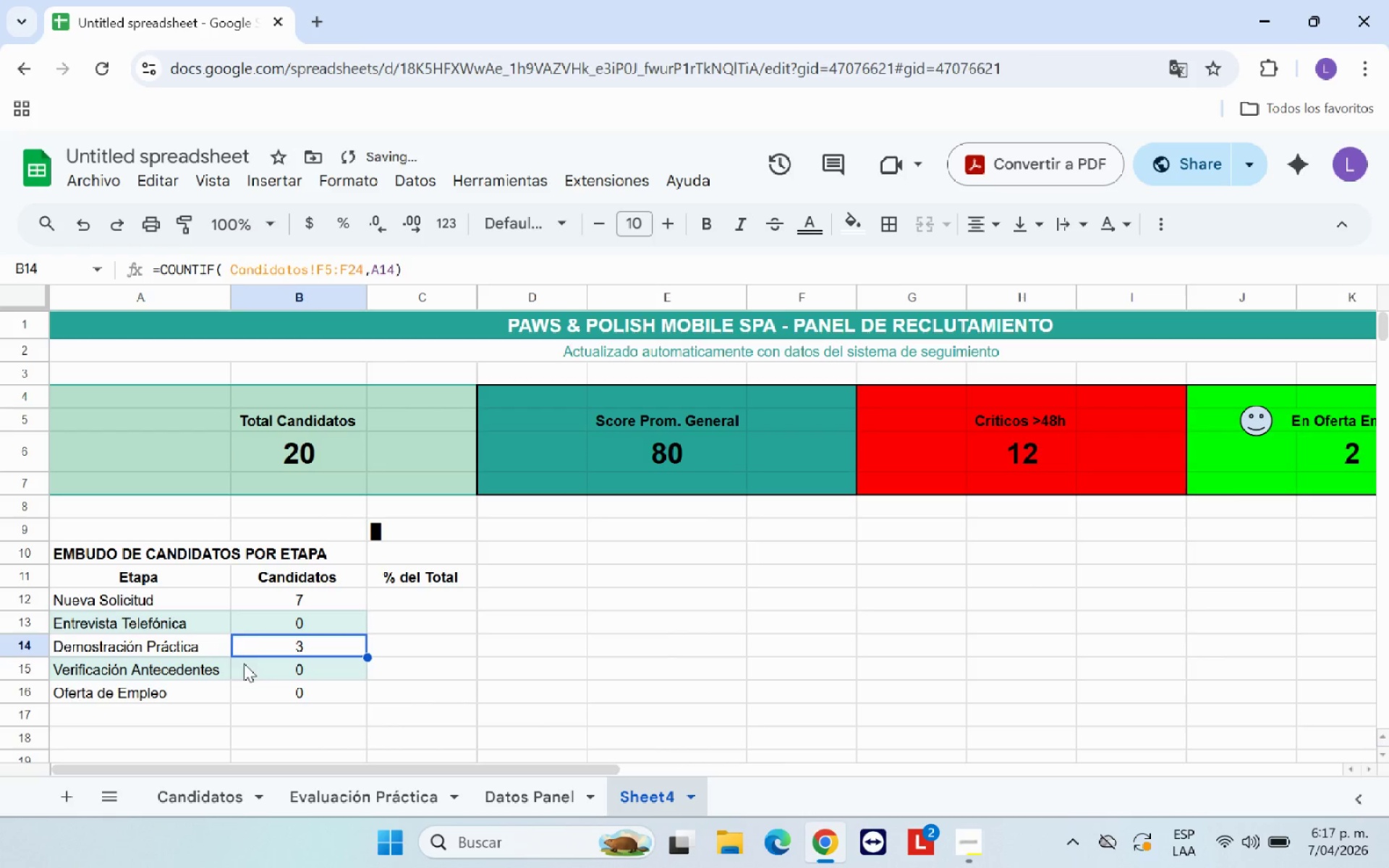 
left_click([271, 616])
 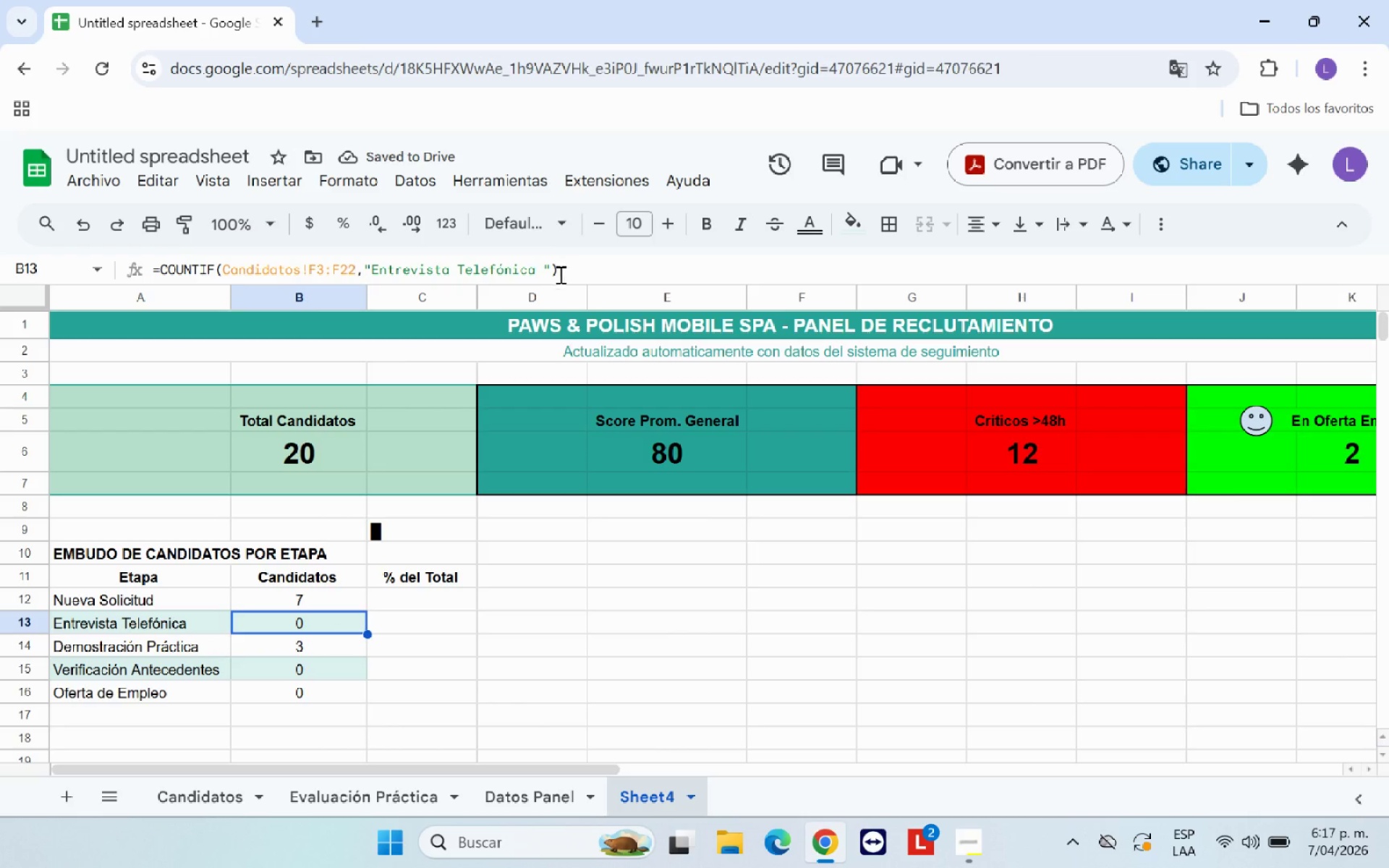 
left_click([545, 271])
 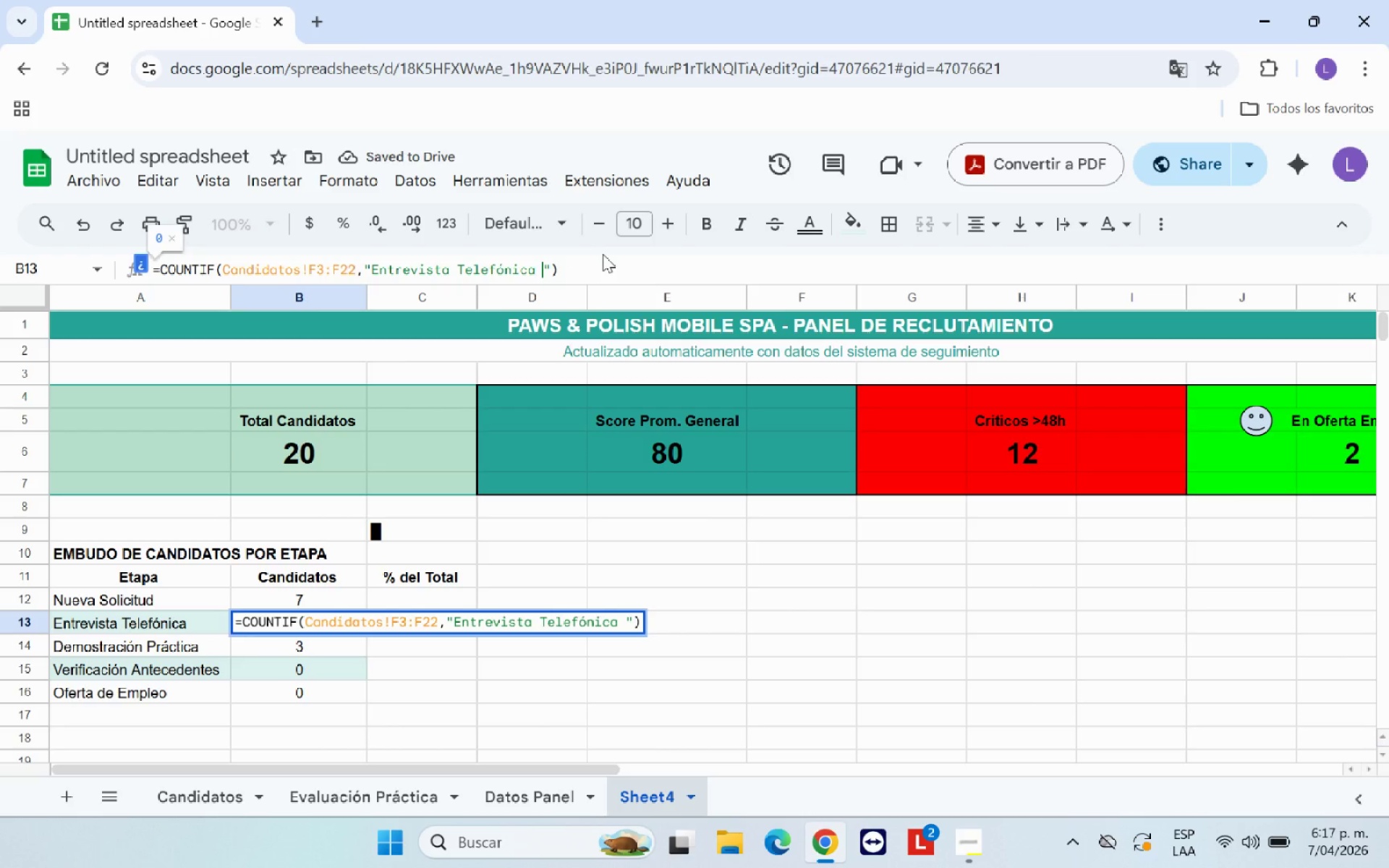 
key(Backspace)
 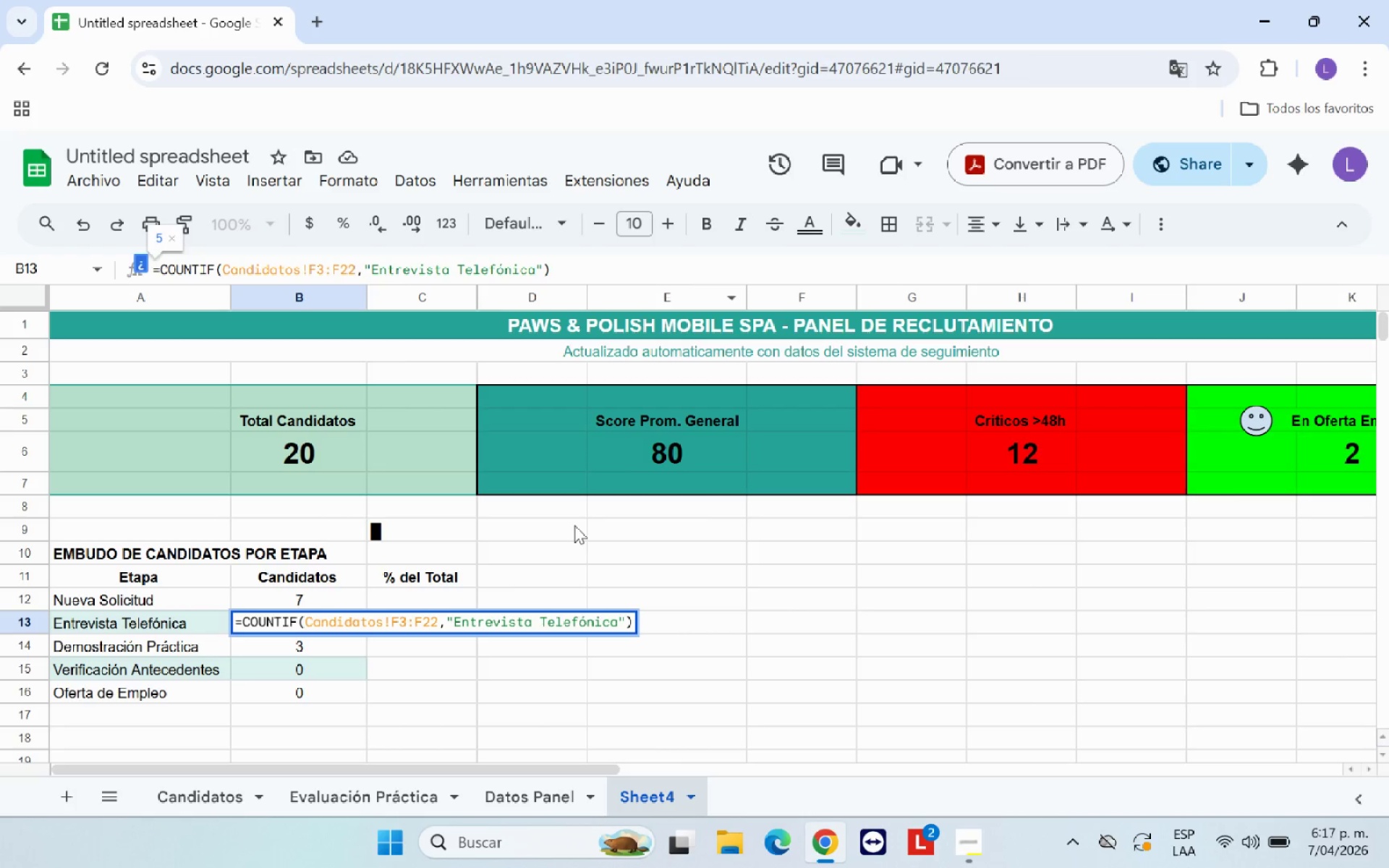 
key(Enter)
 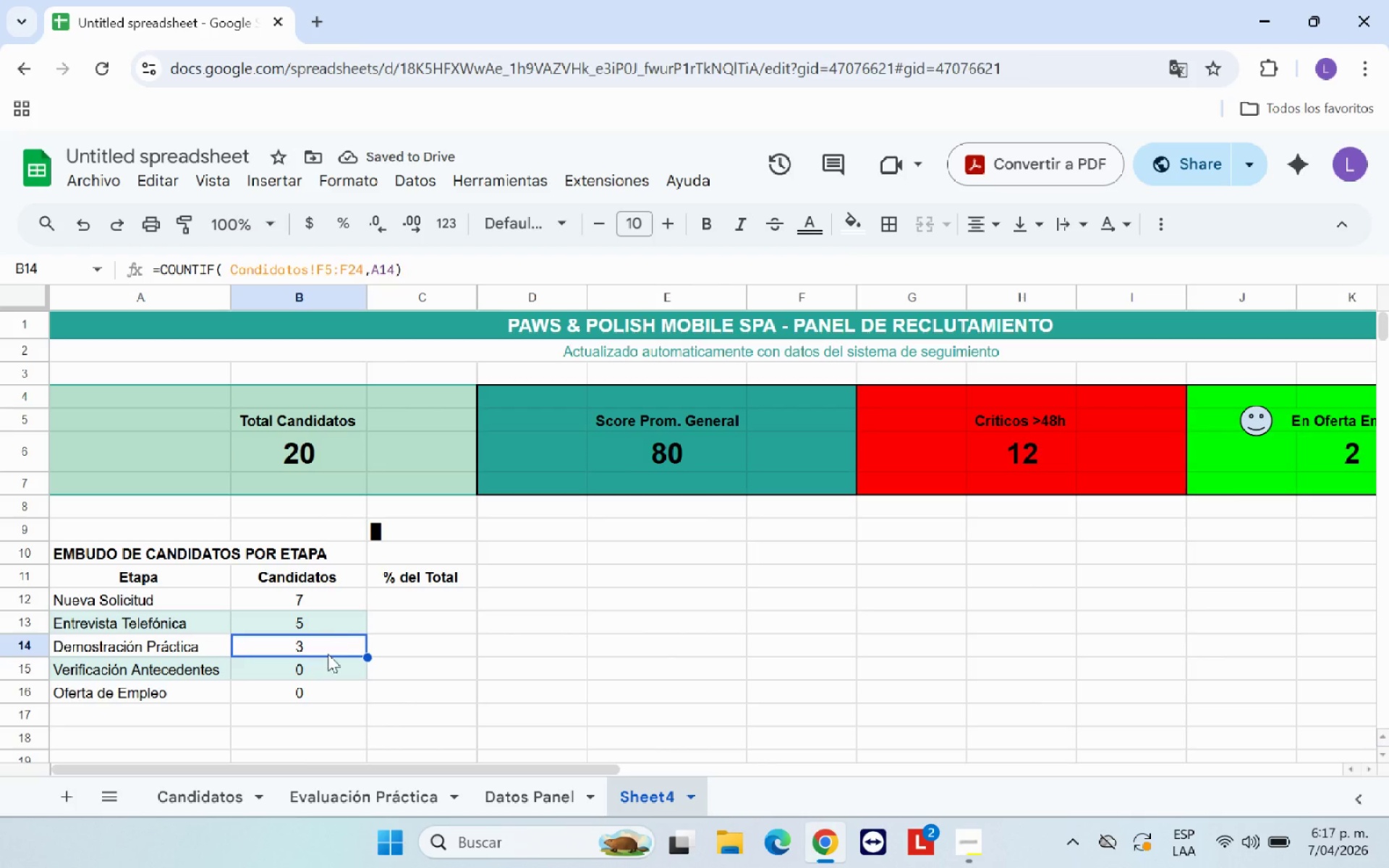 
wait(8.39)
 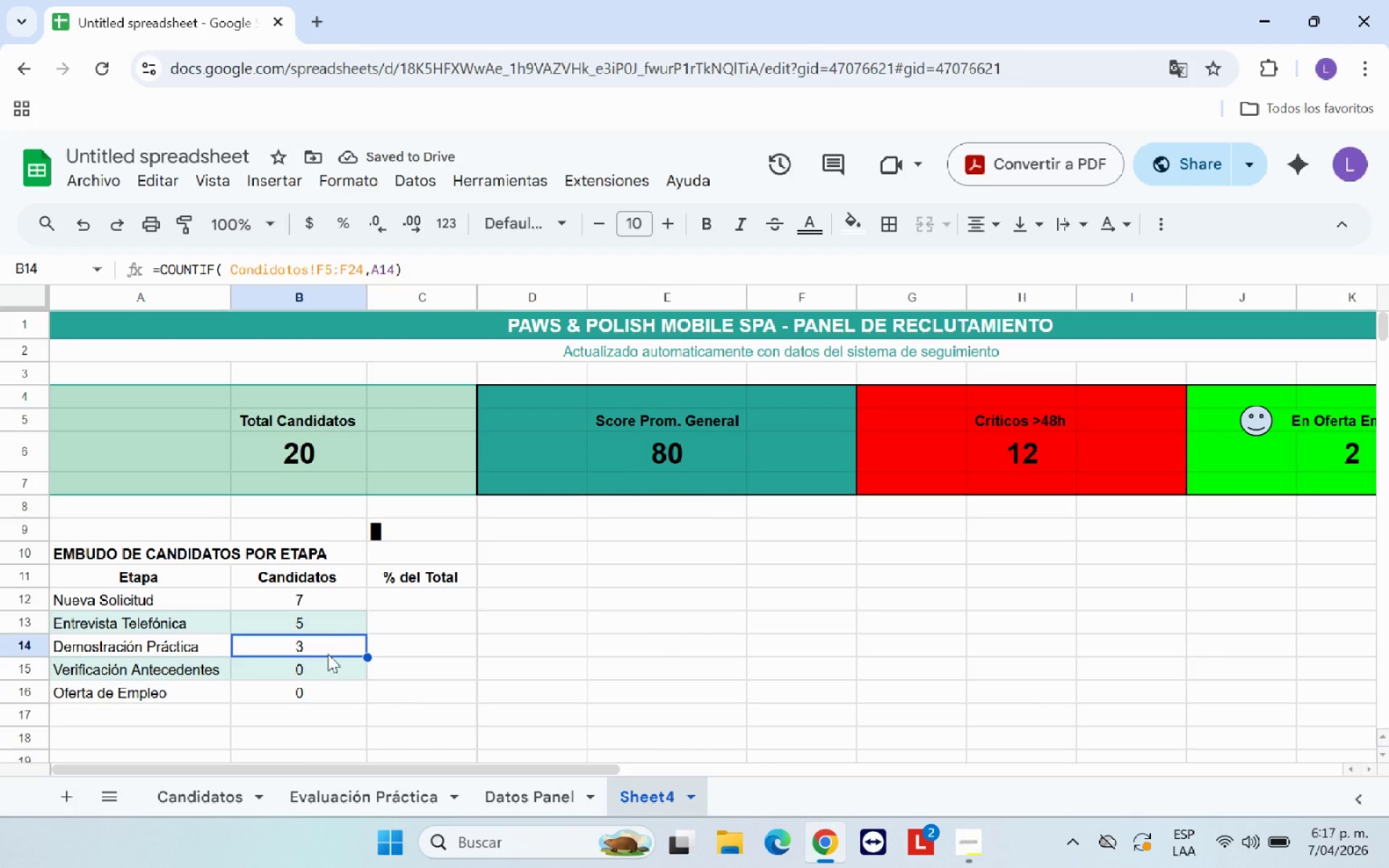 
left_click([320, 670])
 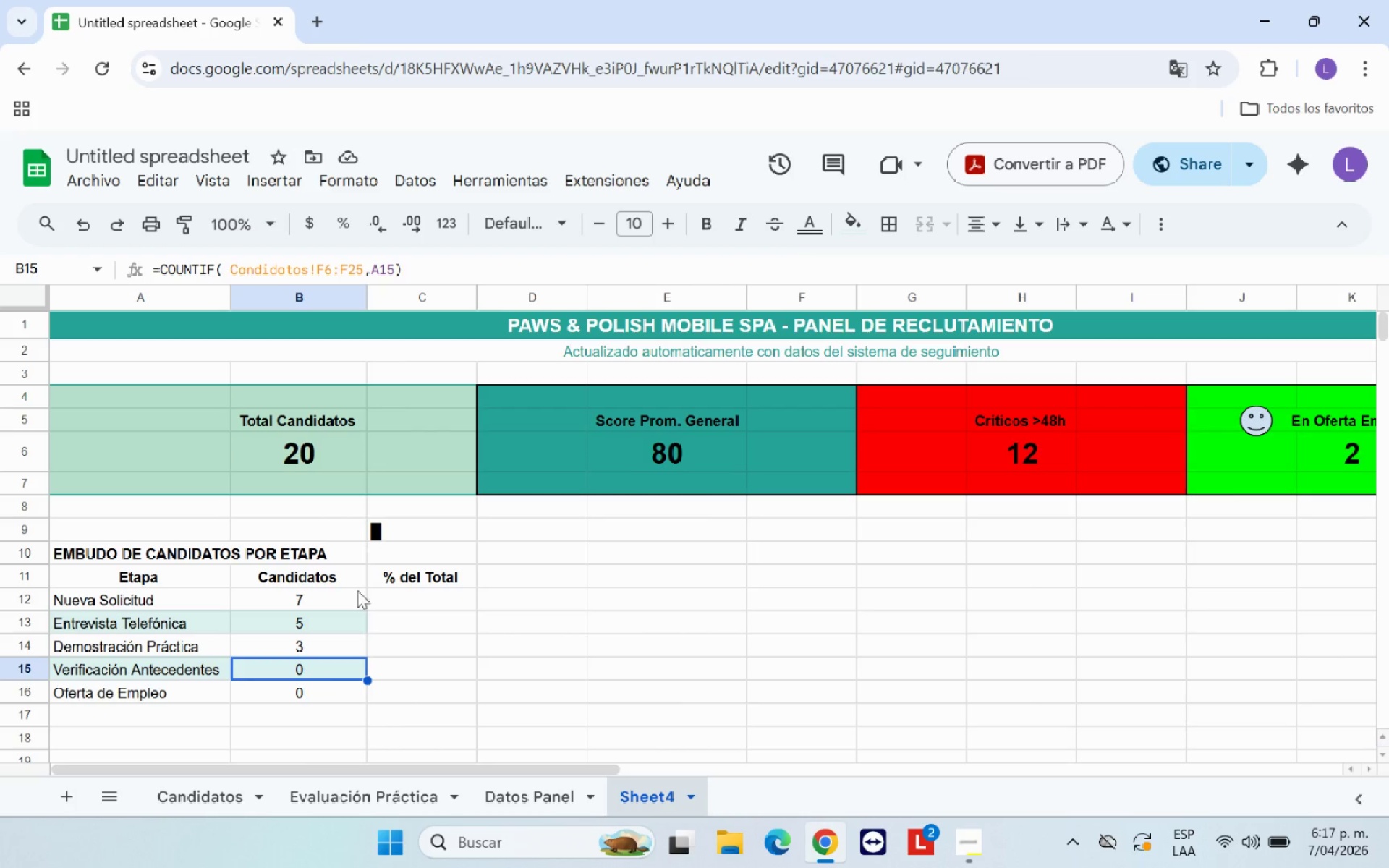 
left_click([339, 621])
 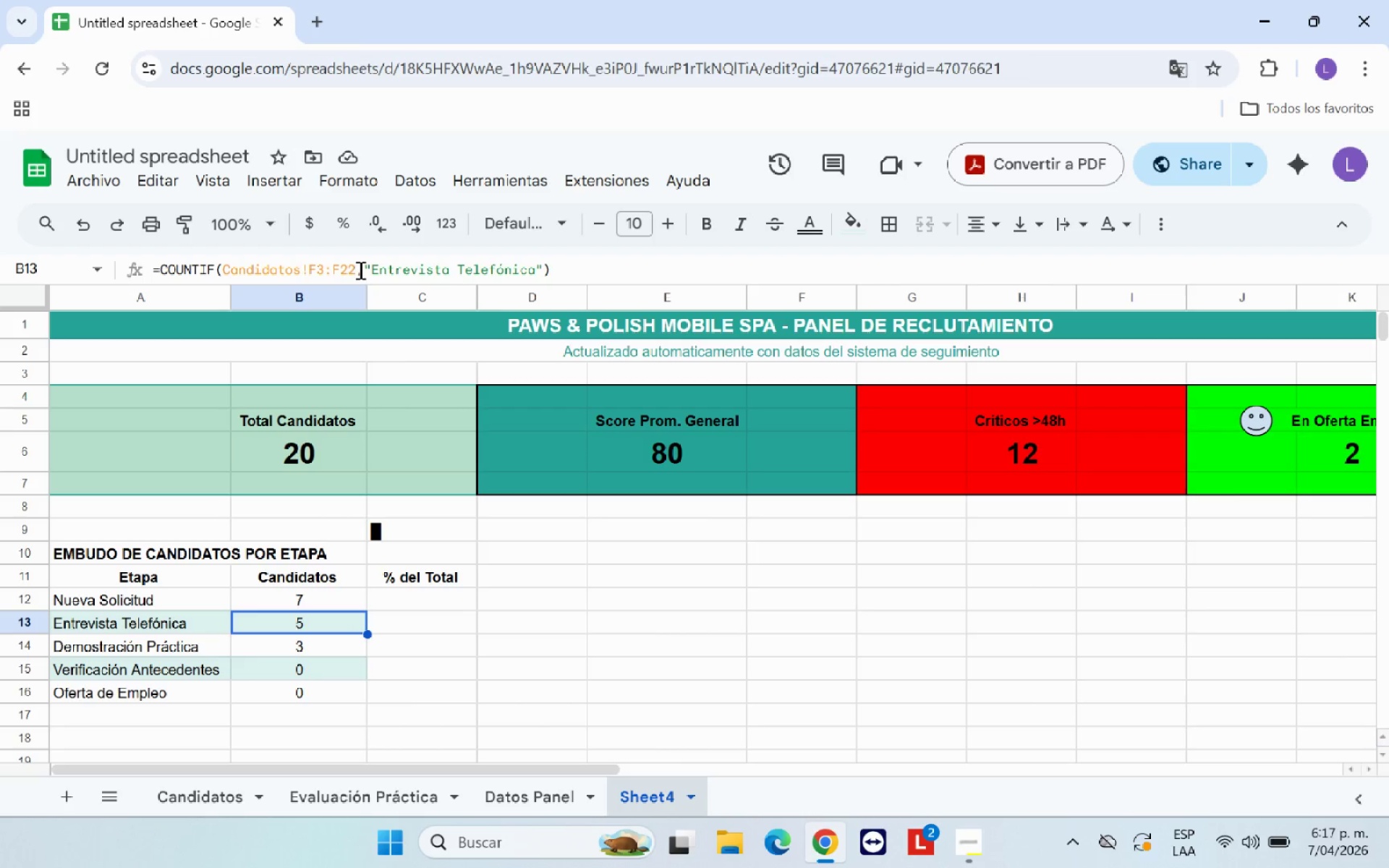 
left_click_drag(start_coordinate=[358, 270], to_coordinate=[224, 266])
 